 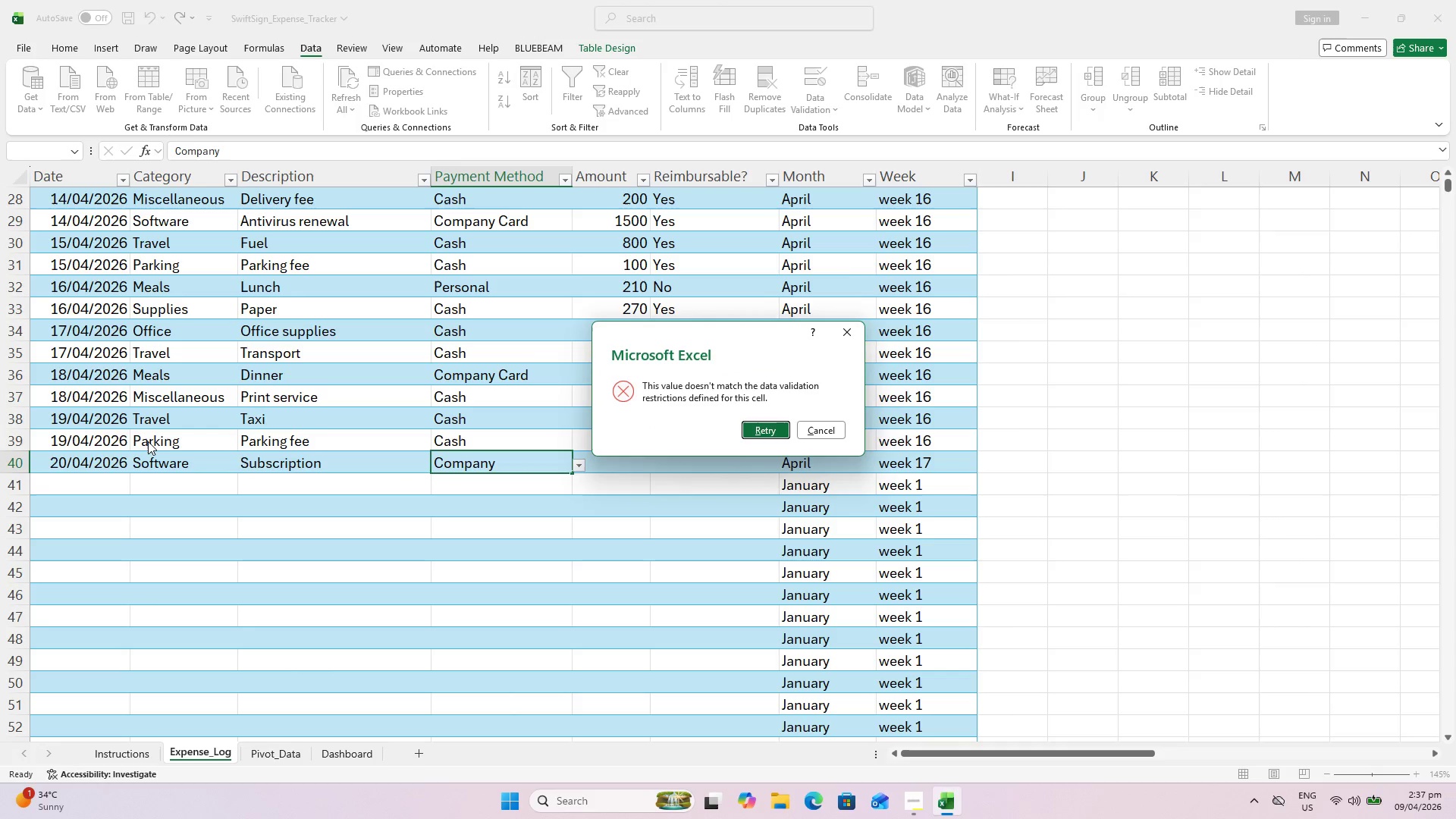 
key(Escape)
 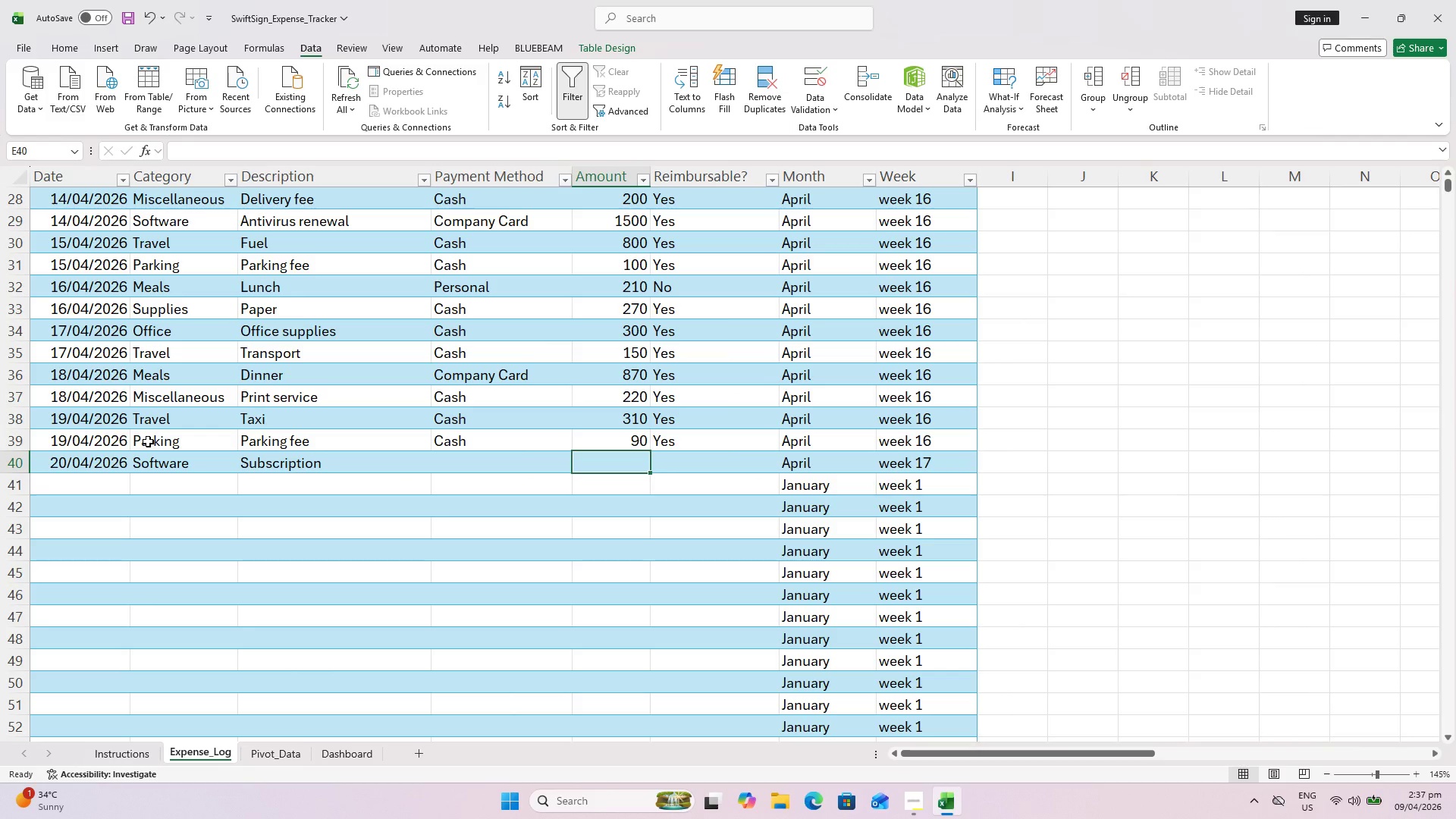 
key(ArrowLeft)
 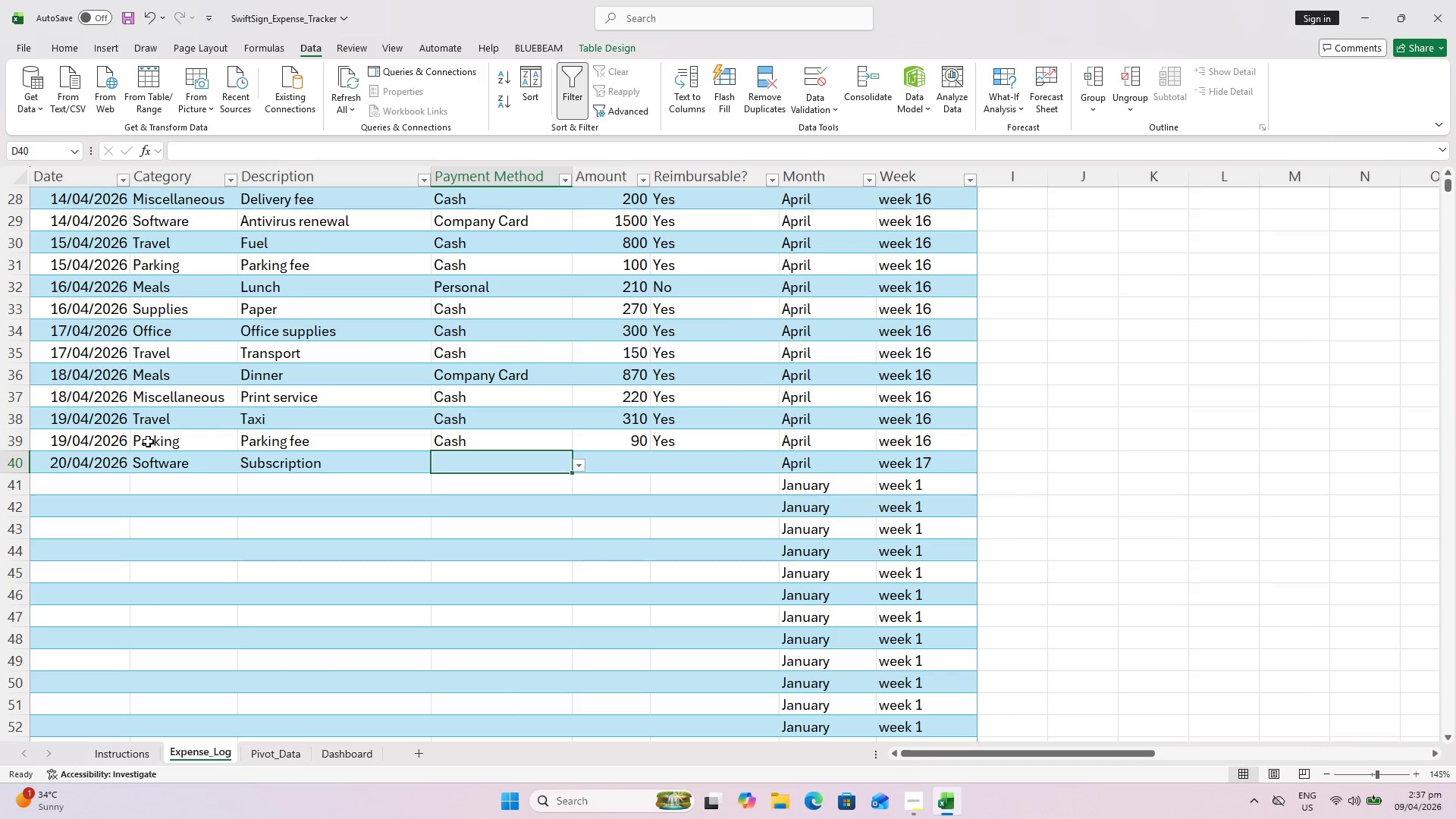 
key(Shift+ShiftLeft)
 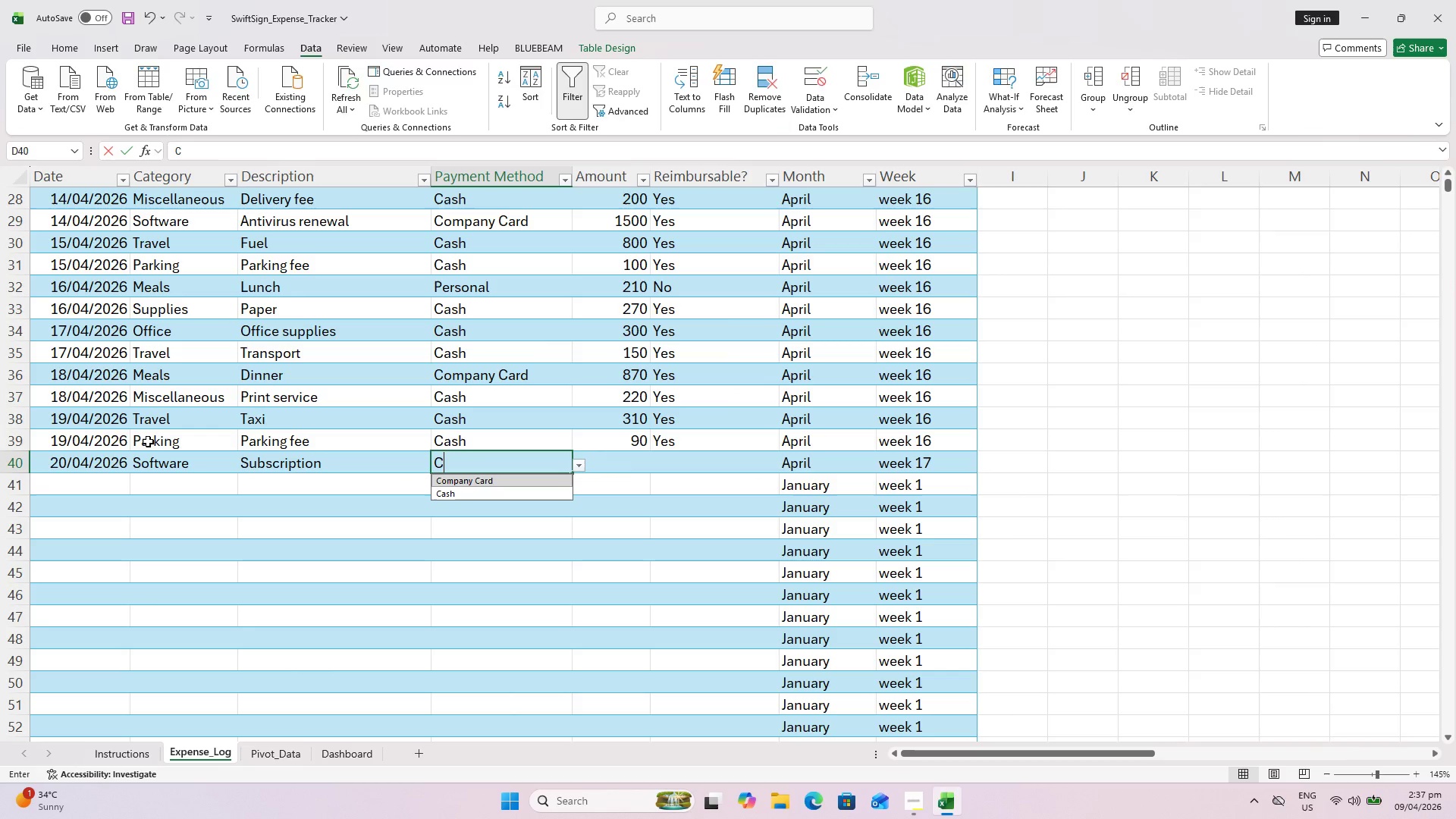 
key(Shift+C)
 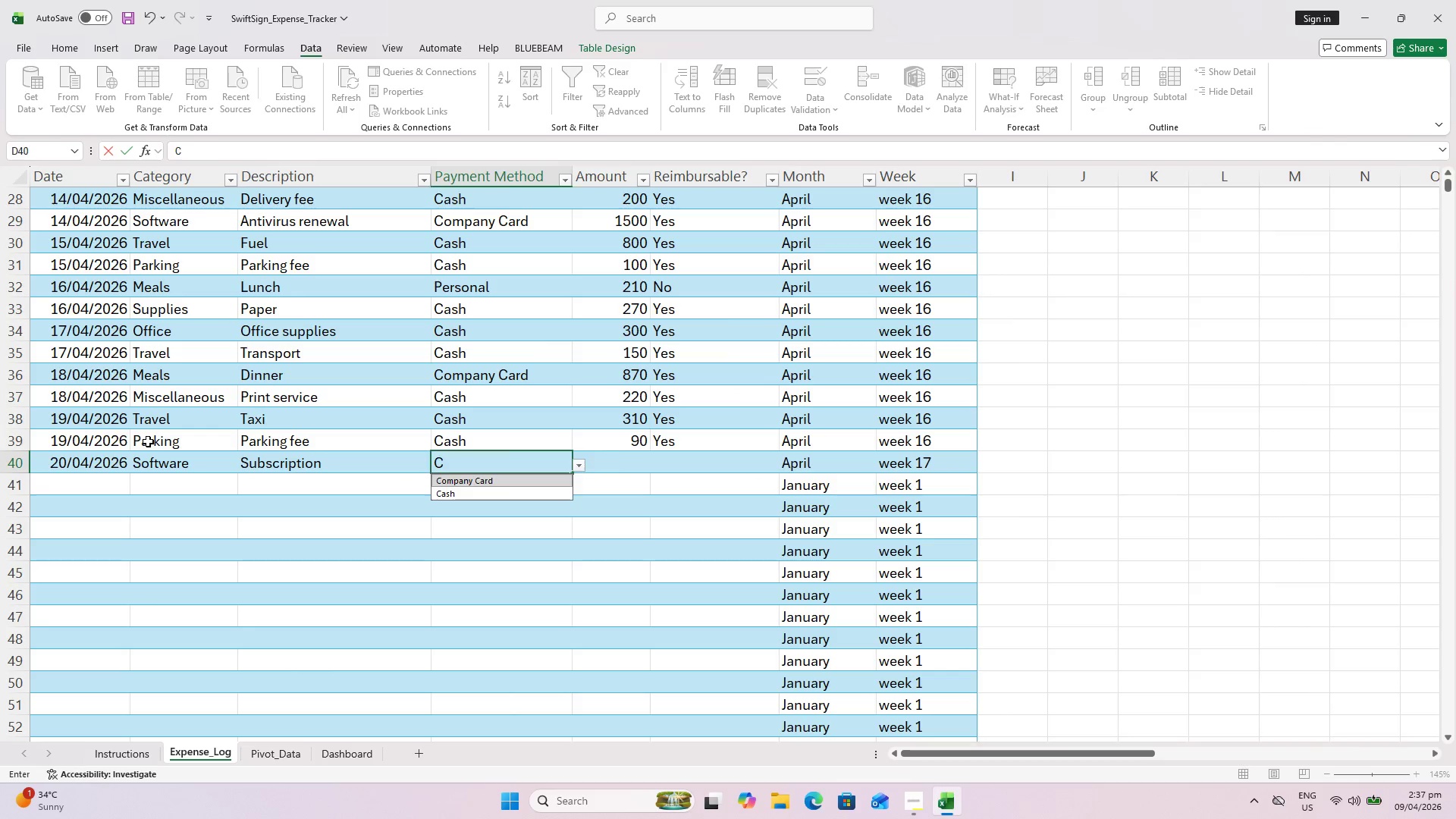 
key(ArrowRight)
 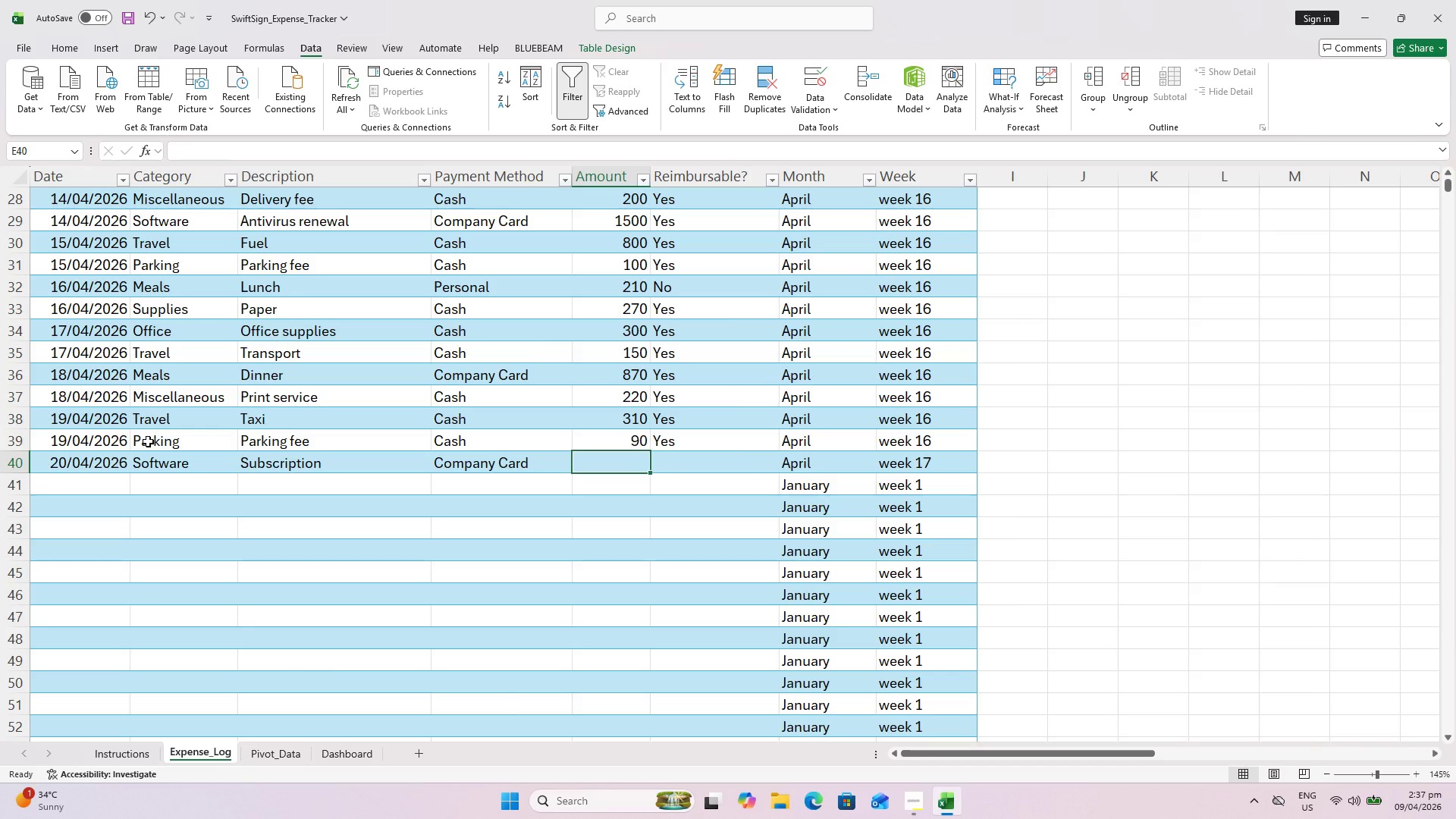 
type(1800)
 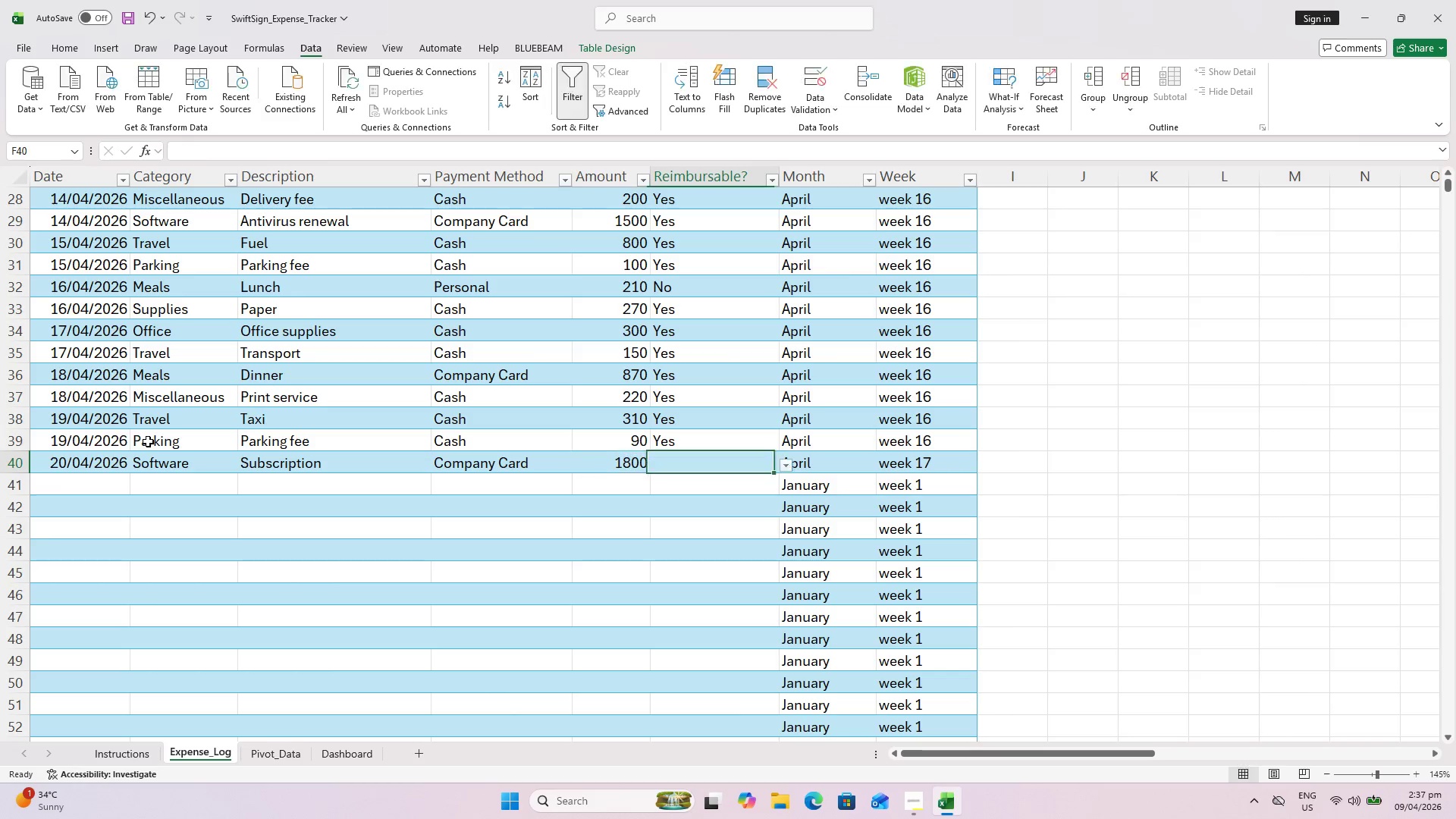 
key(ArrowRight)
 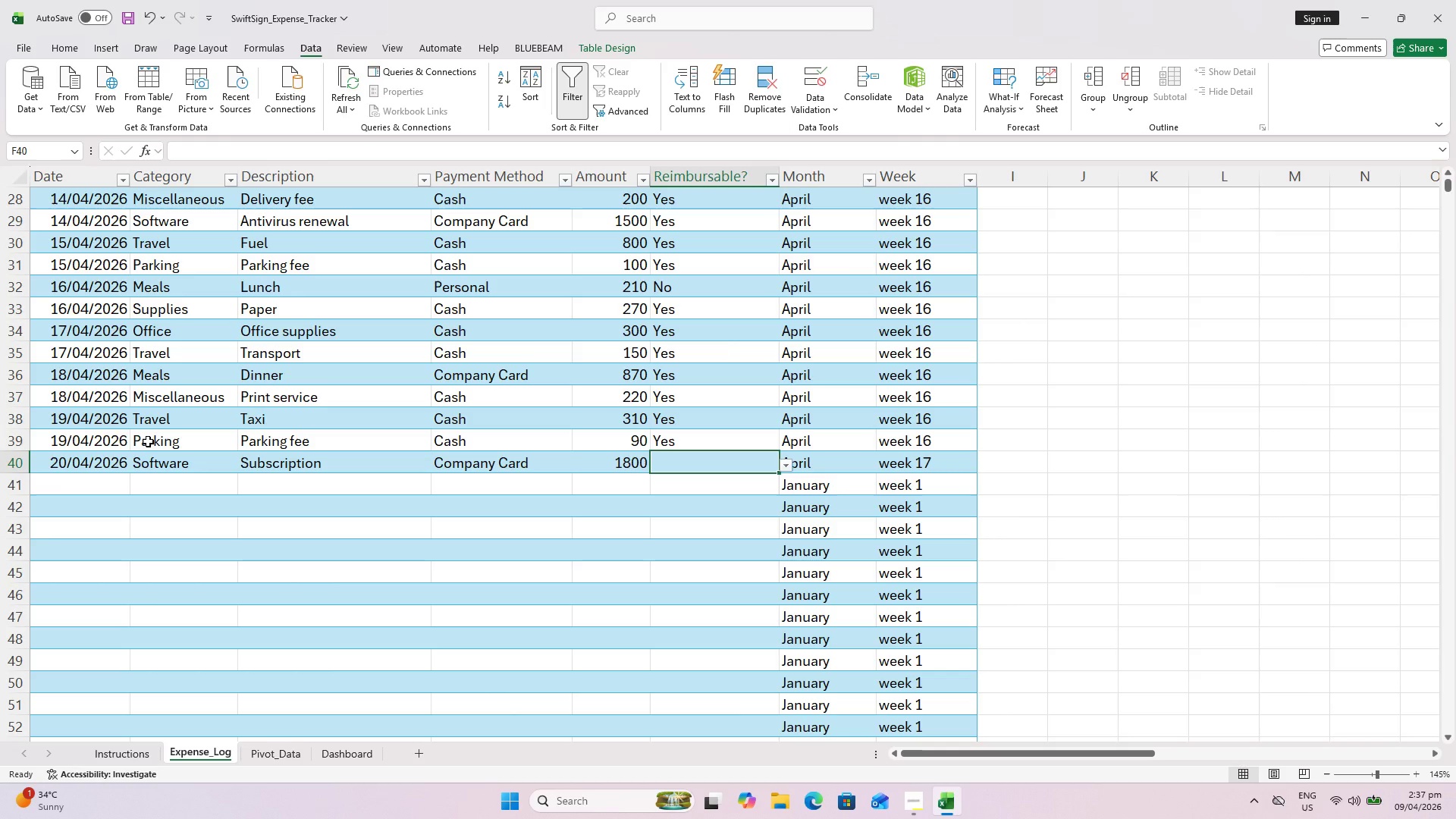 
key(Y)
 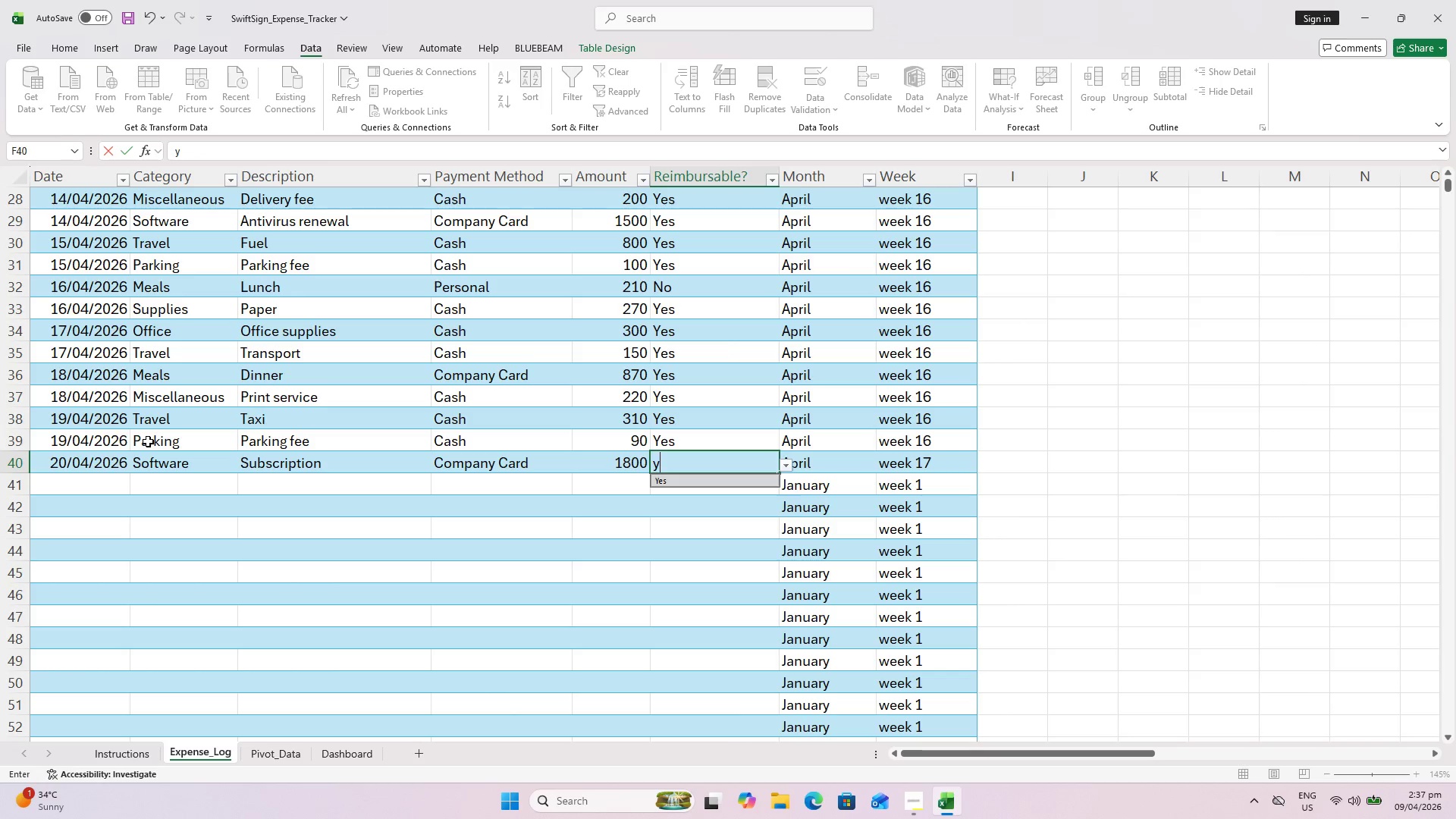 
key(Enter)
 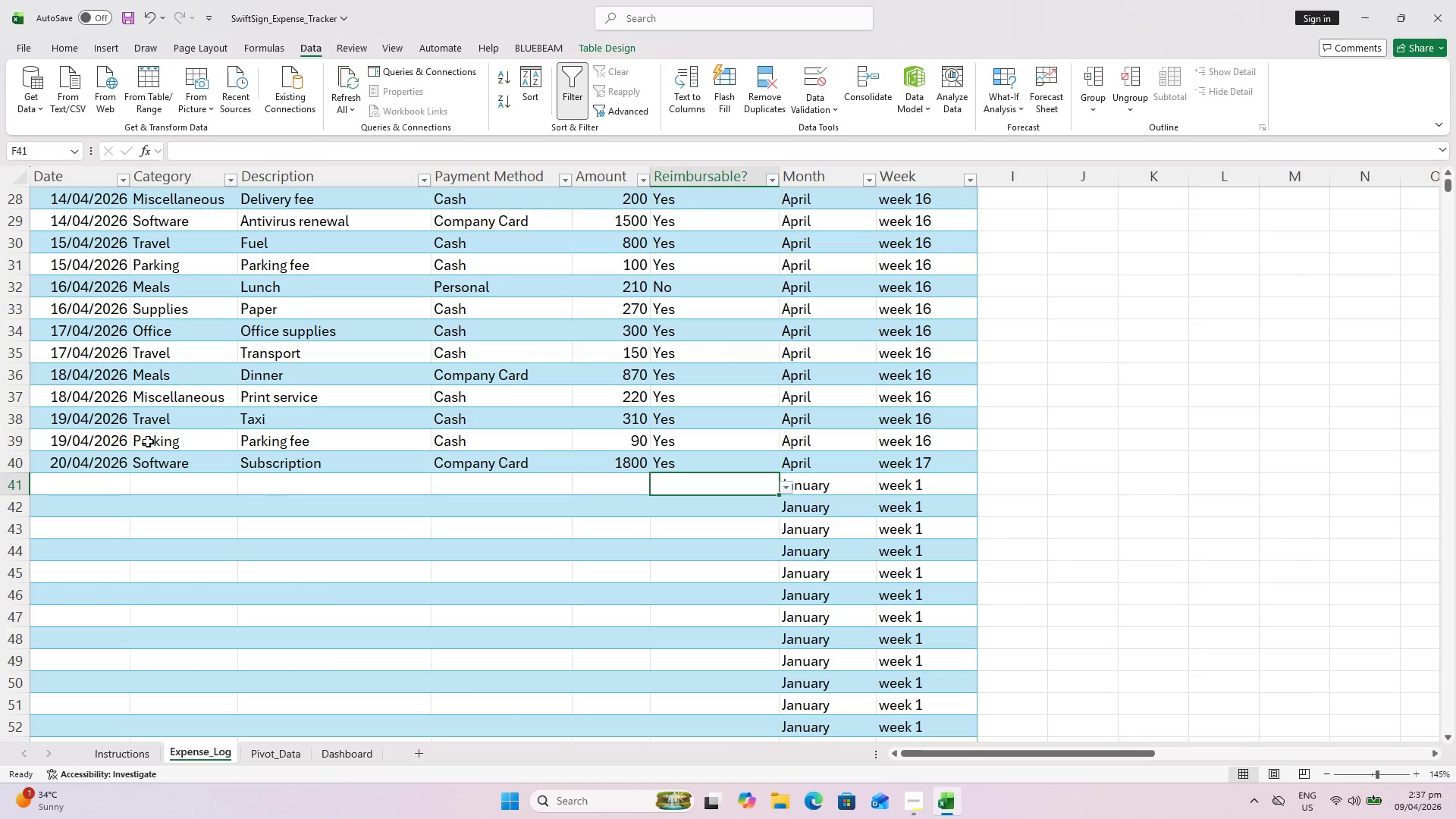 
key(Control+ControlLeft)
 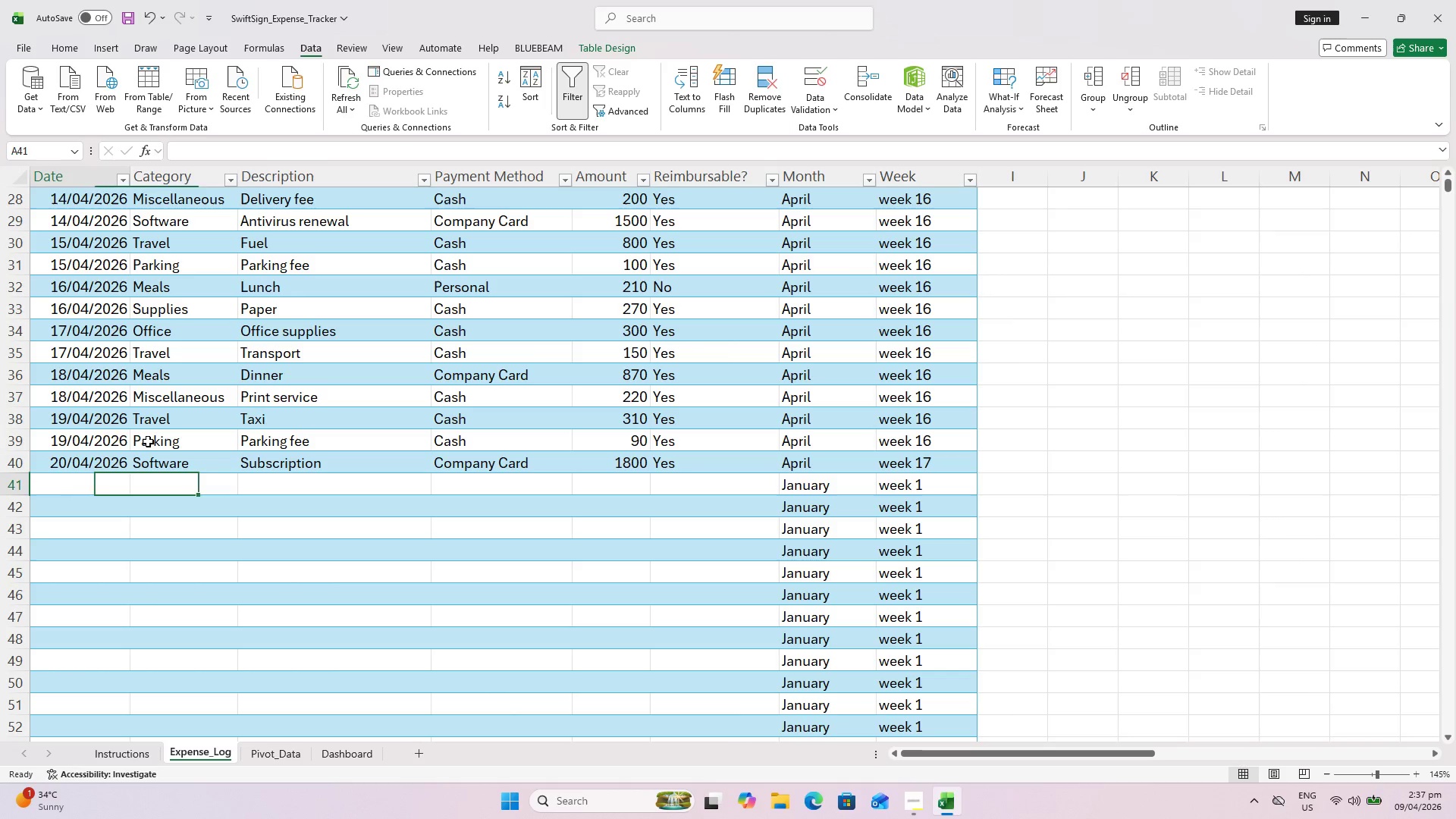 
key(Control+ArrowLeft)
 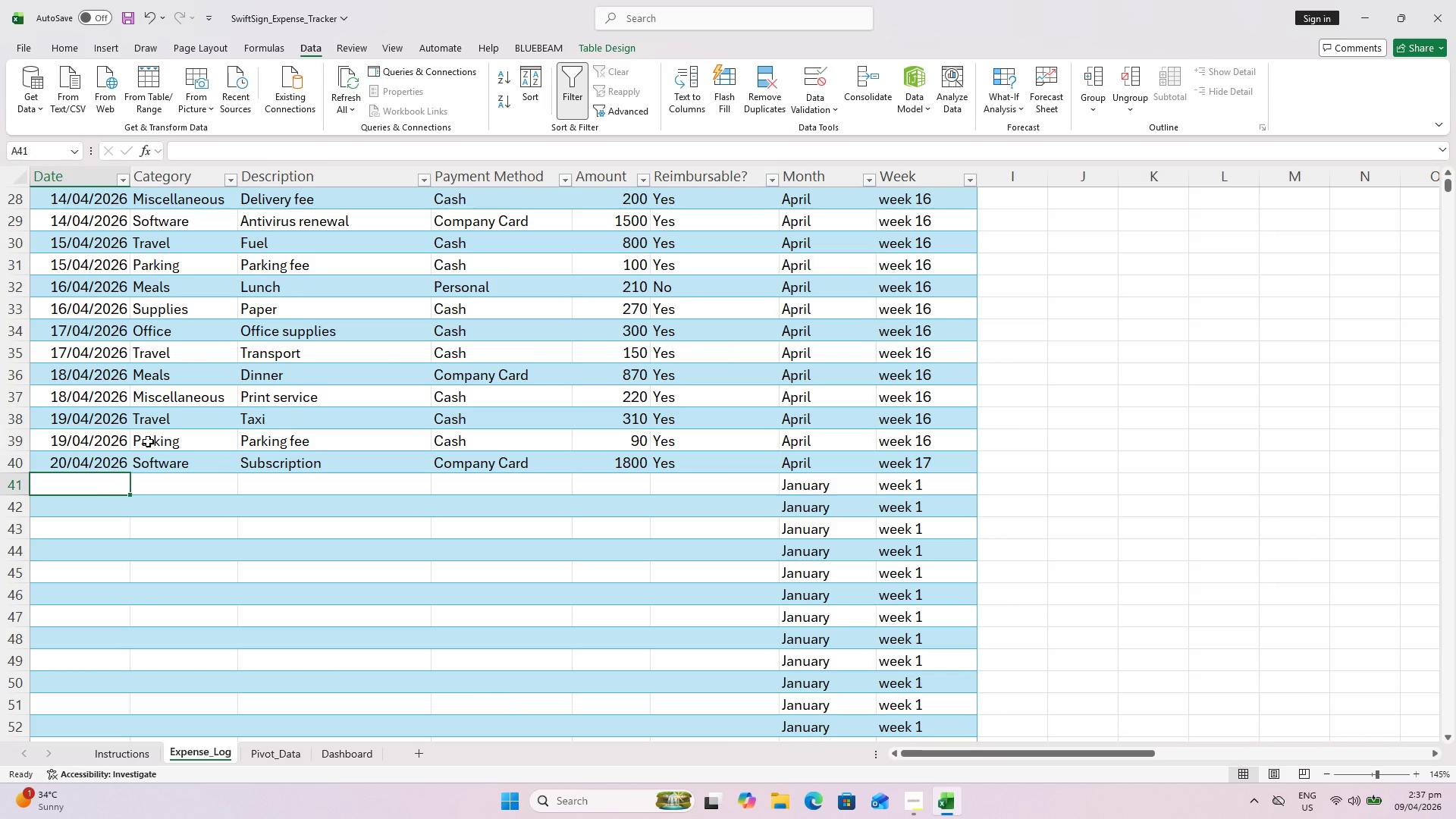 
wait(5.61)
 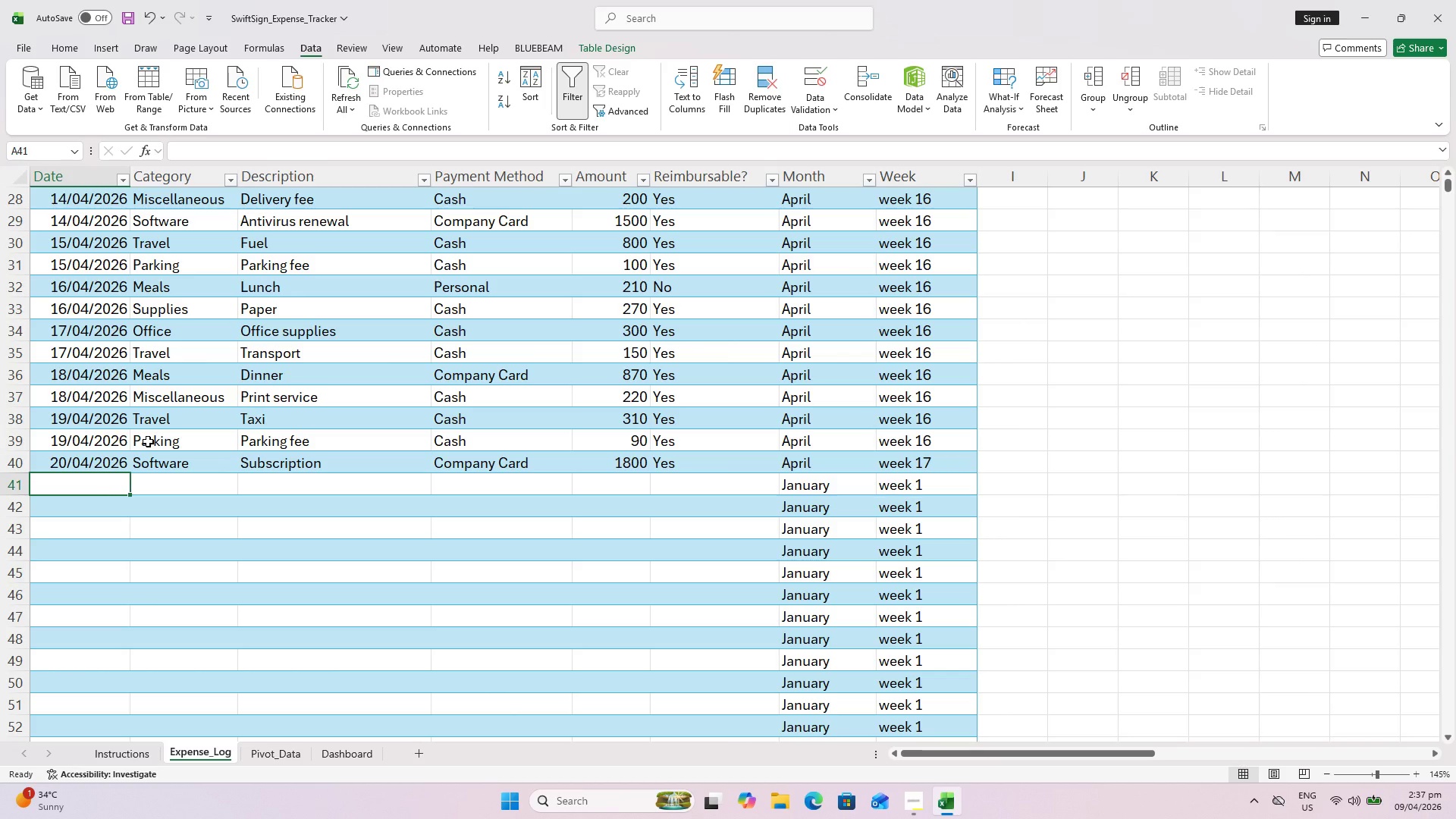 
type(20/4/26)
 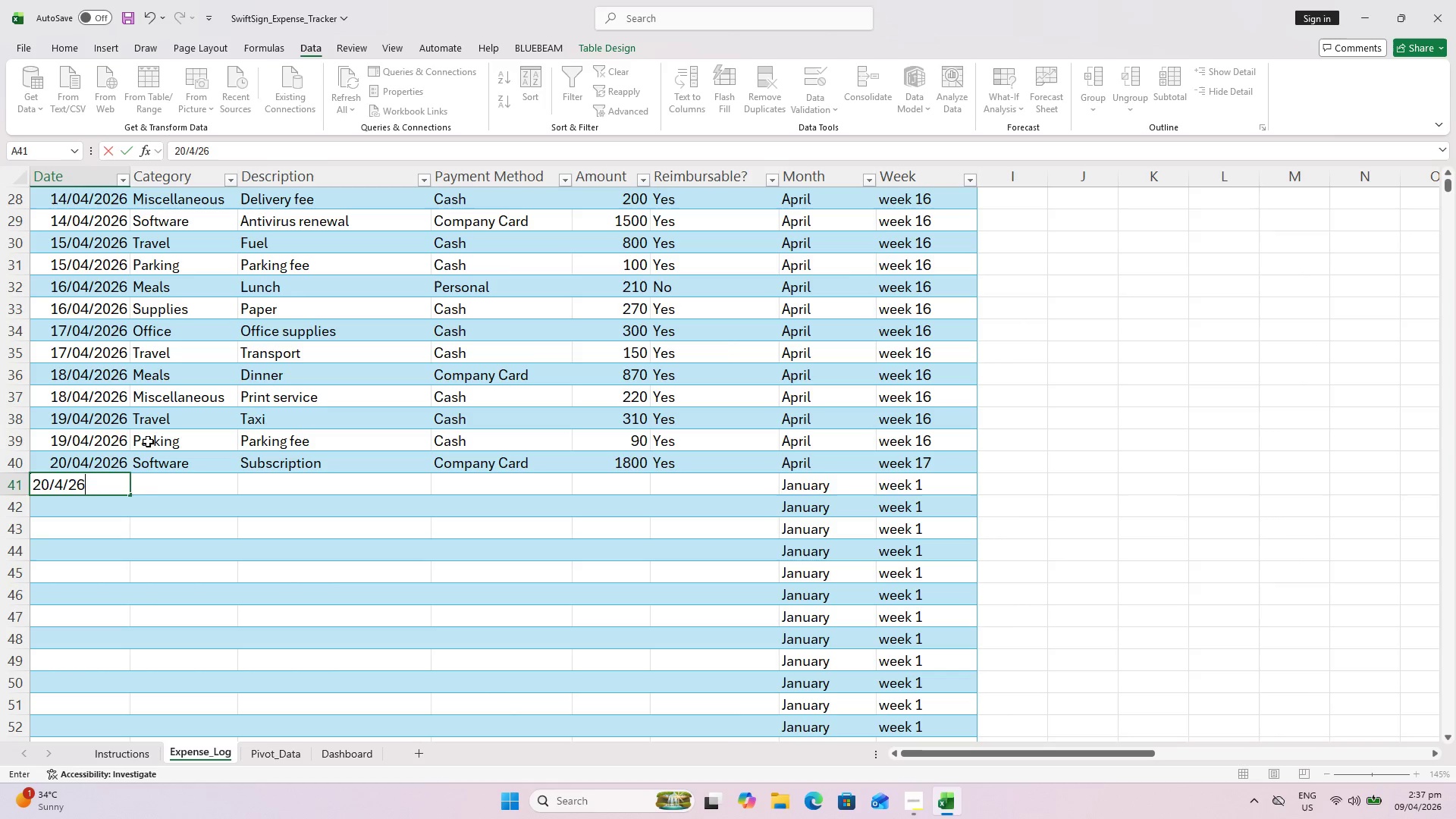 
key(ArrowRight)
 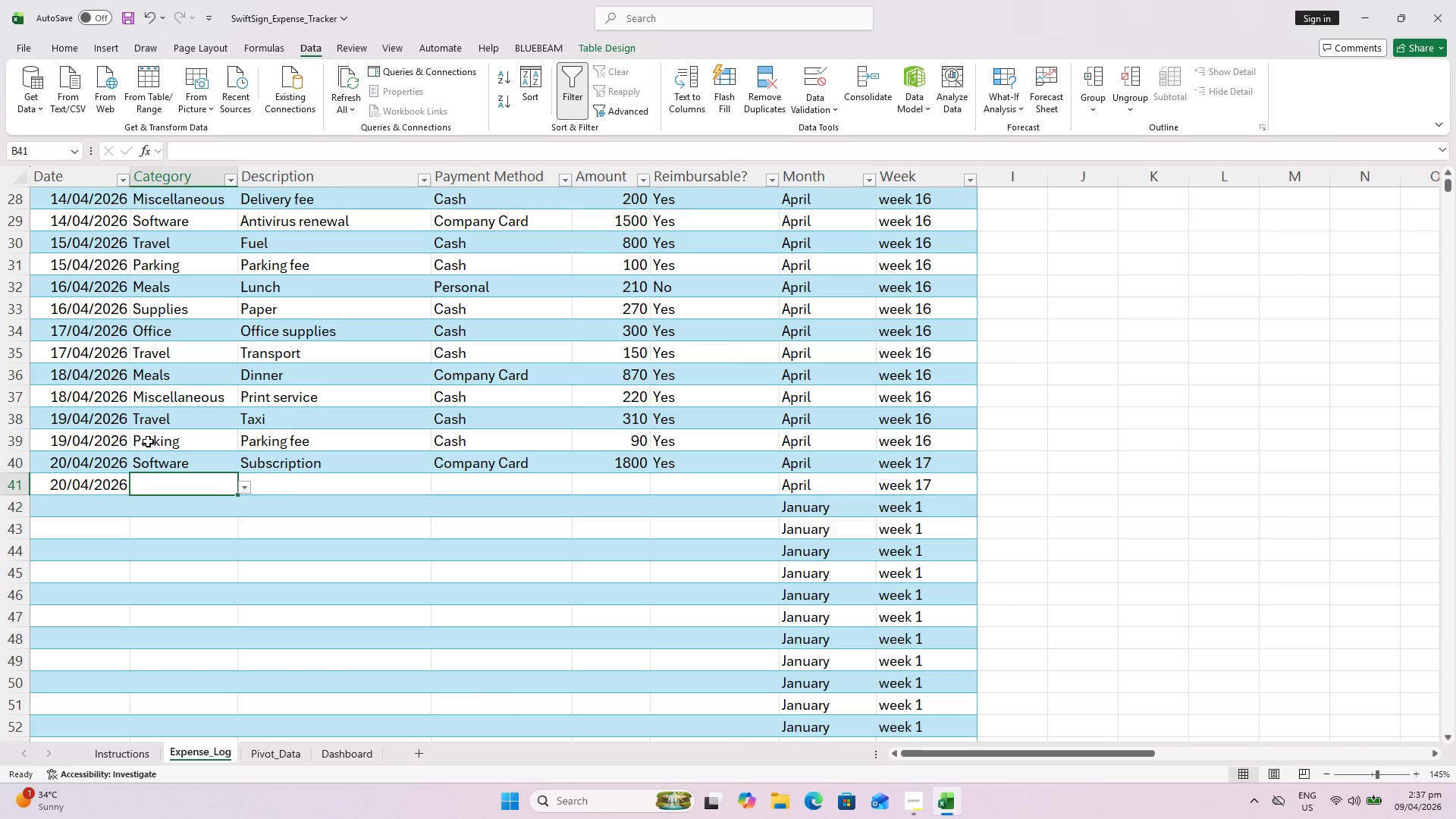 
key(M)
 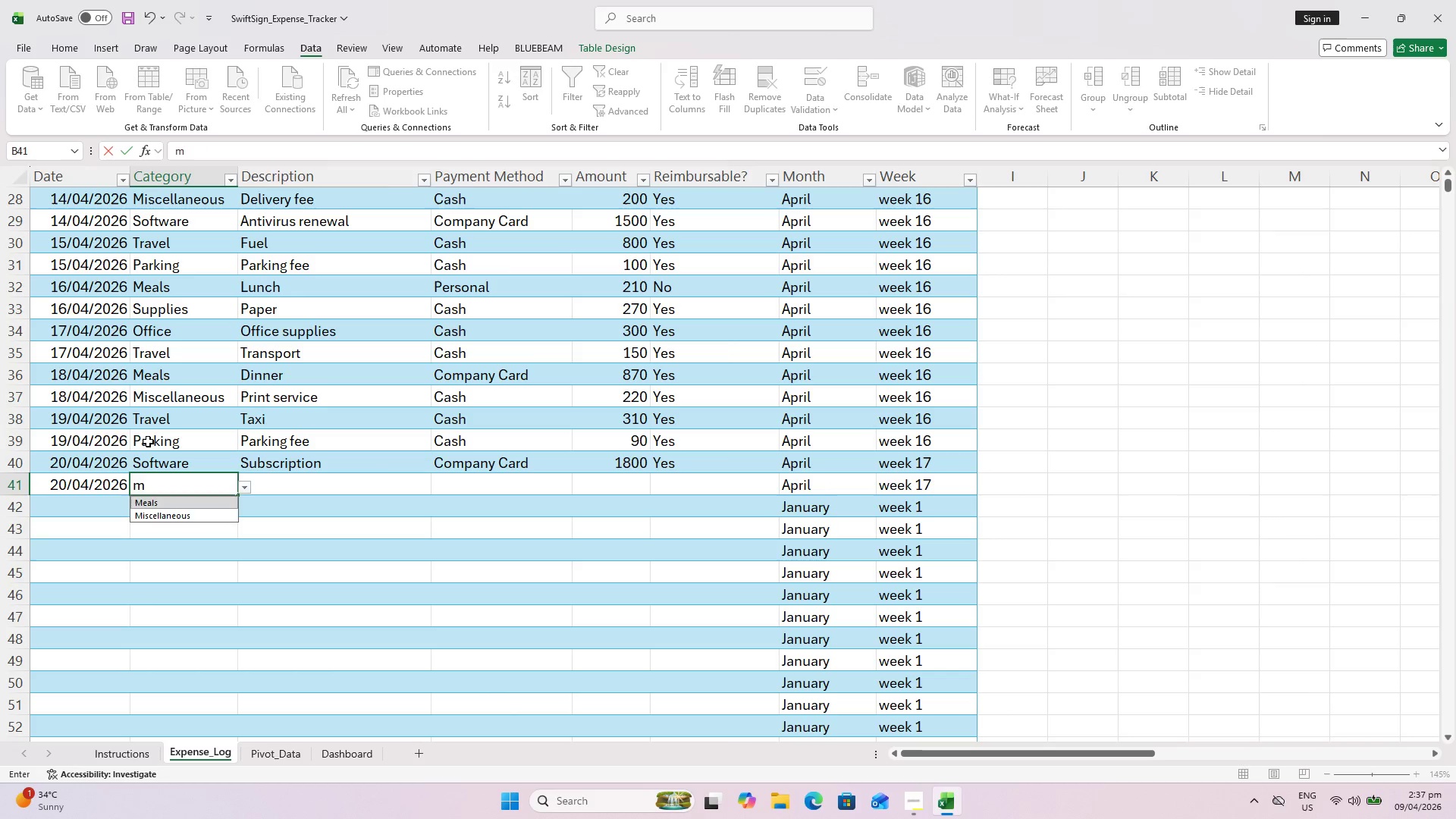 
key(ArrowRight)
 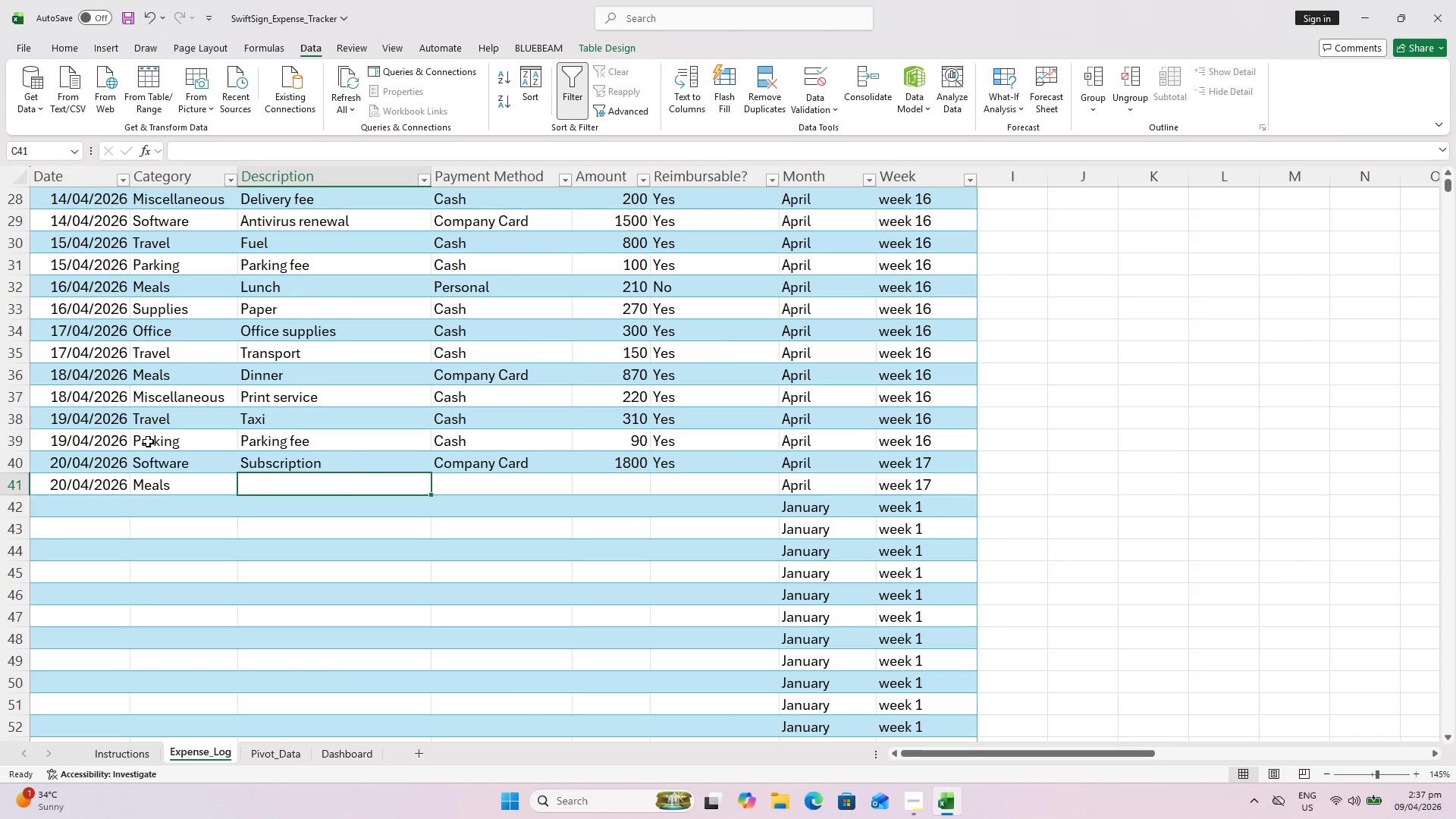 
type(Lunch)
 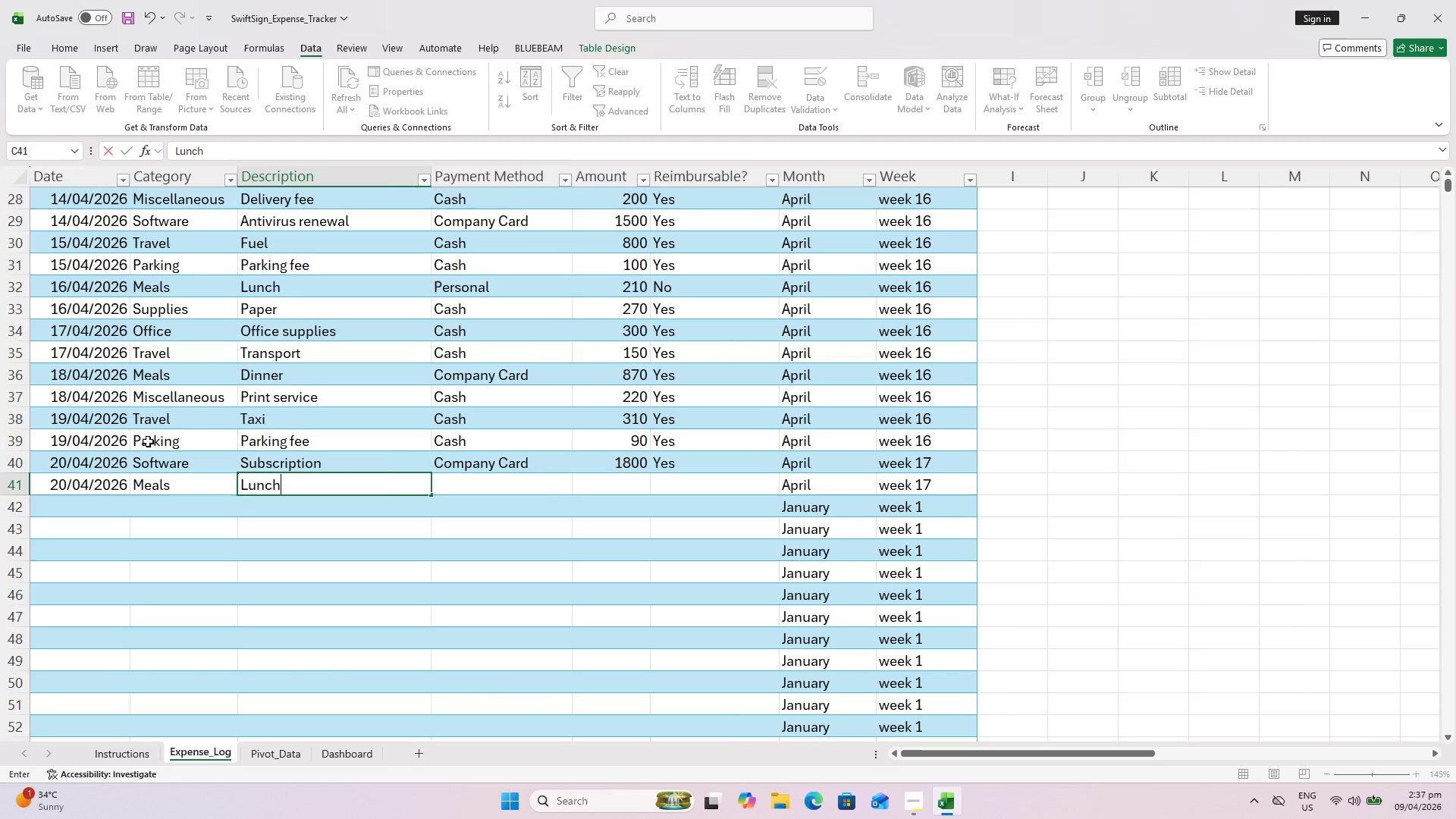 
key(ArrowRight)
 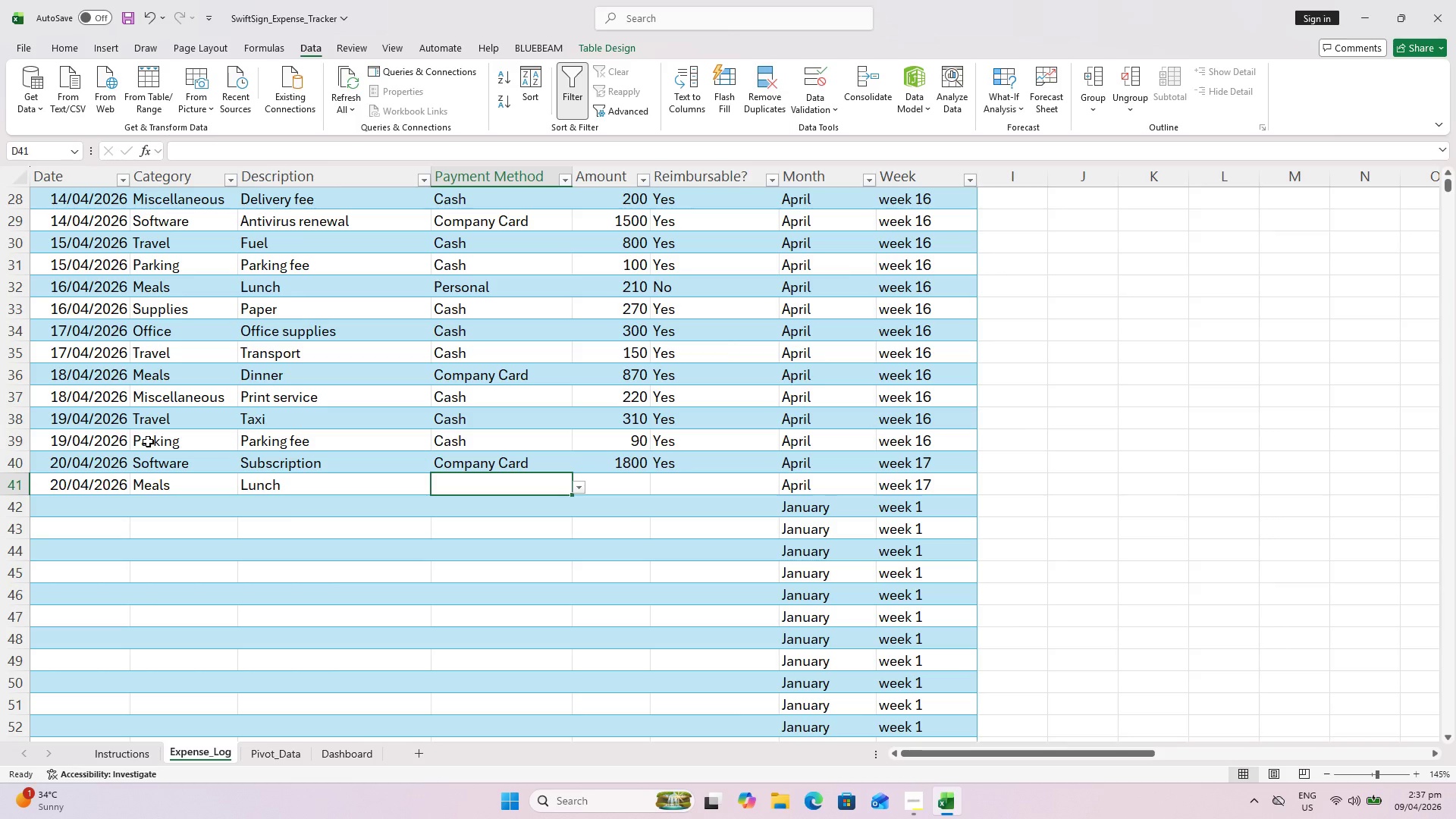 
key(Shift+ShiftLeft)
 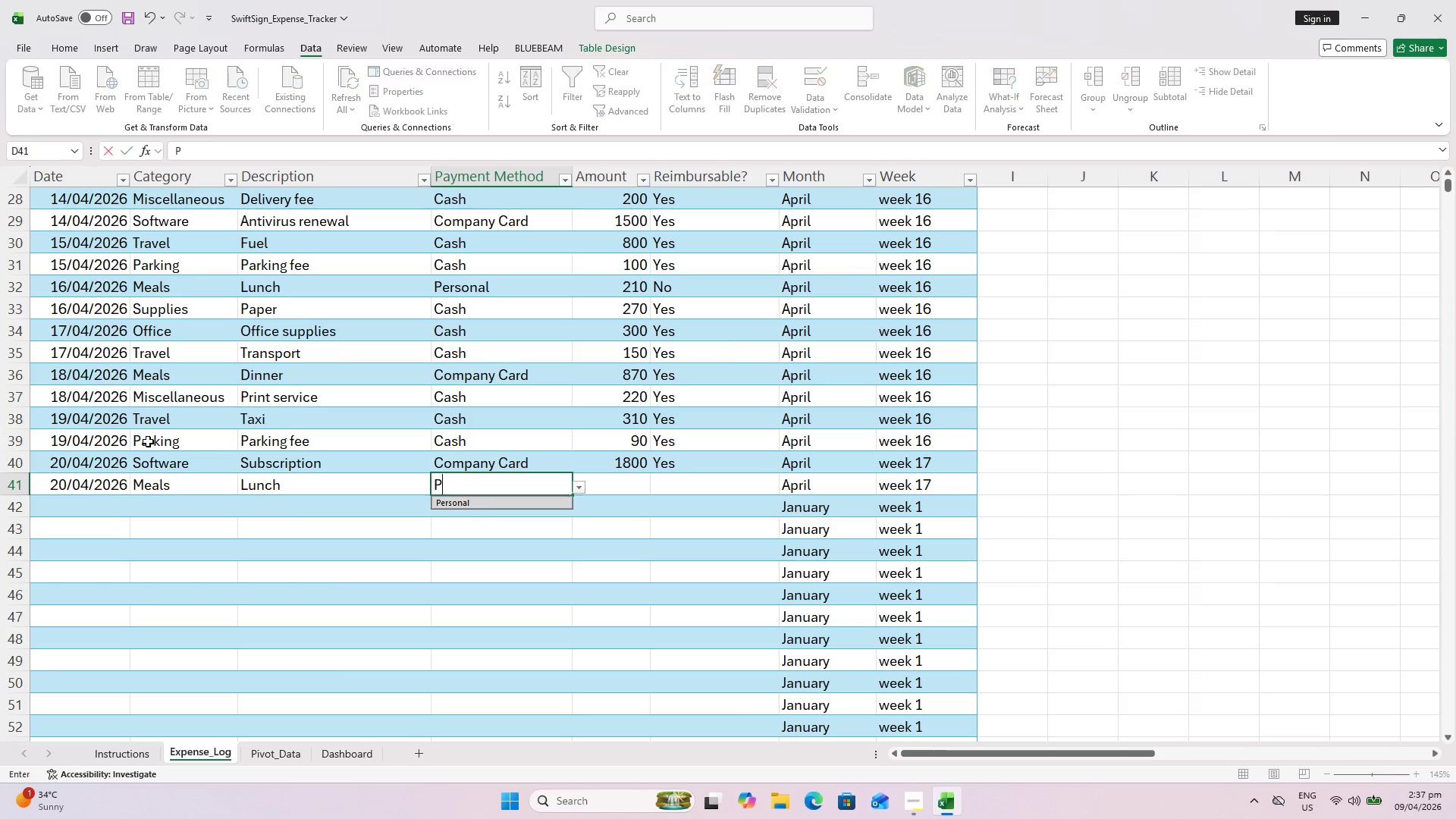 
key(Shift+P)
 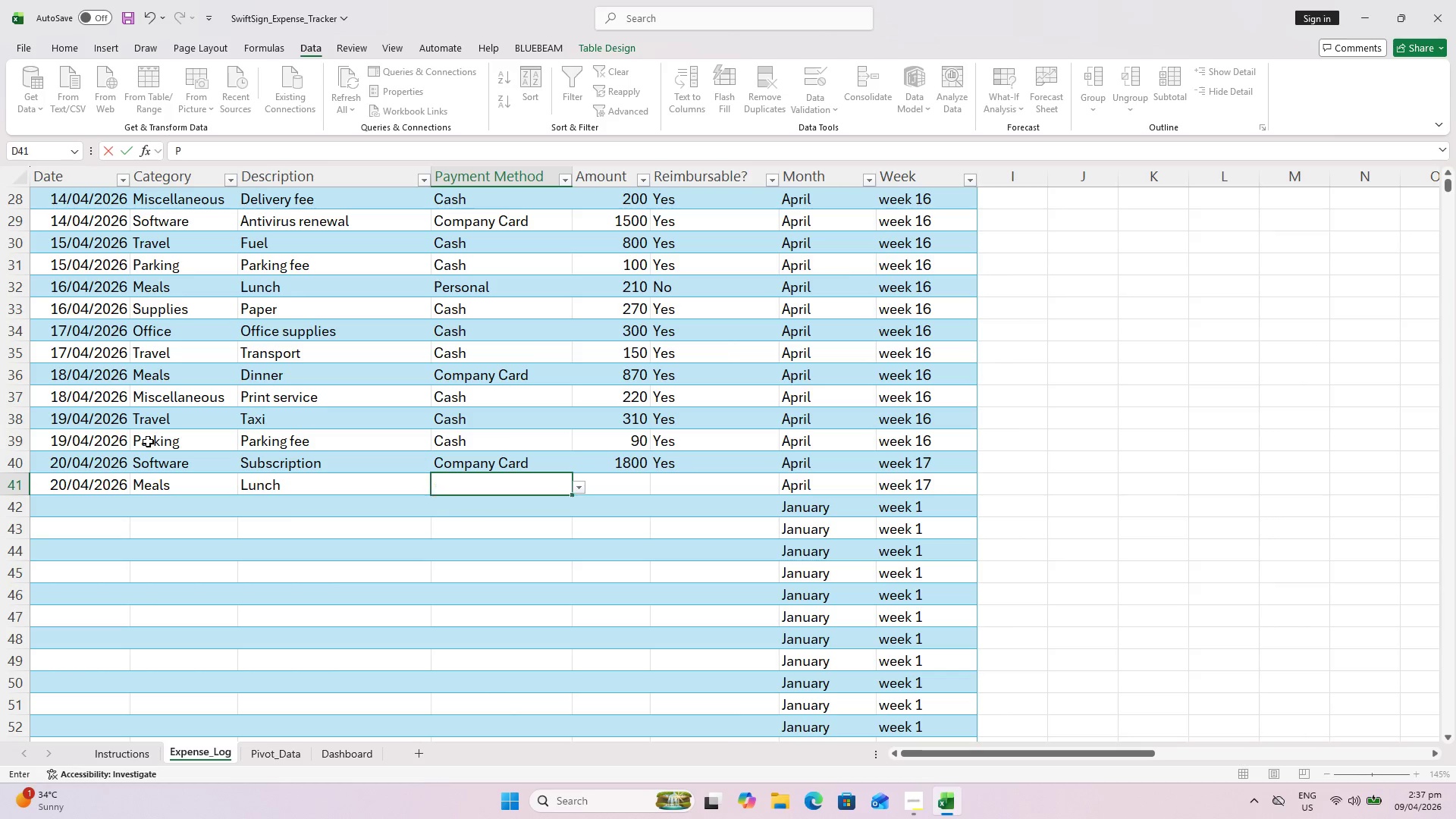 
key(ArrowRight)
 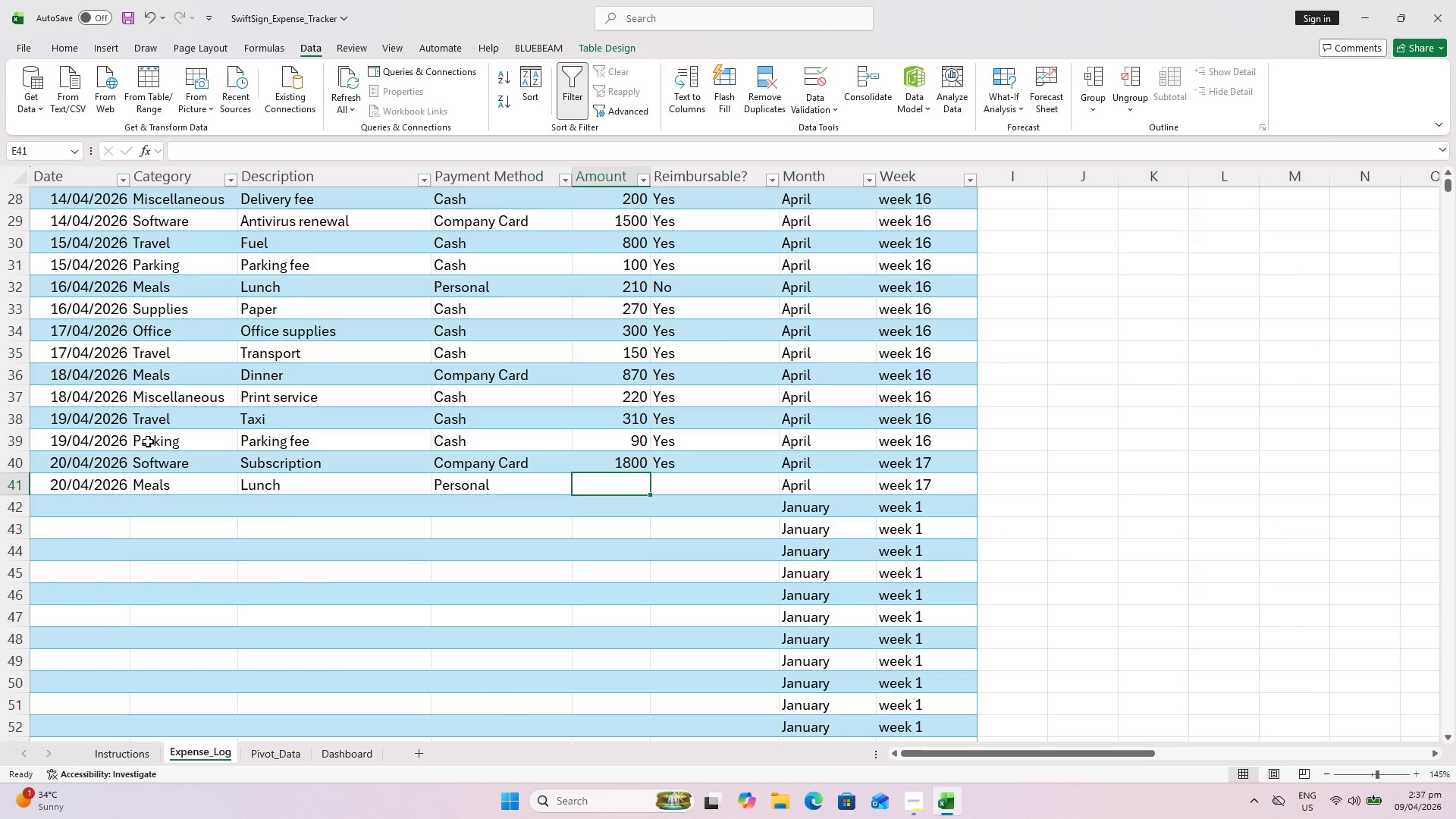 
type(200)
 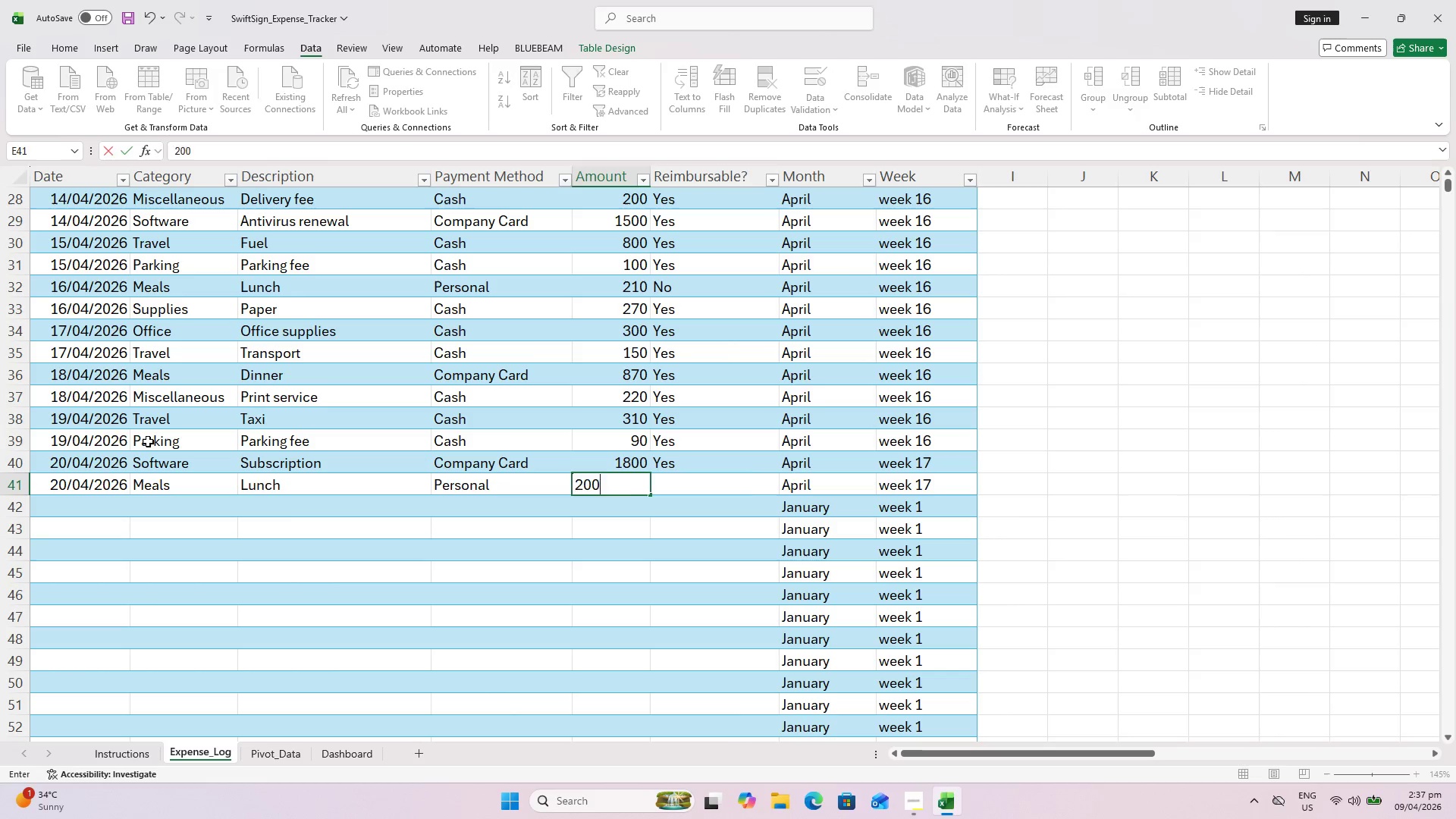 
key(ArrowRight)
 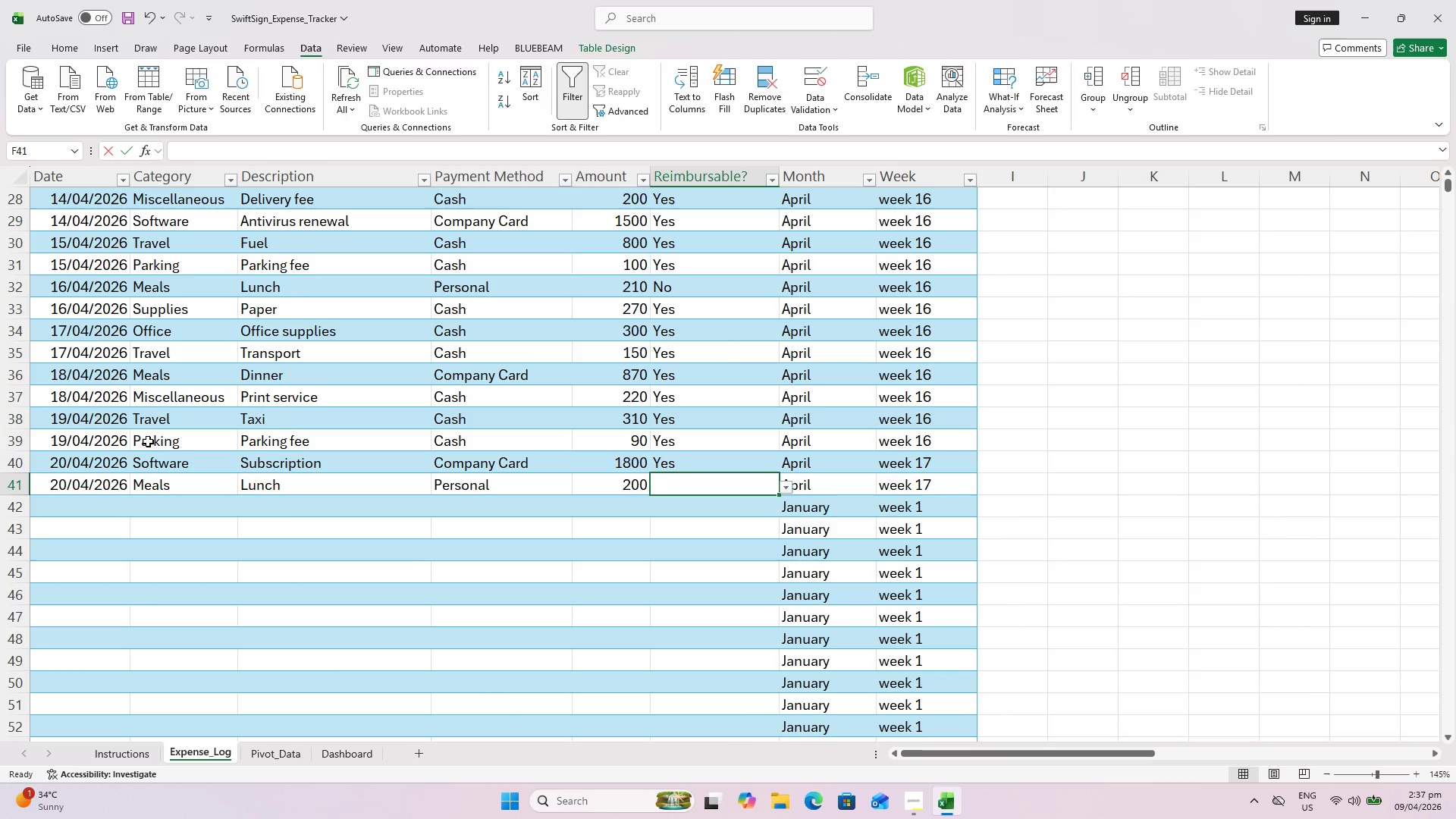 
key(N)
 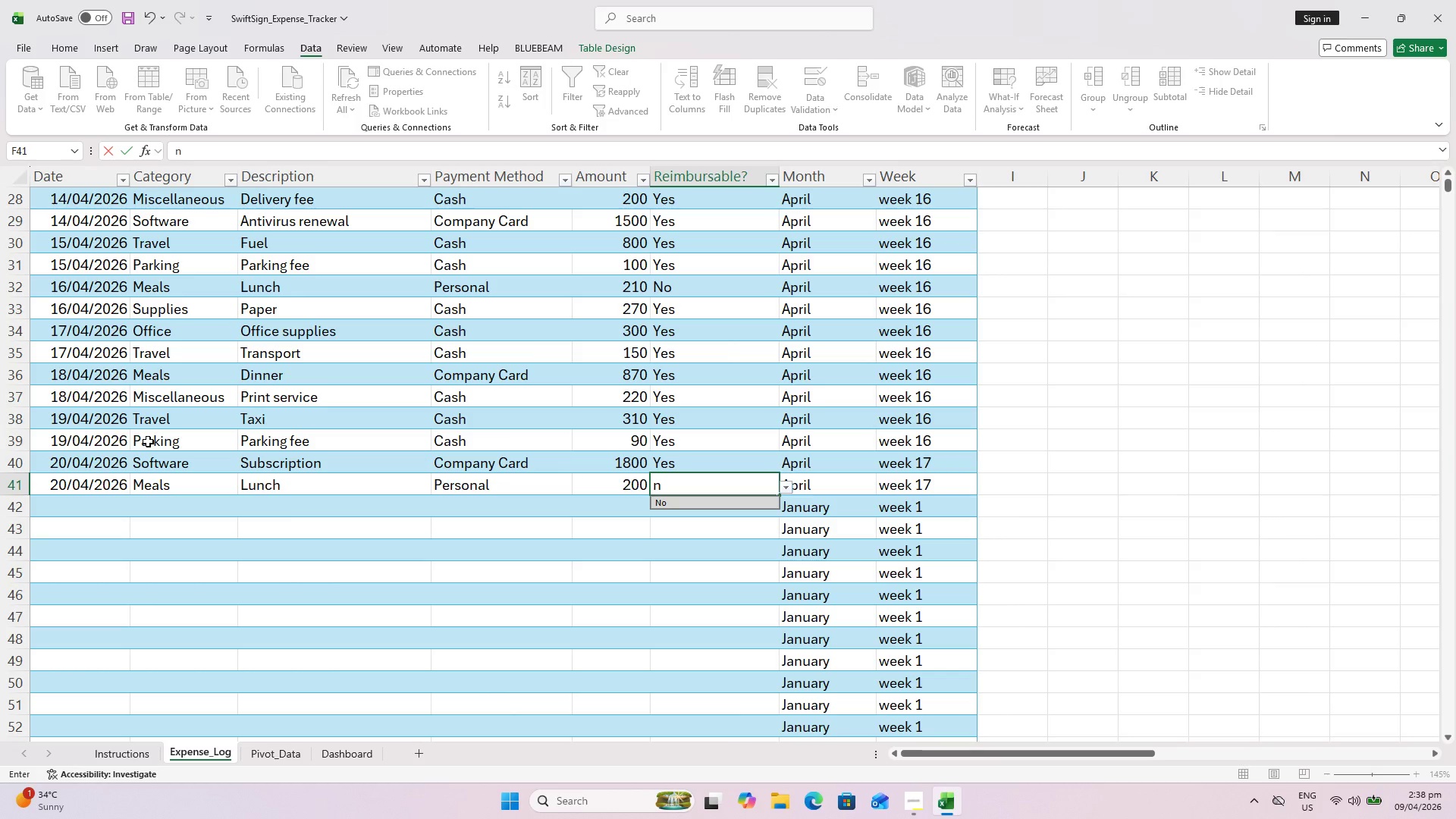 
key(Enter)
 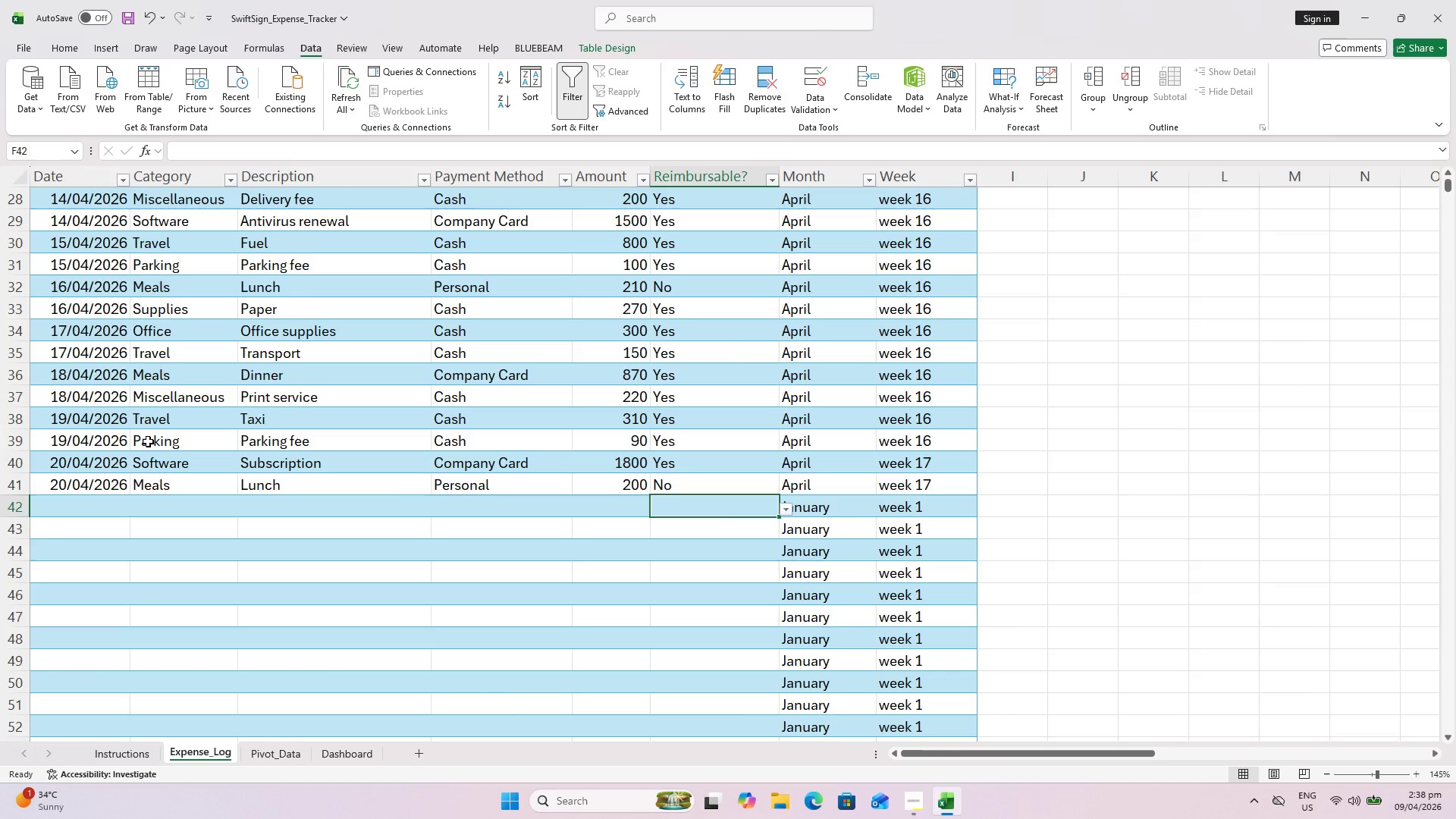 
key(Control+ArrowLeft)
 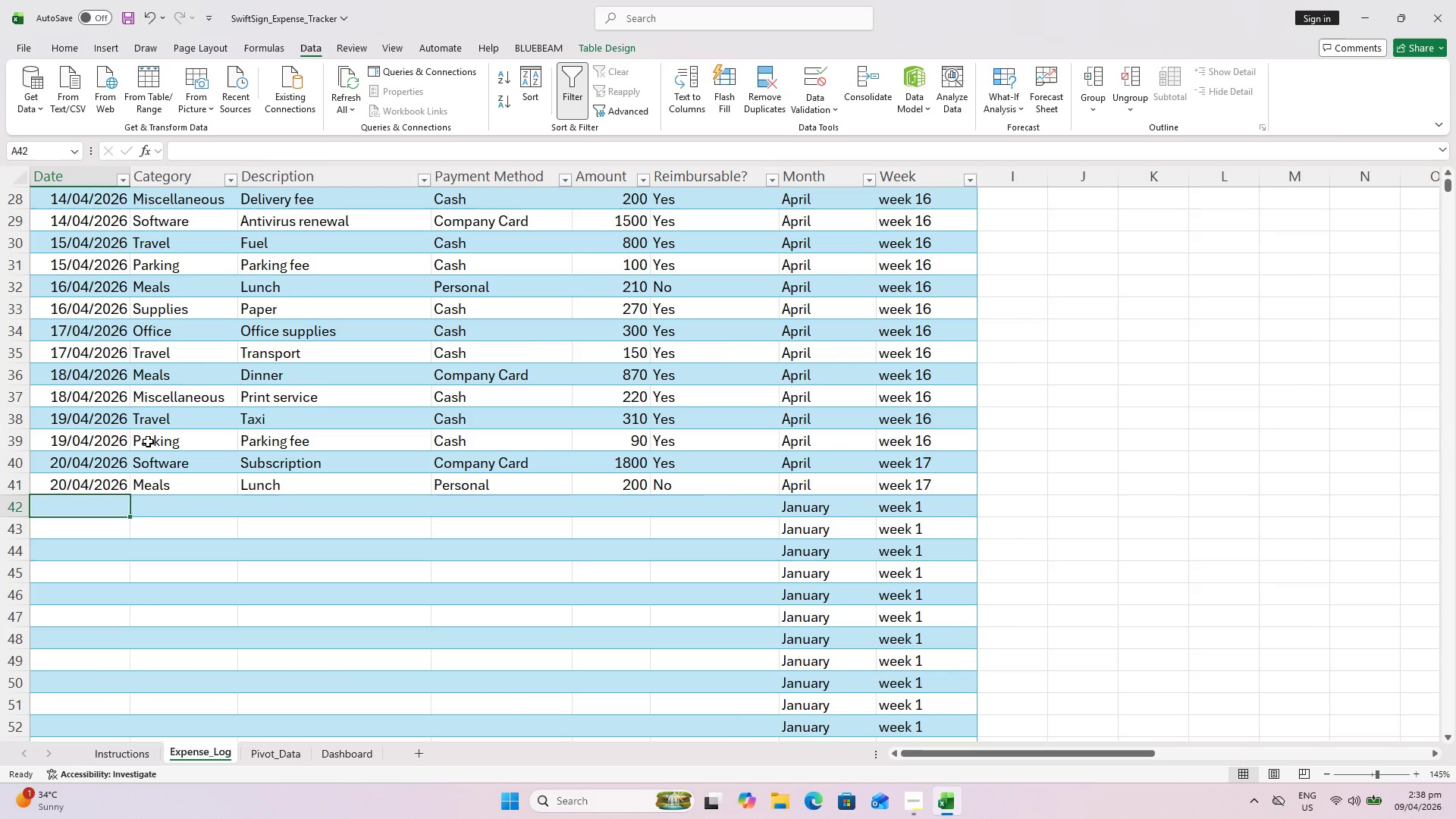 
wait(7.11)
 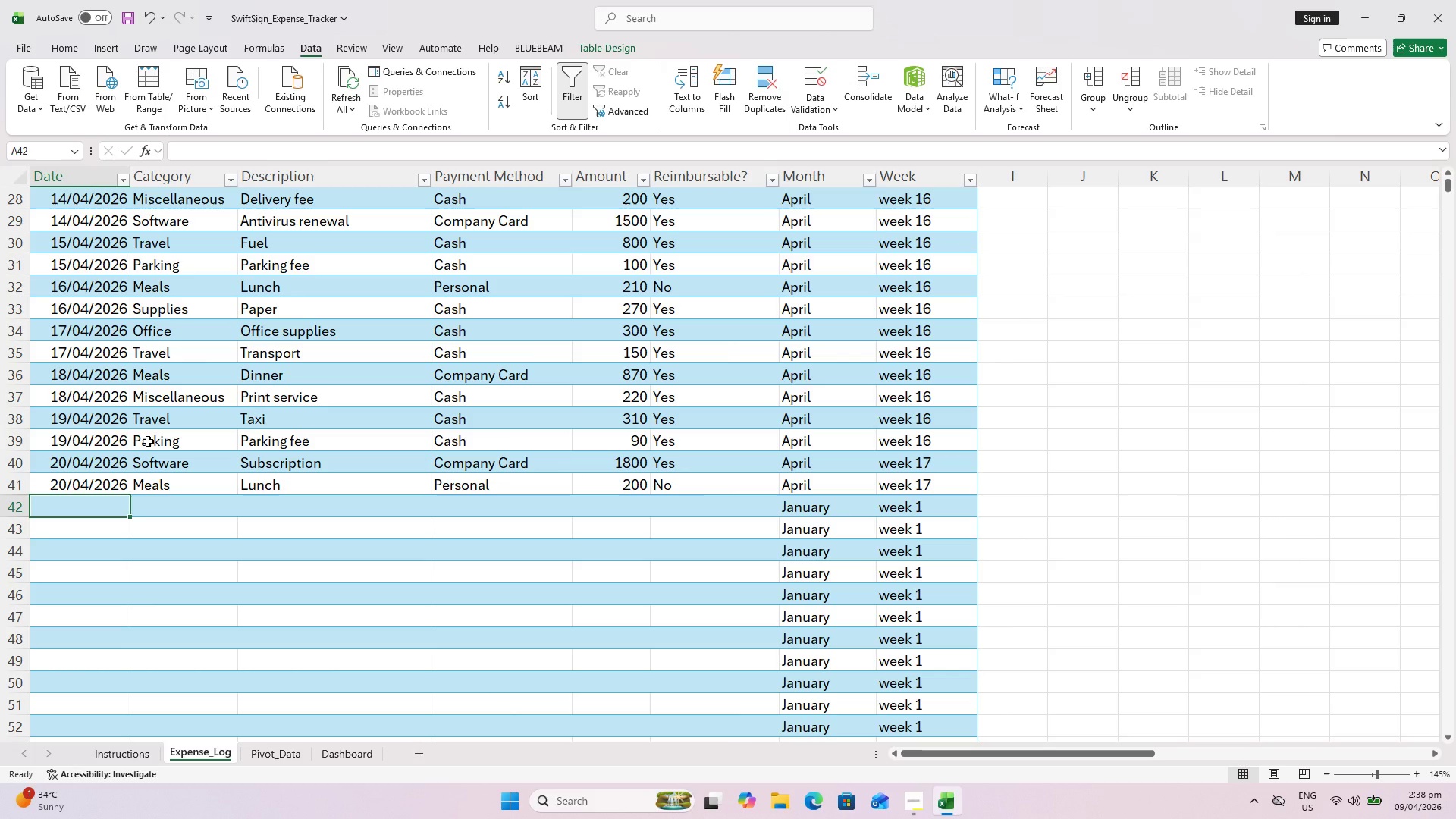 
scroll: coordinate [216, 487], scroll_direction: up, amount: 10.0
 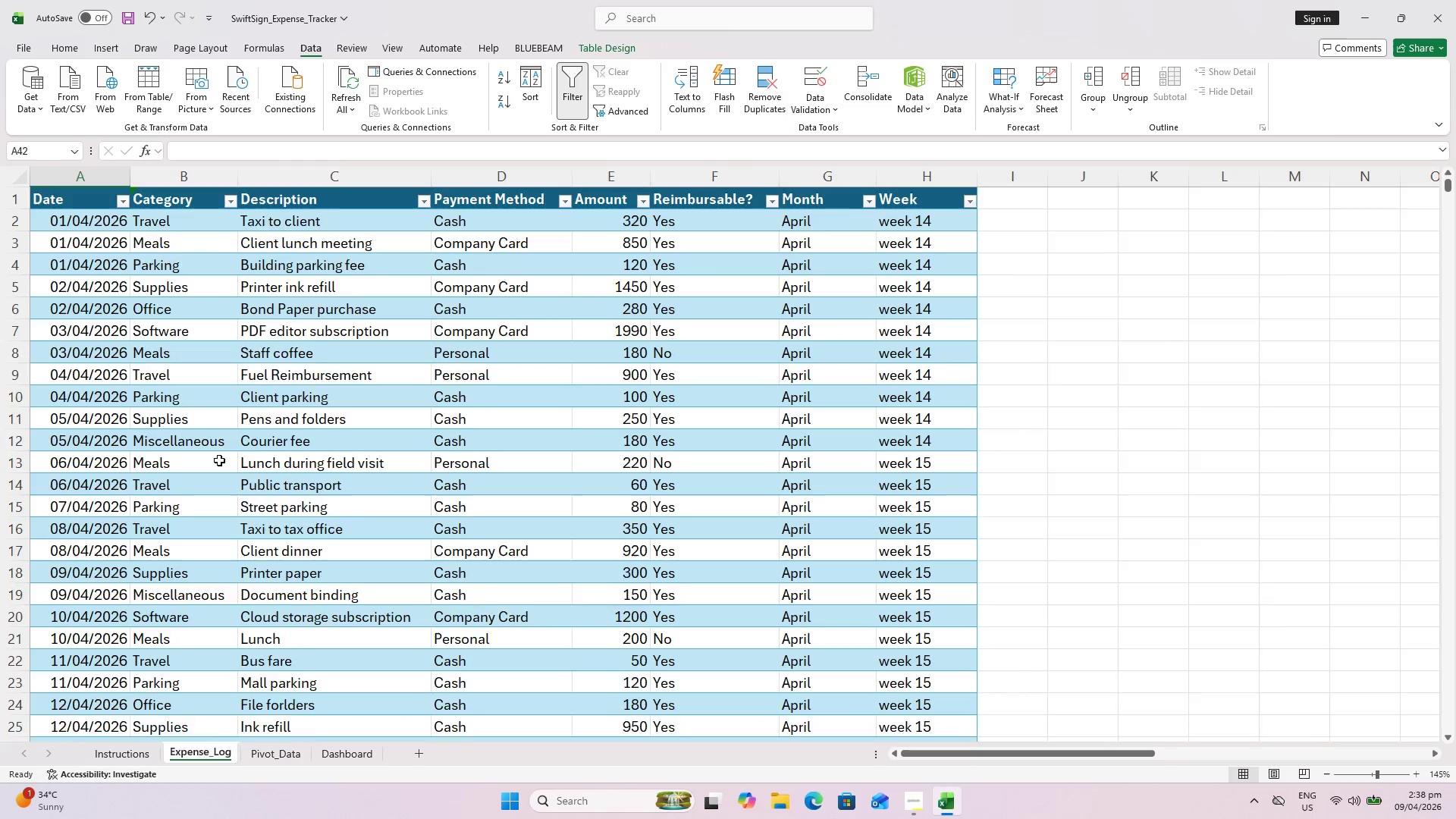 
scroll: coordinate [218, 460], scroll_direction: down, amount: 12.0
 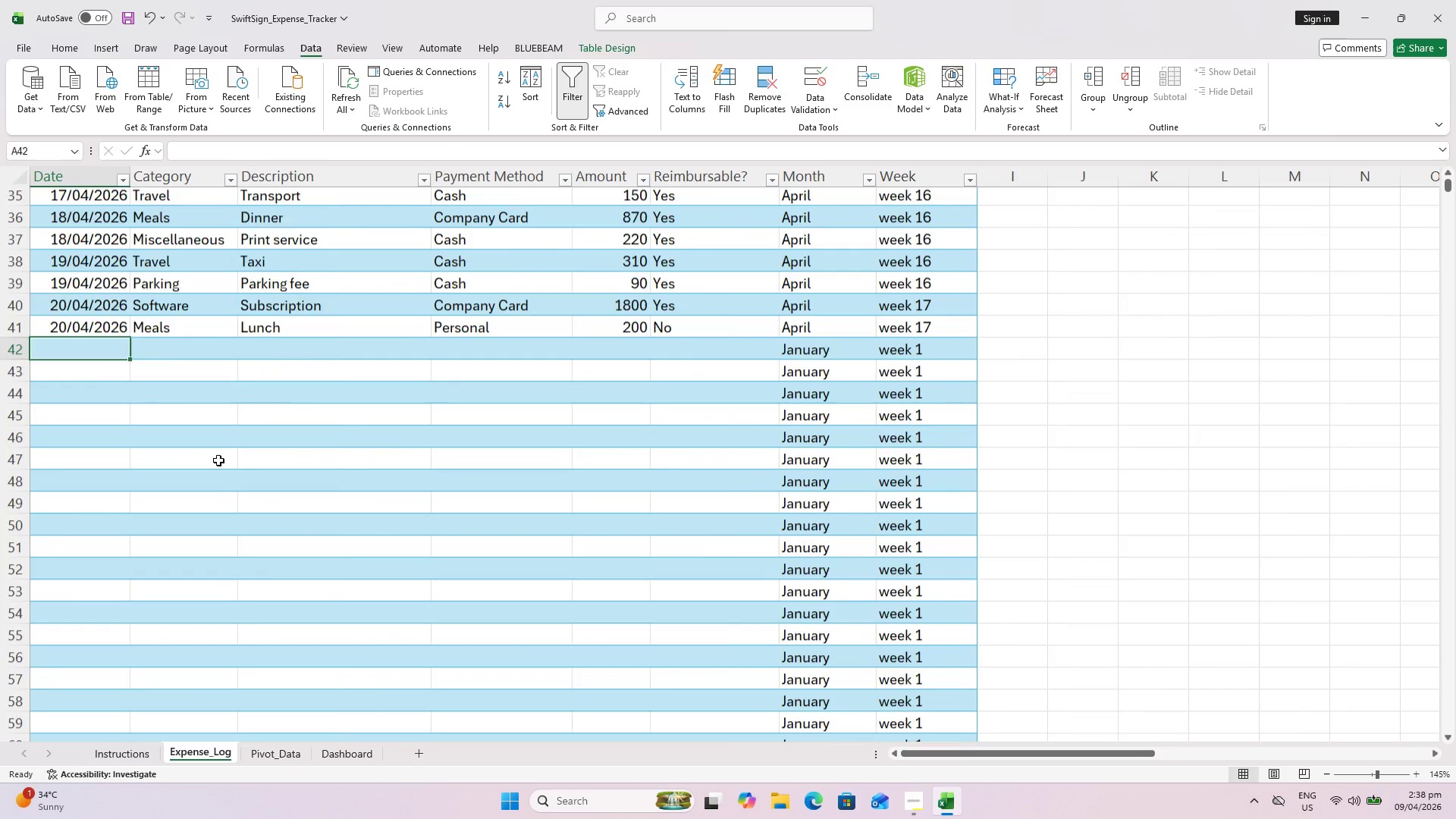 
scroll: coordinate [218, 460], scroll_direction: up, amount: 2.0
 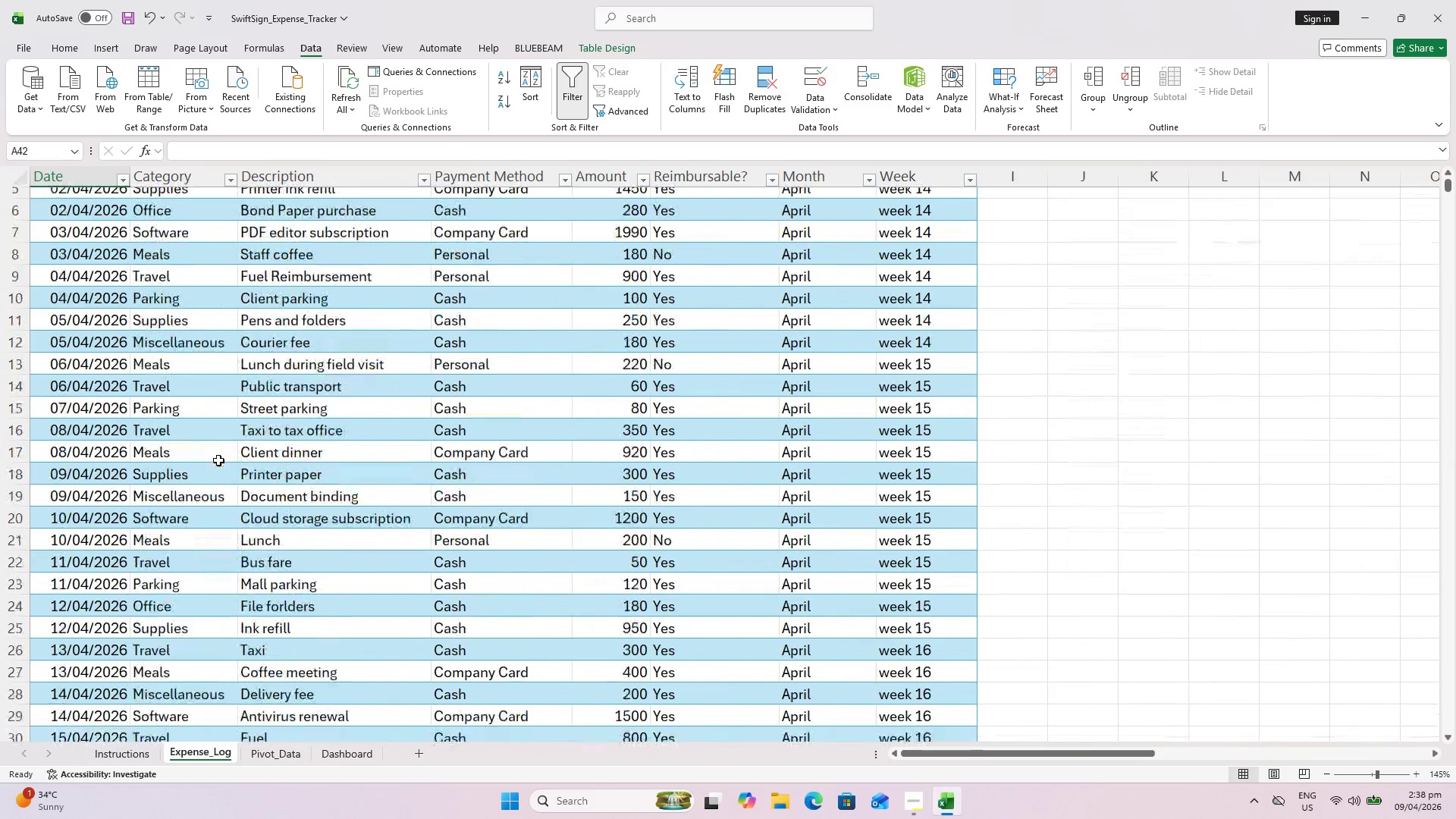 
scroll: coordinate [1183, 385], scroll_direction: down, amount: 47.0
 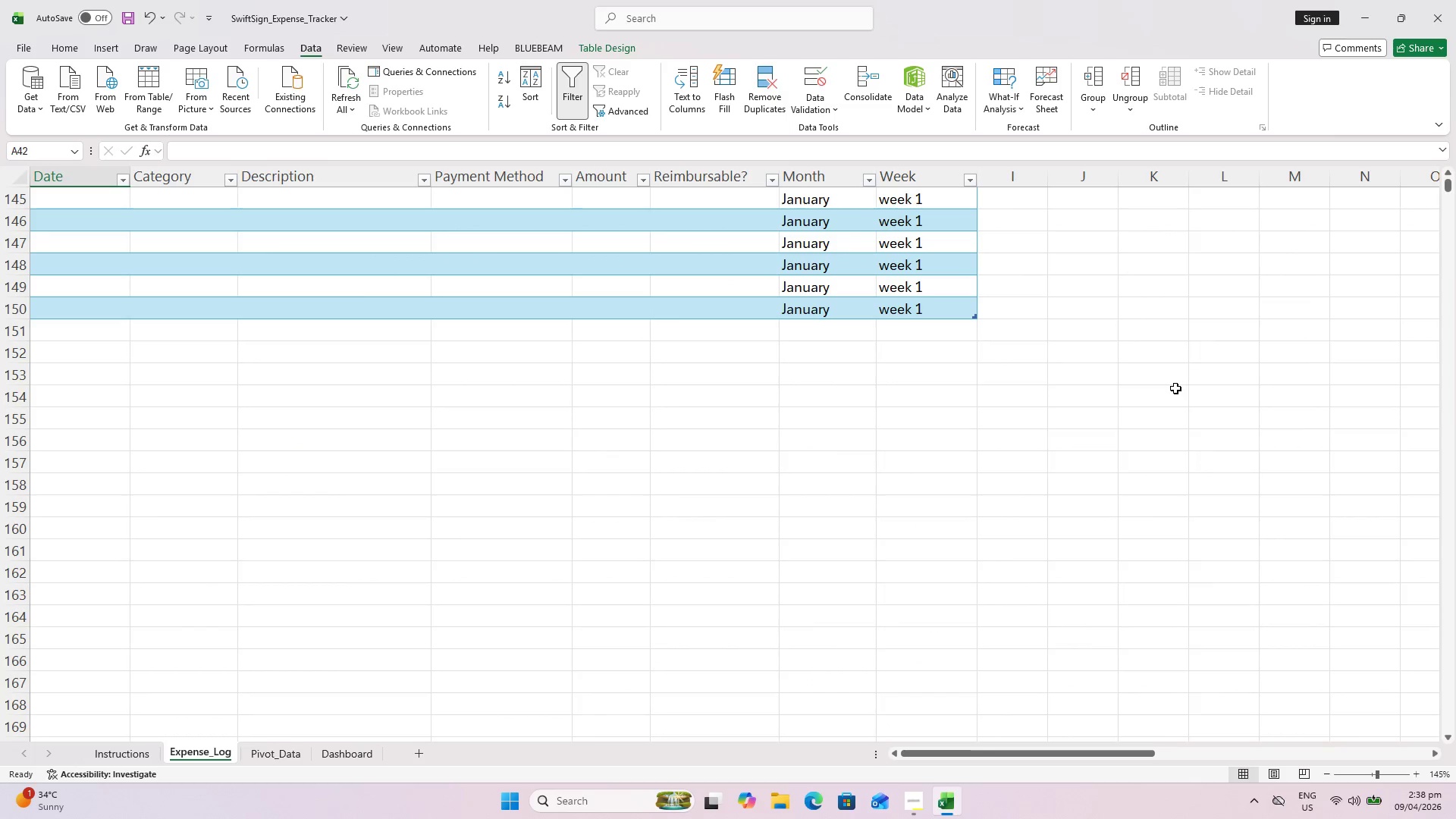 
scroll: coordinate [118, 529], scroll_direction: up, amount: 38.0
 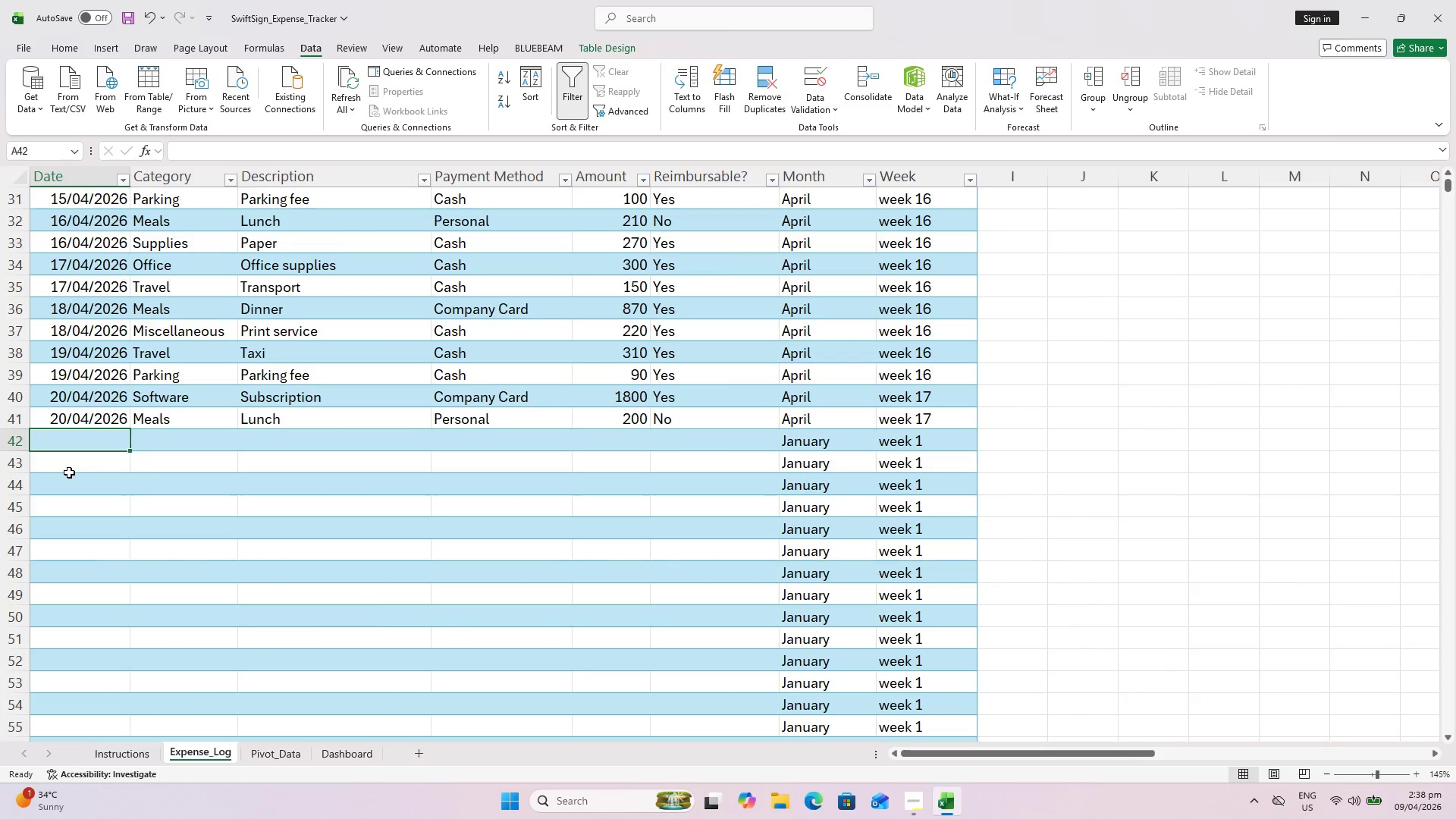 
type(21/2)
key(Backspace)
type(4/26)
 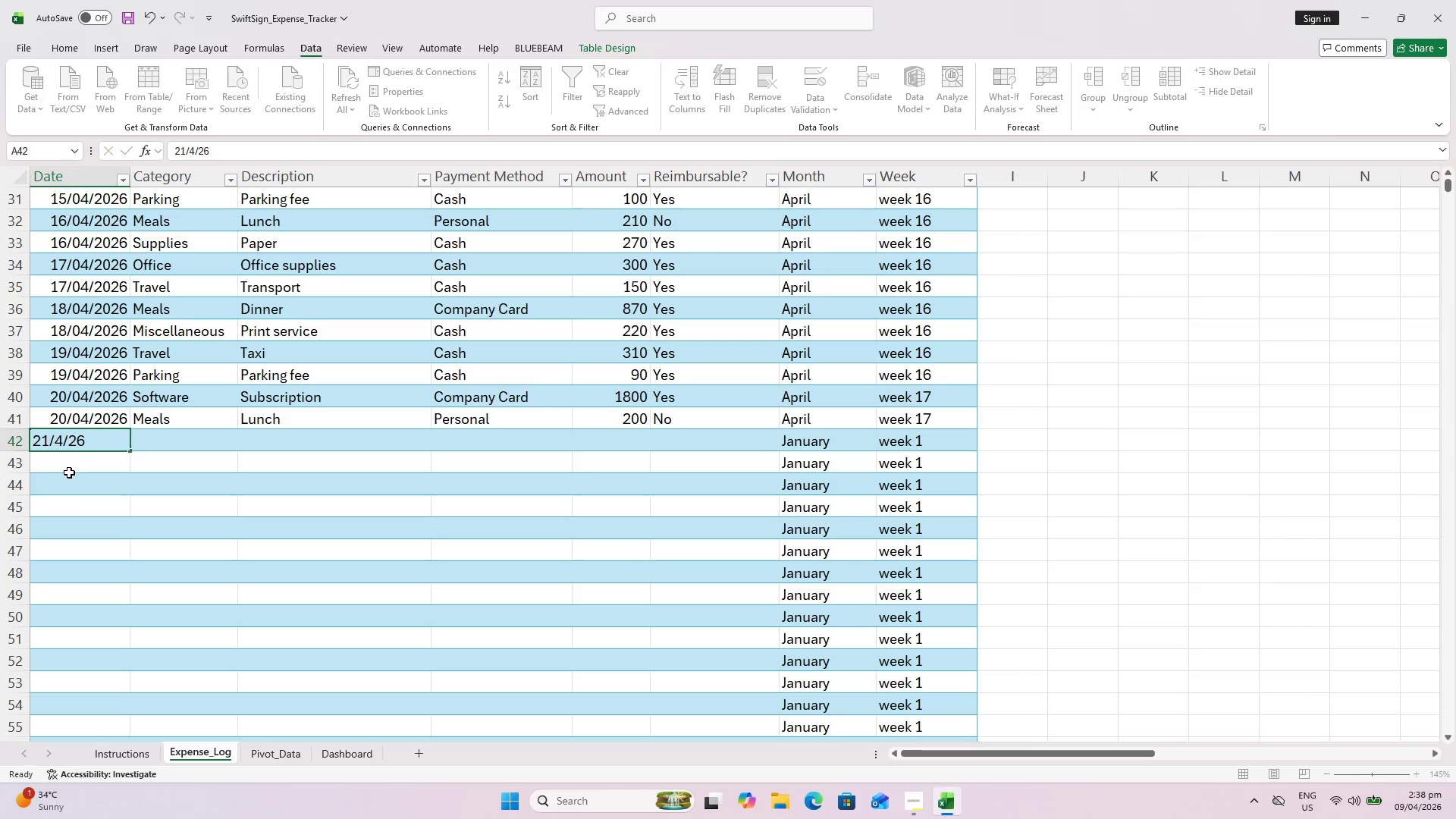 
key(ArrowRight)
 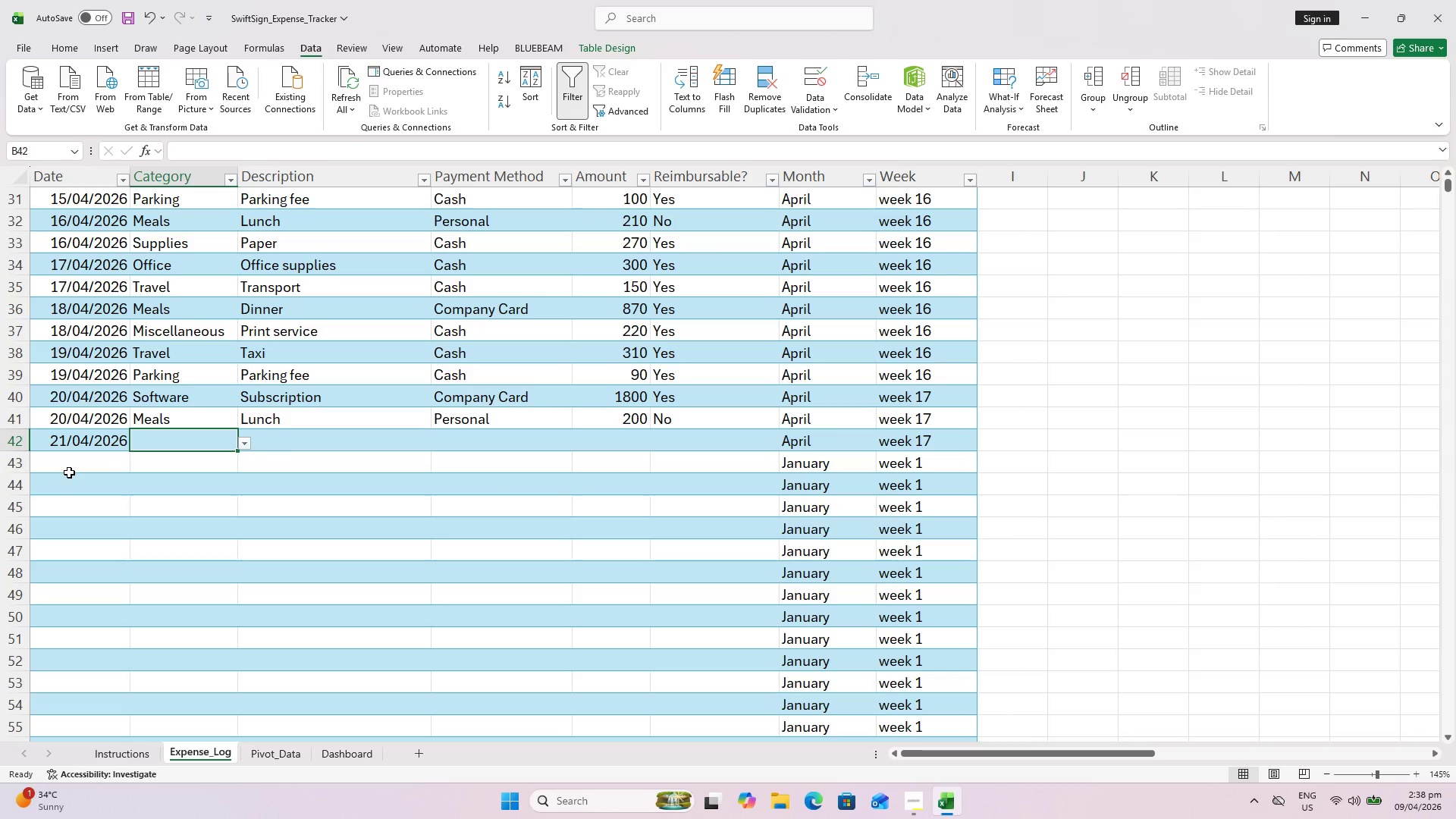 
wait(5.11)
 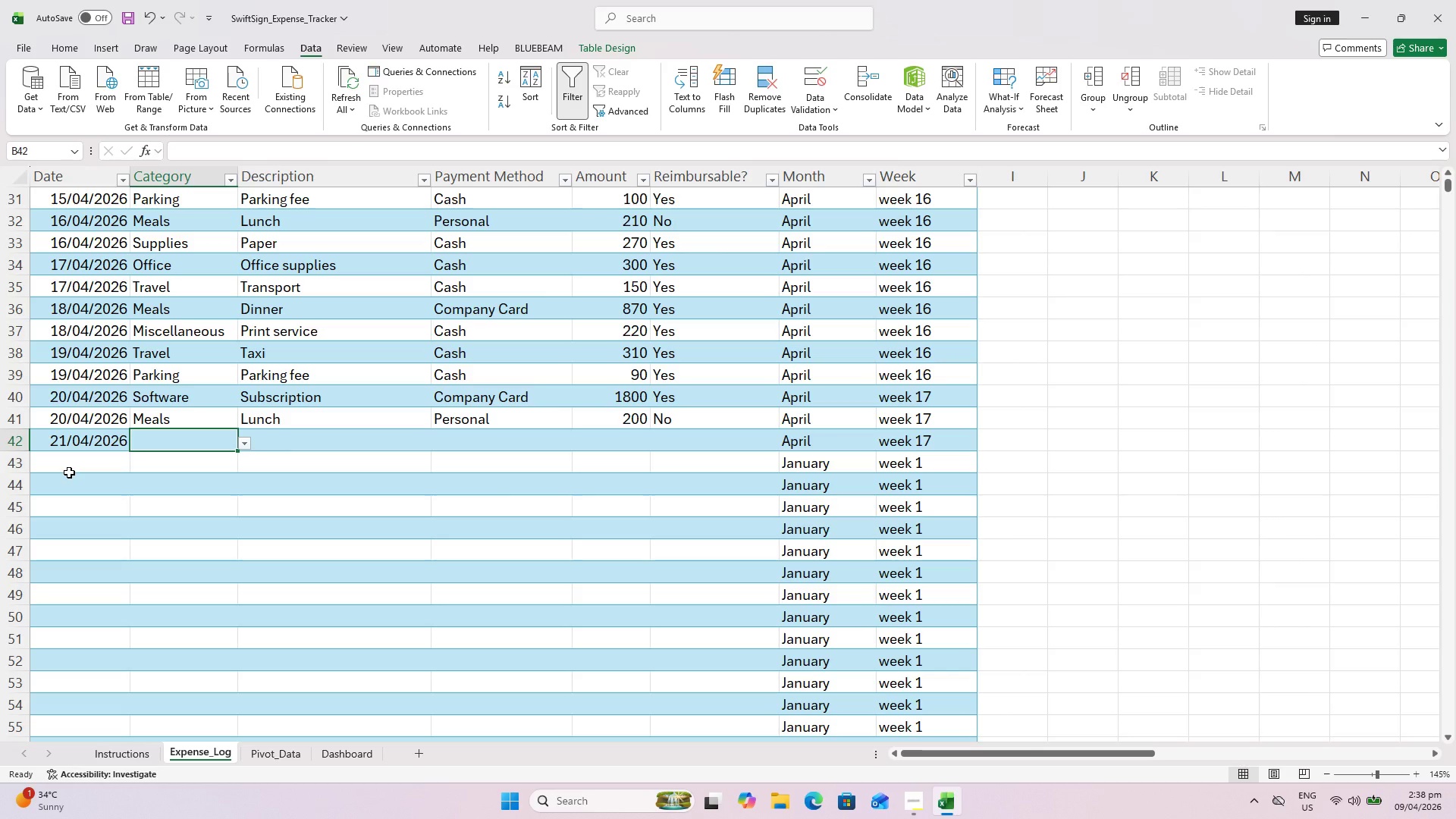 
key(S)
 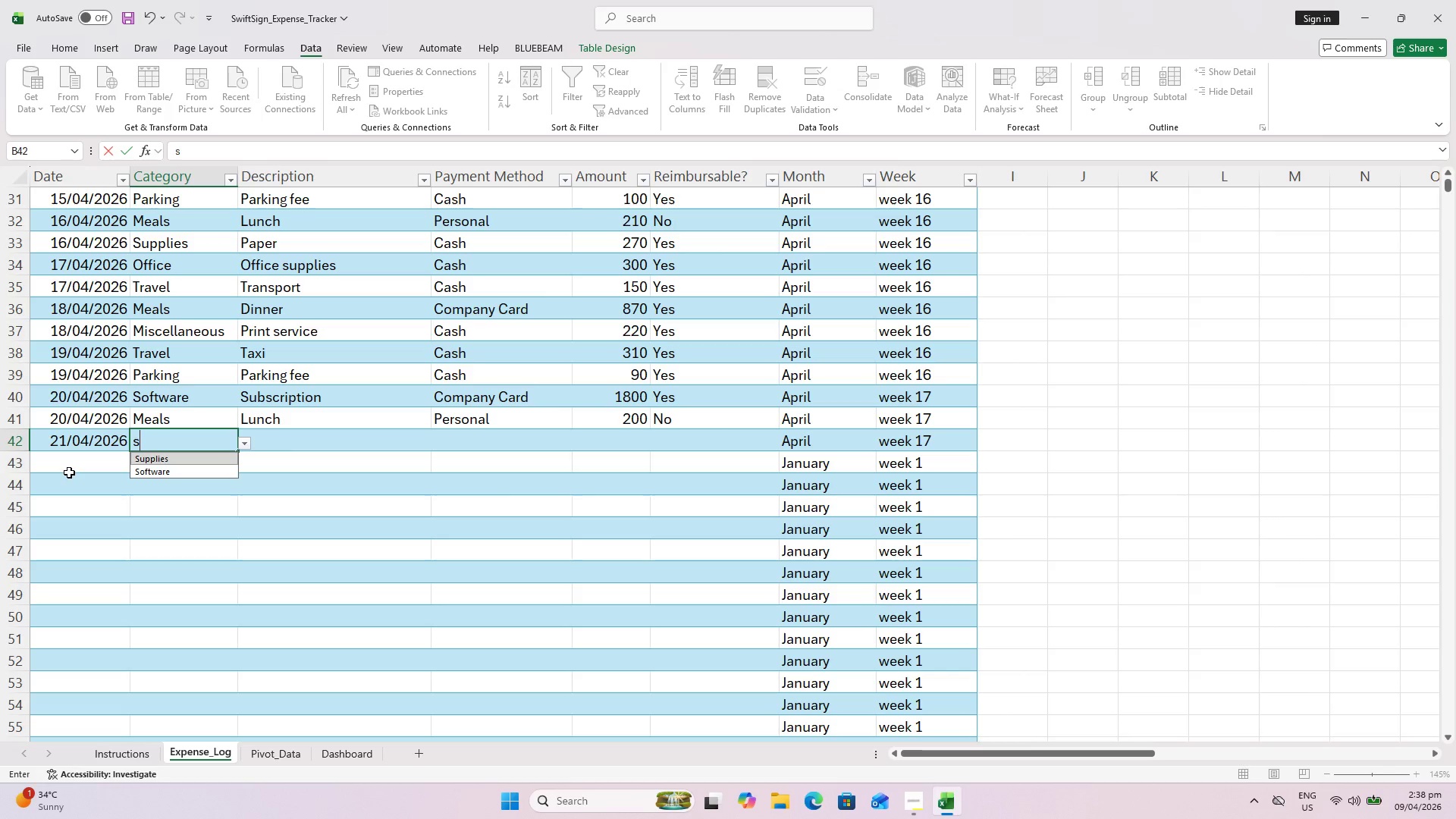 
key(ArrowRight)
 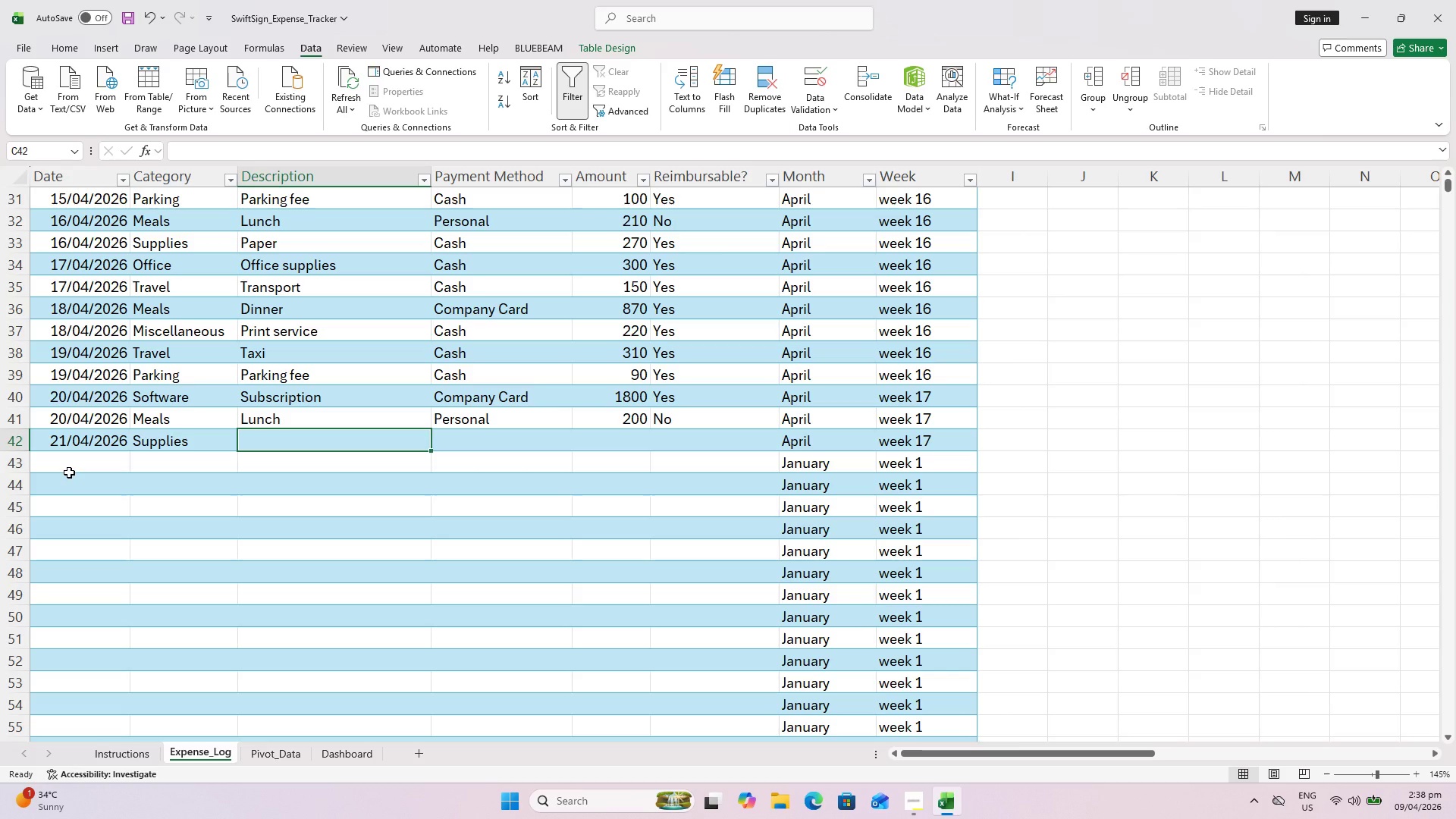 
type(Inc)
key(Backspace)
type(k)
 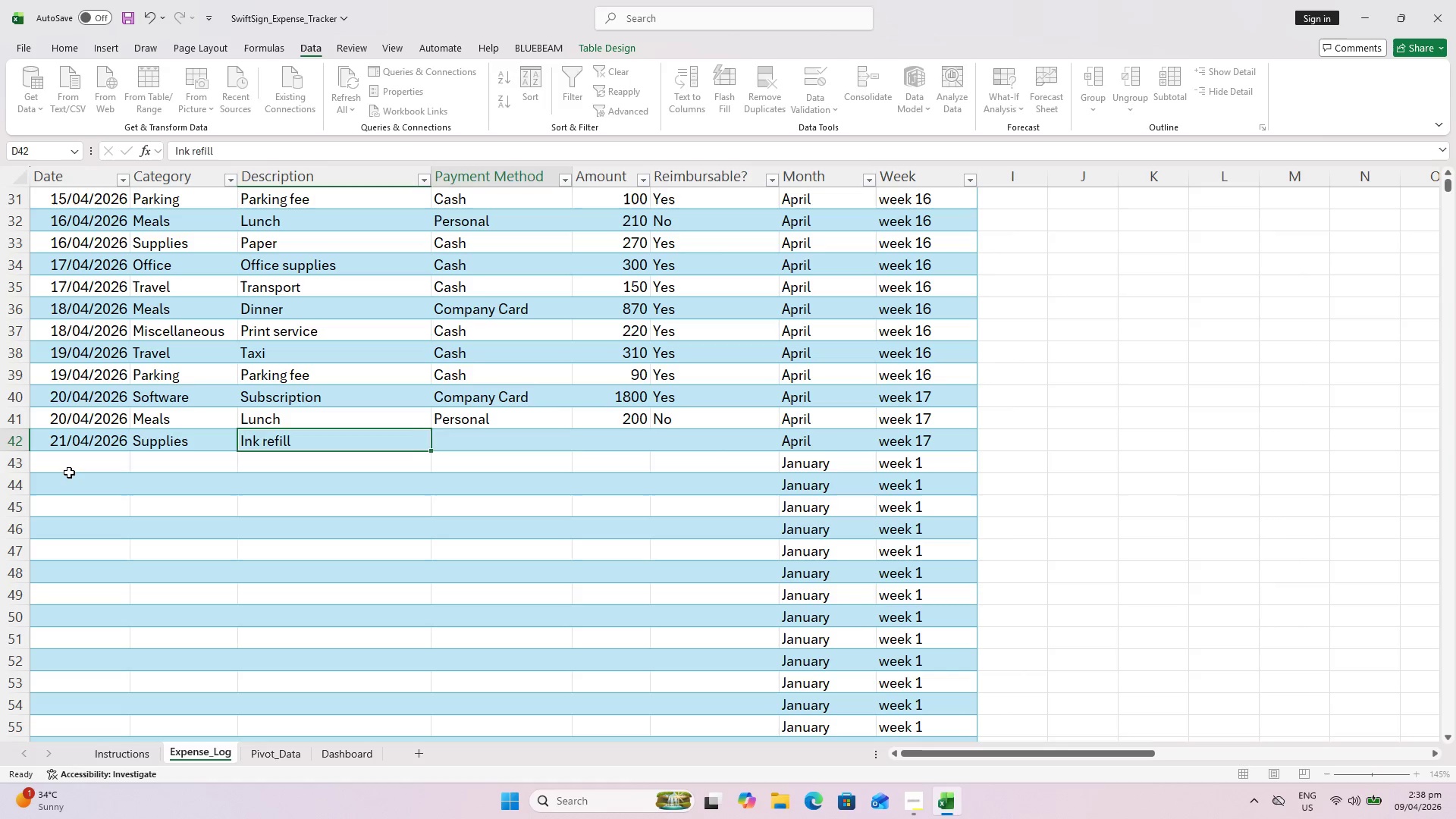 
key(ArrowRight)
 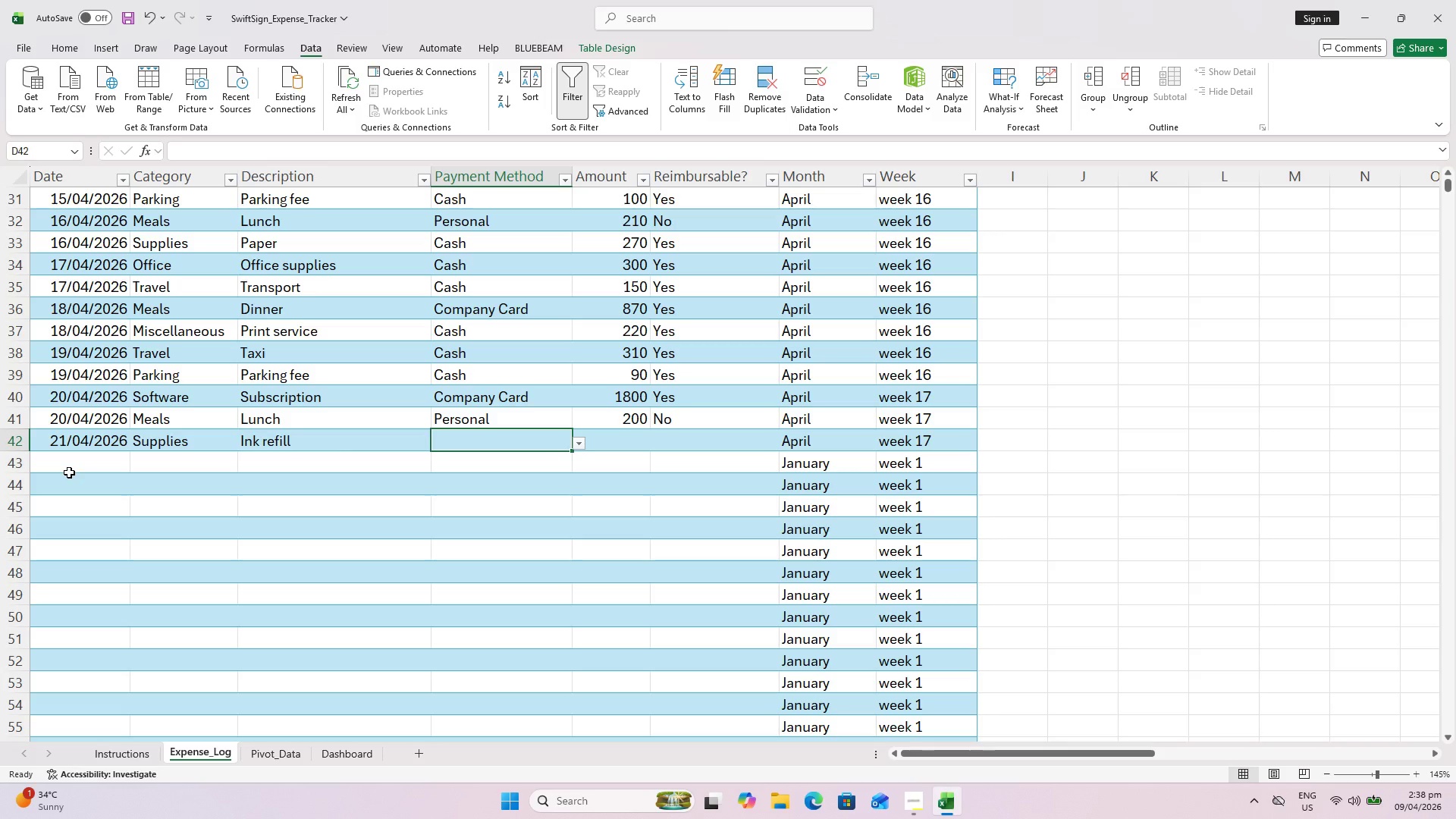 
key(Shift+ShiftLeft)
 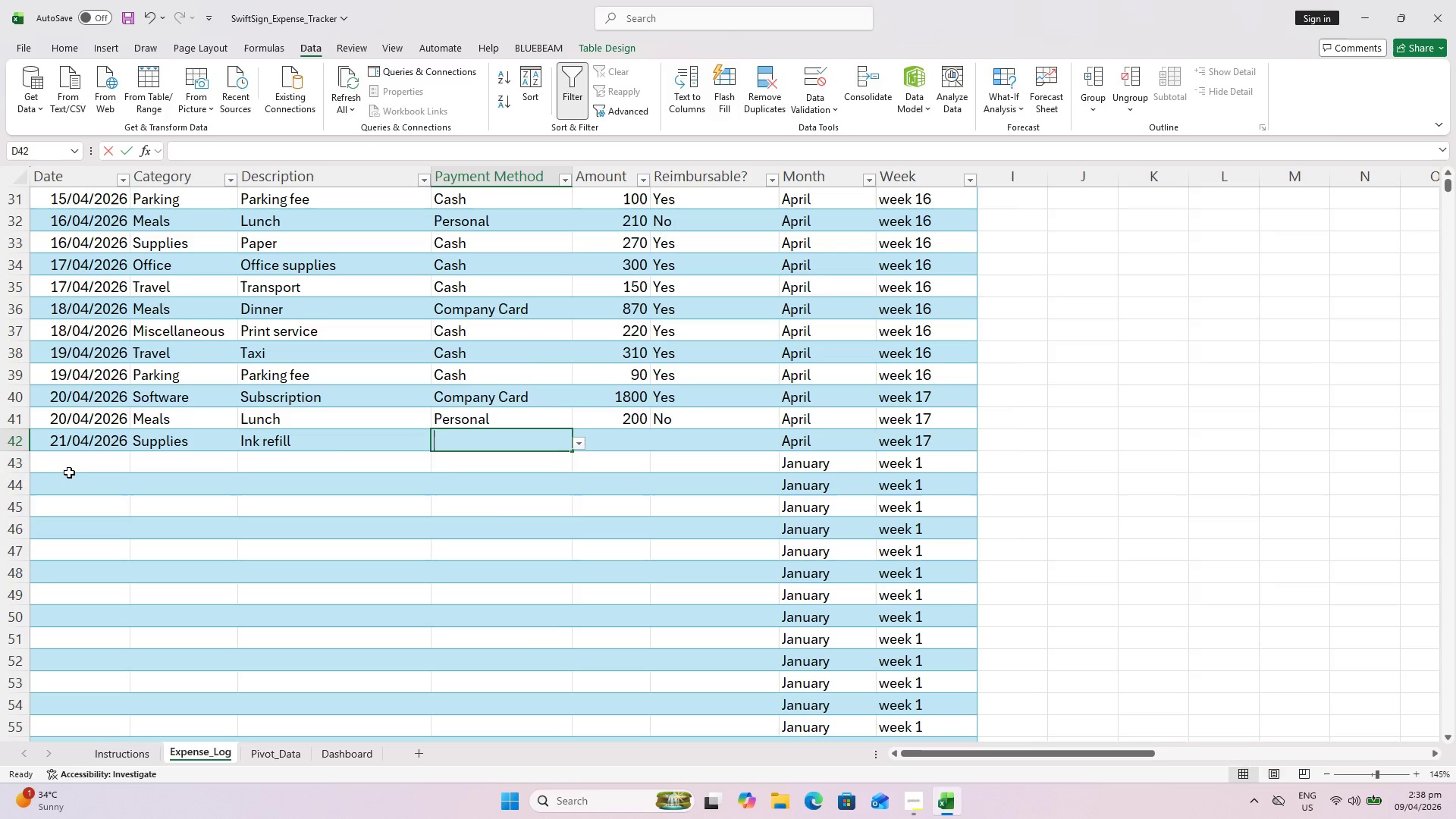 
key(Shift+C)
 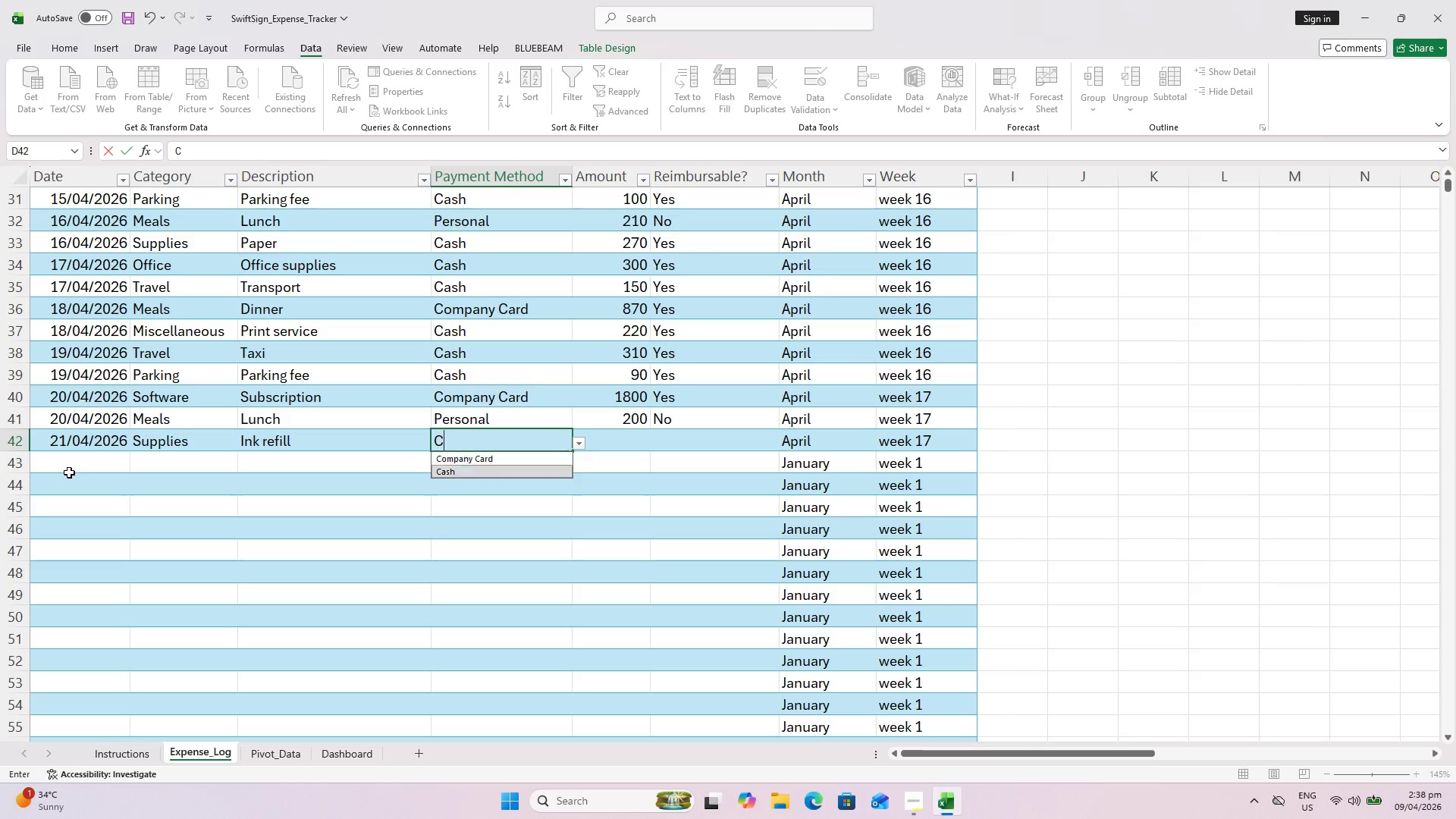 
key(ArrowDown)
 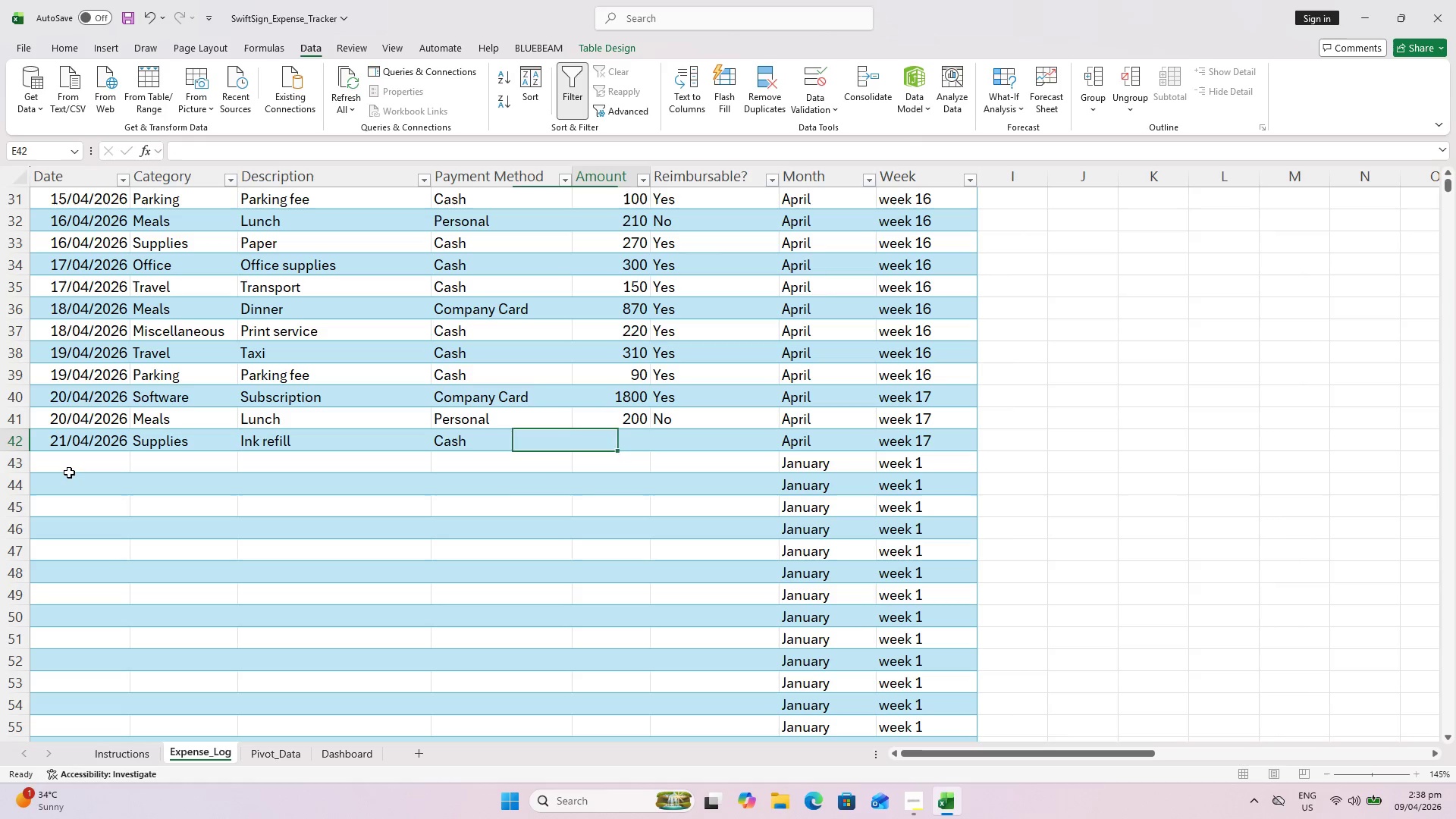 
key(ArrowRight)
 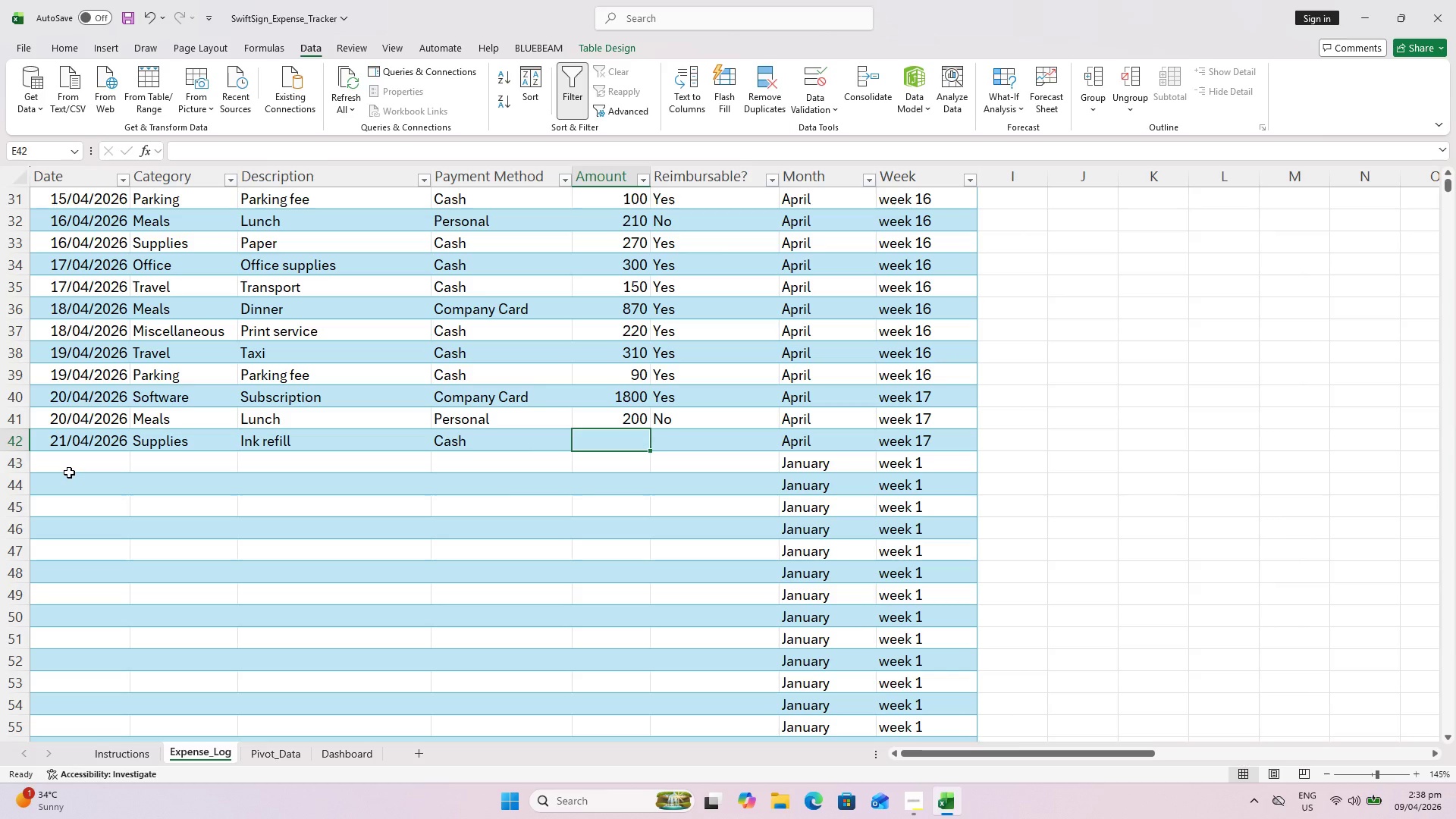 
type(800)
 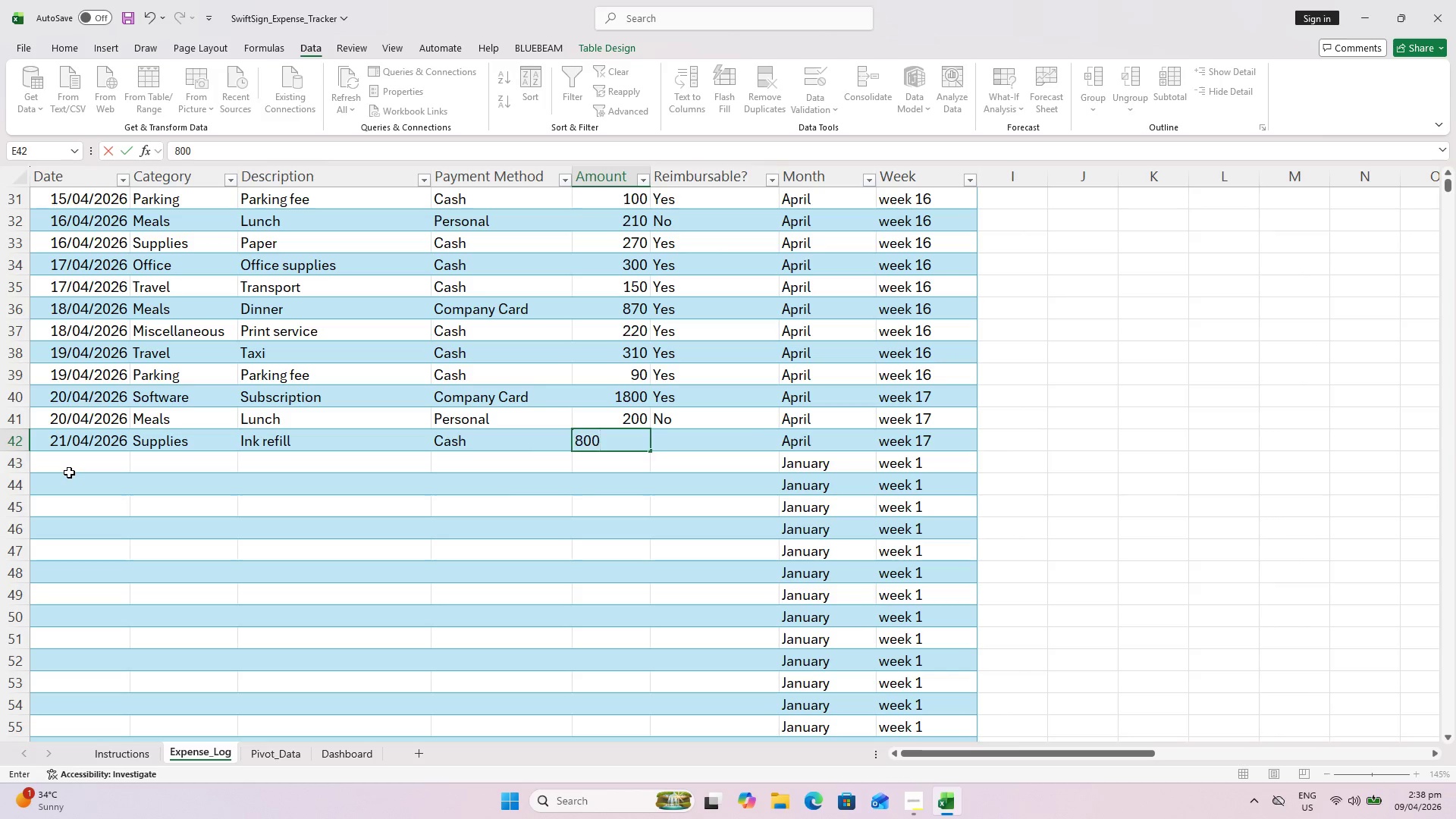 
key(ArrowRight)
 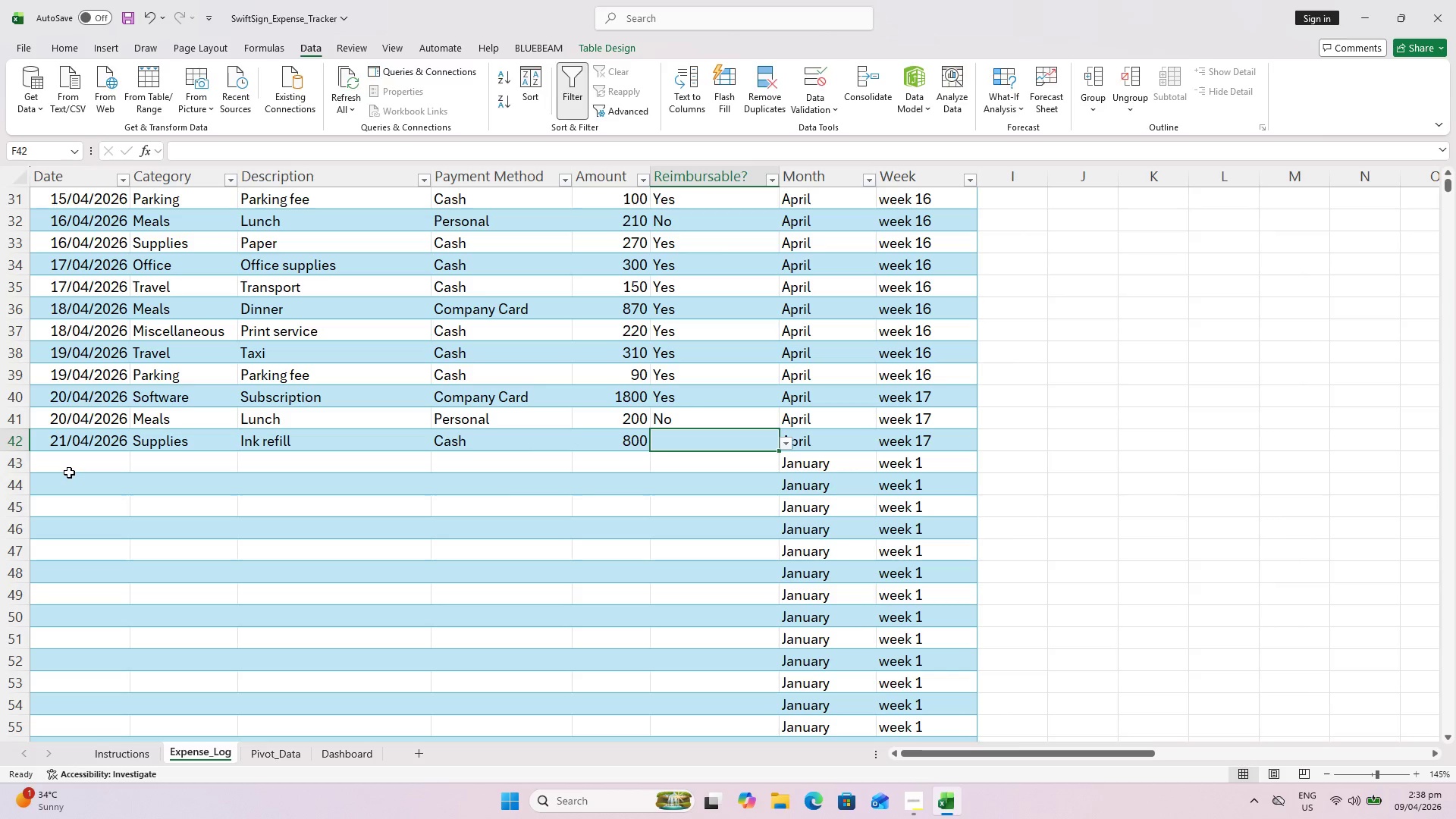 
key(Y)
 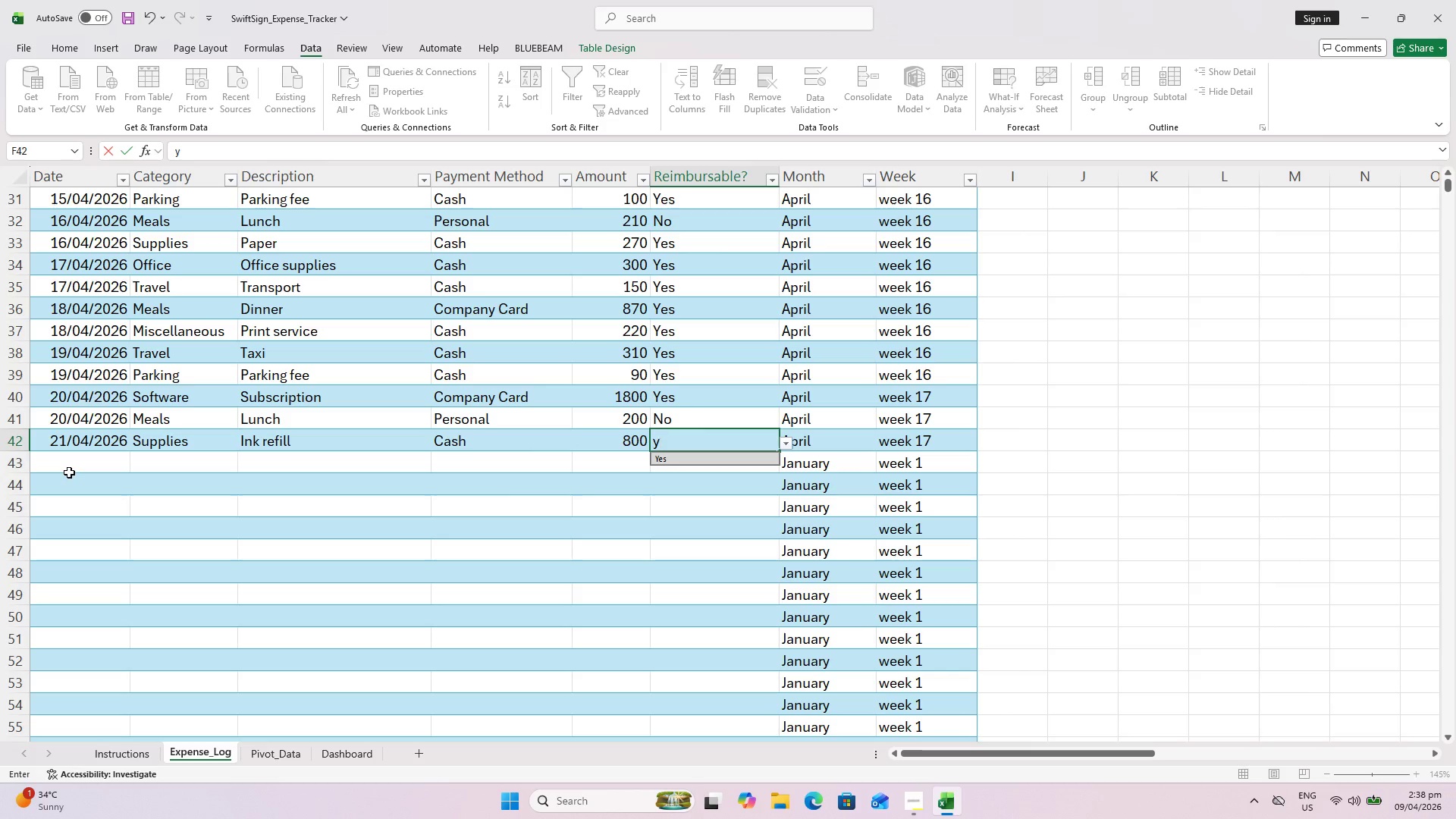 
key(Enter)
 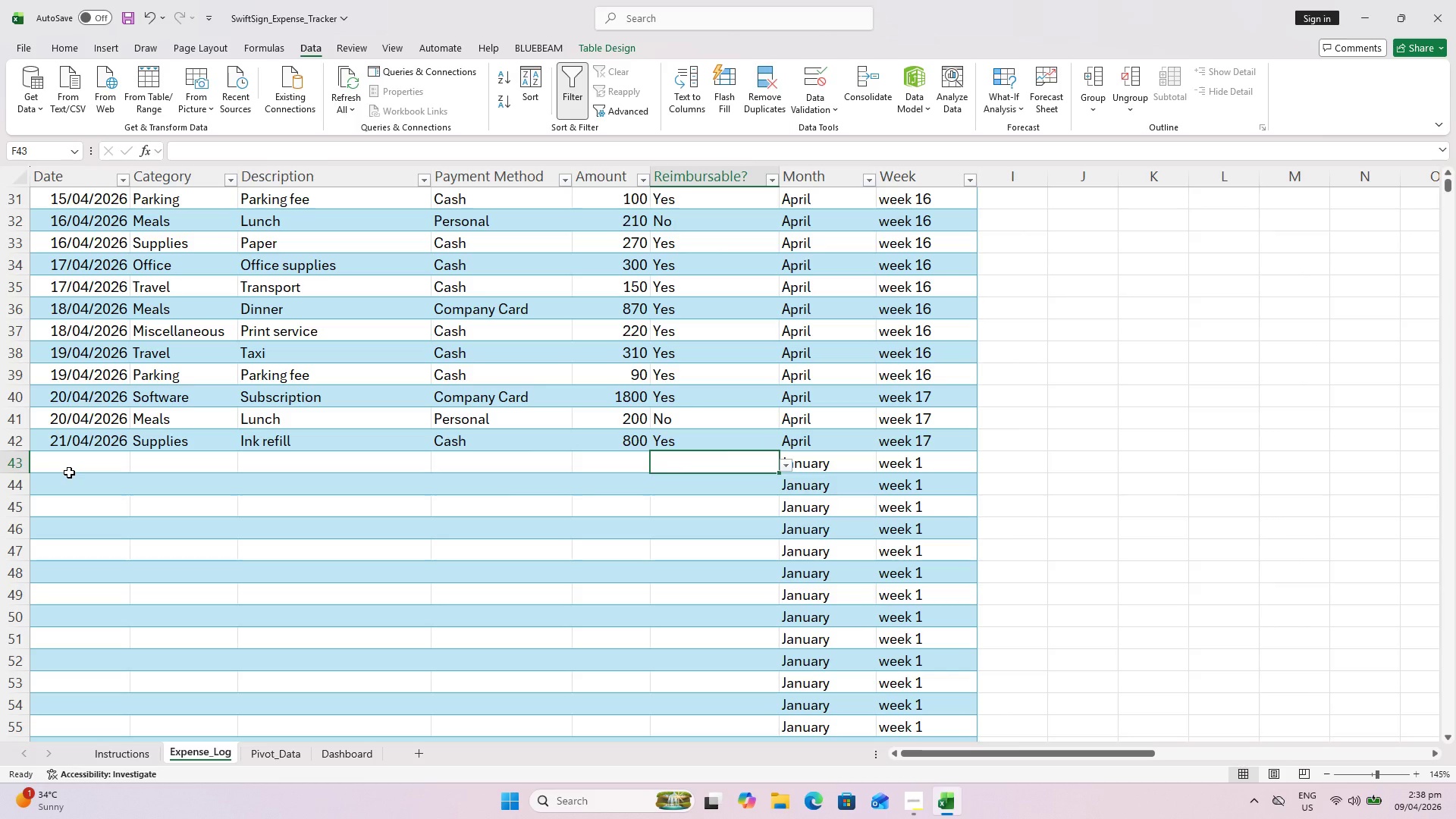 
key(Control+ControlLeft)
 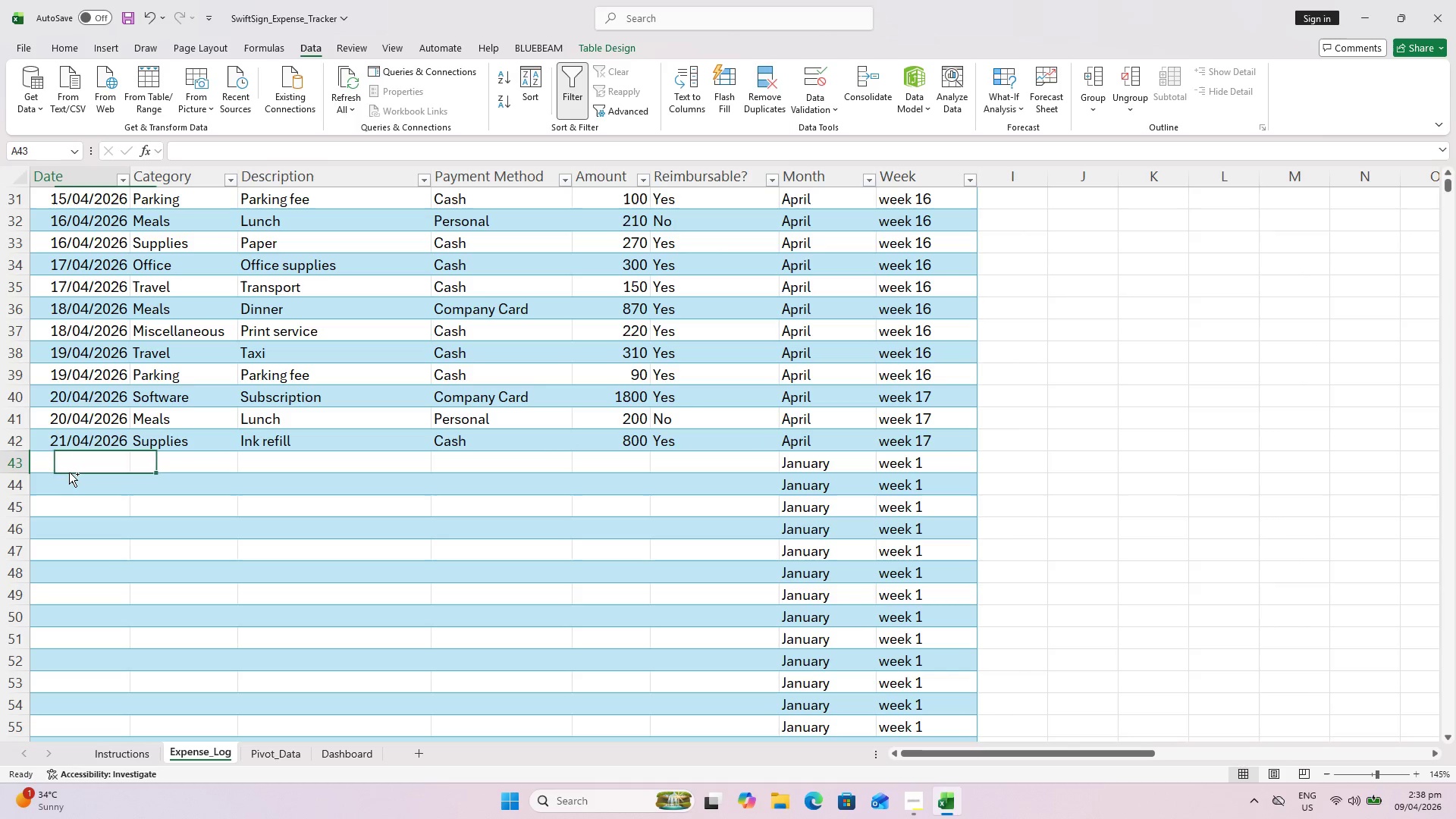 
key(Control+ArrowLeft)
 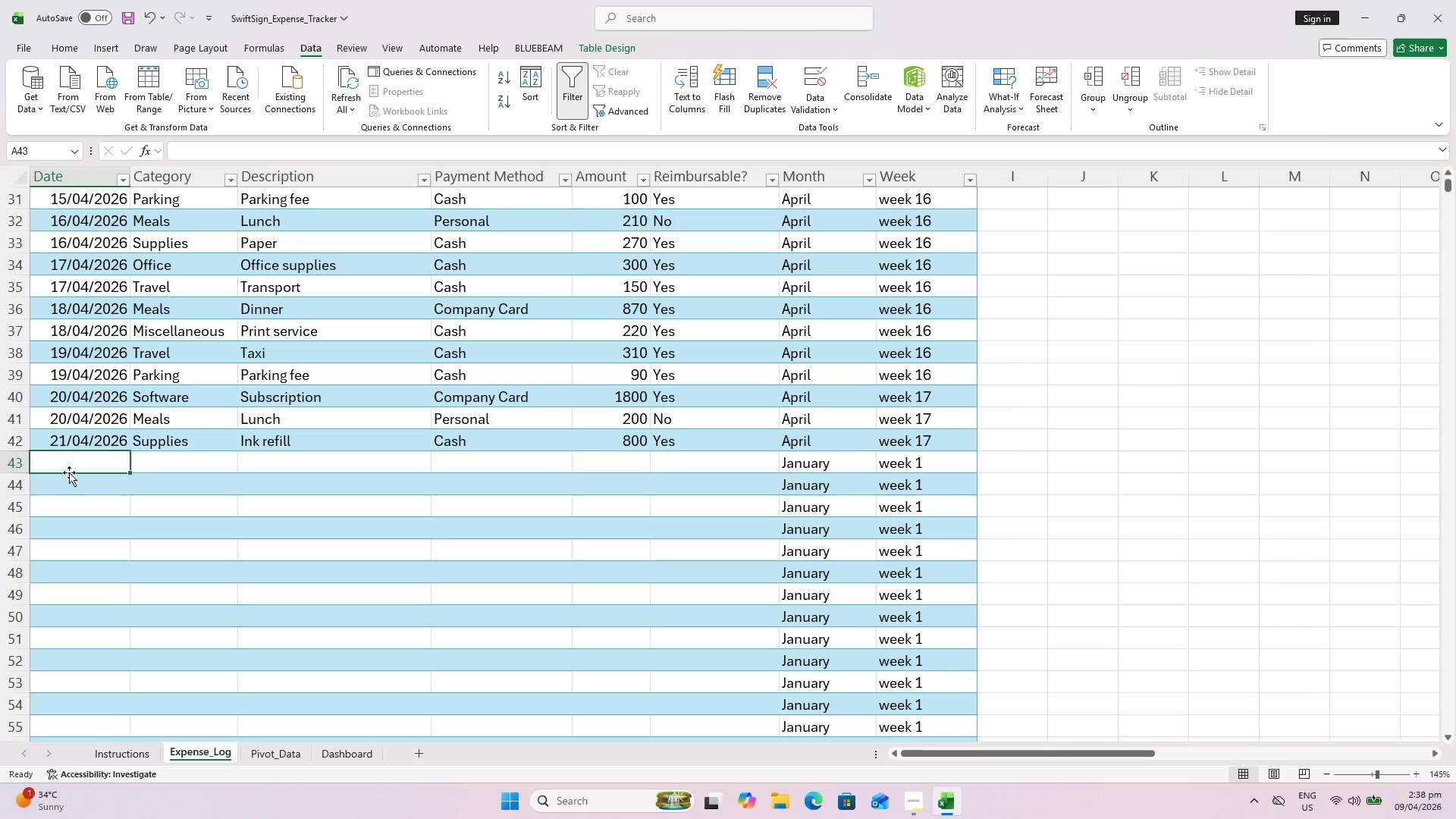 
wait(5.23)
 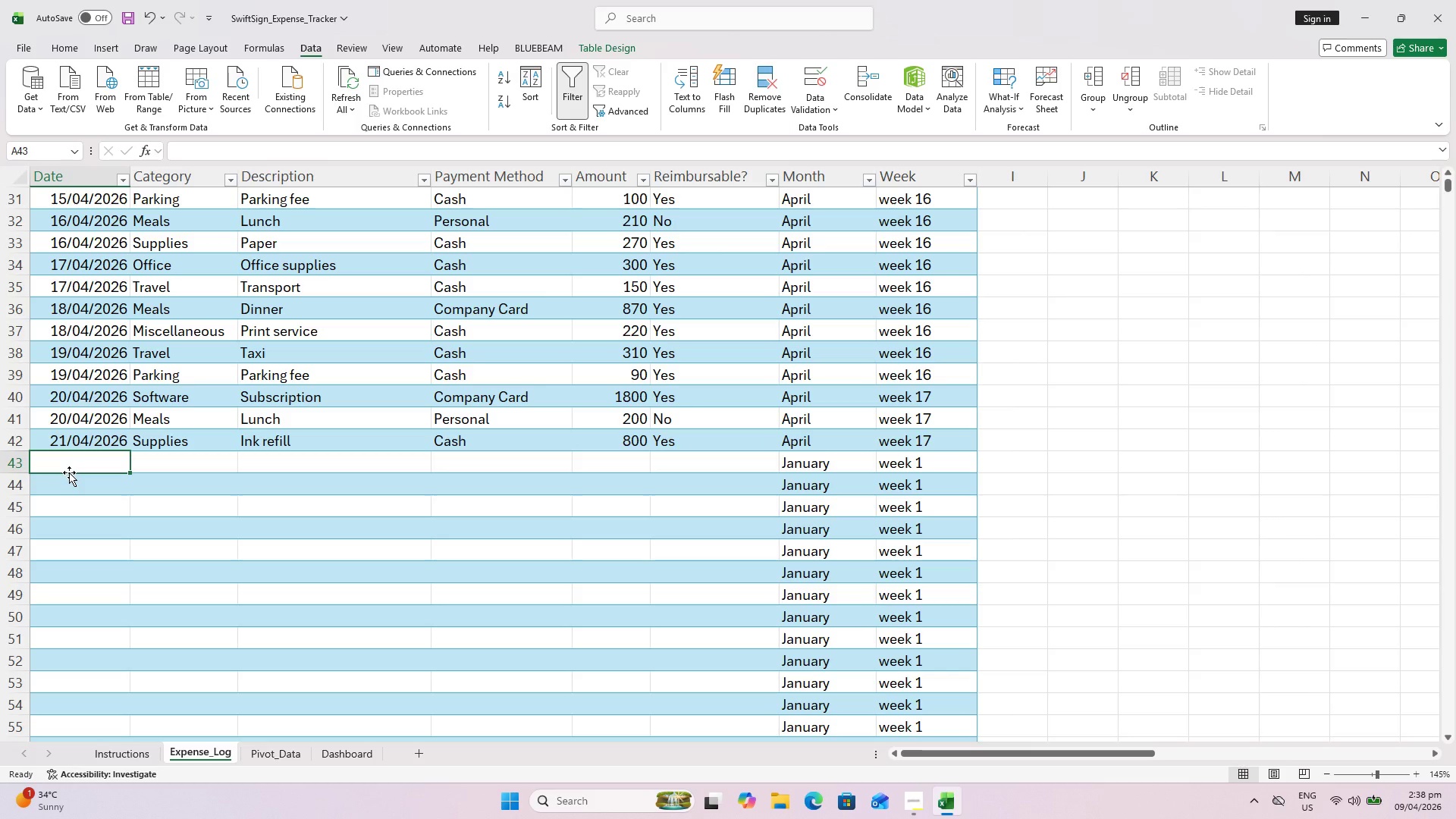 
type(21/2)
key(Backspace)
type(4/26)
 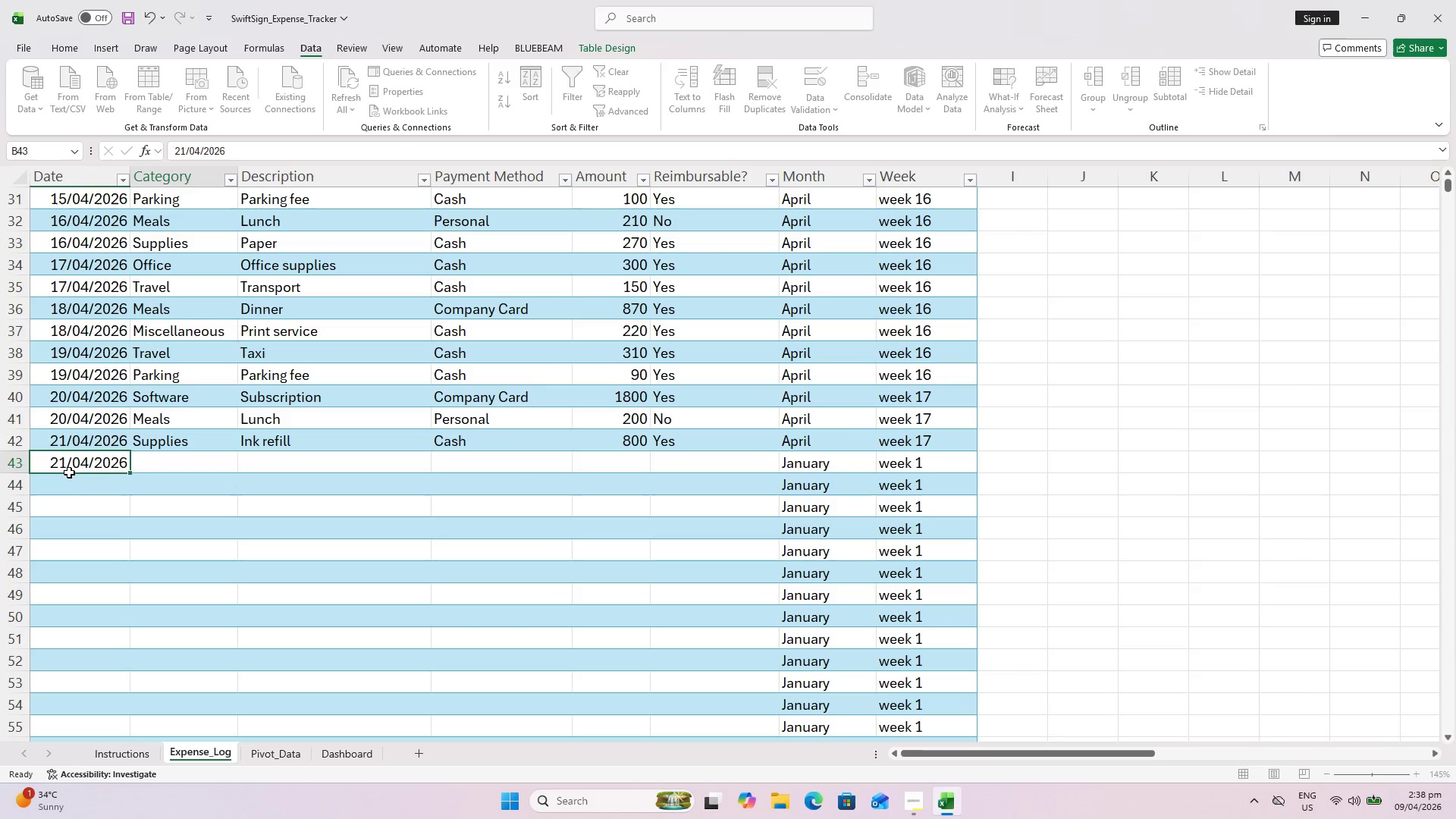 
key(ArrowRight)
 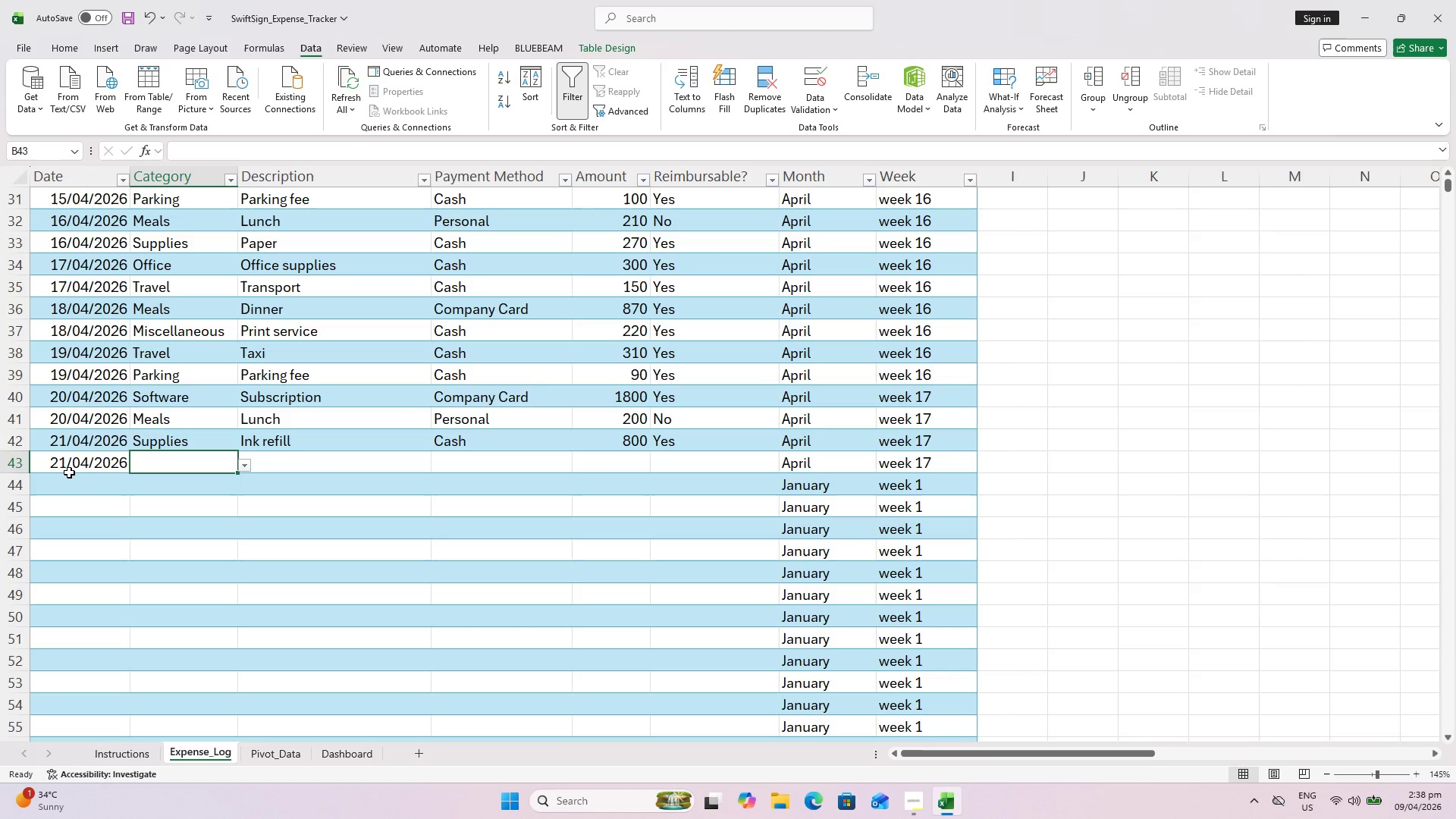 
hold_key(key=ControlLeft, duration=0.33)
 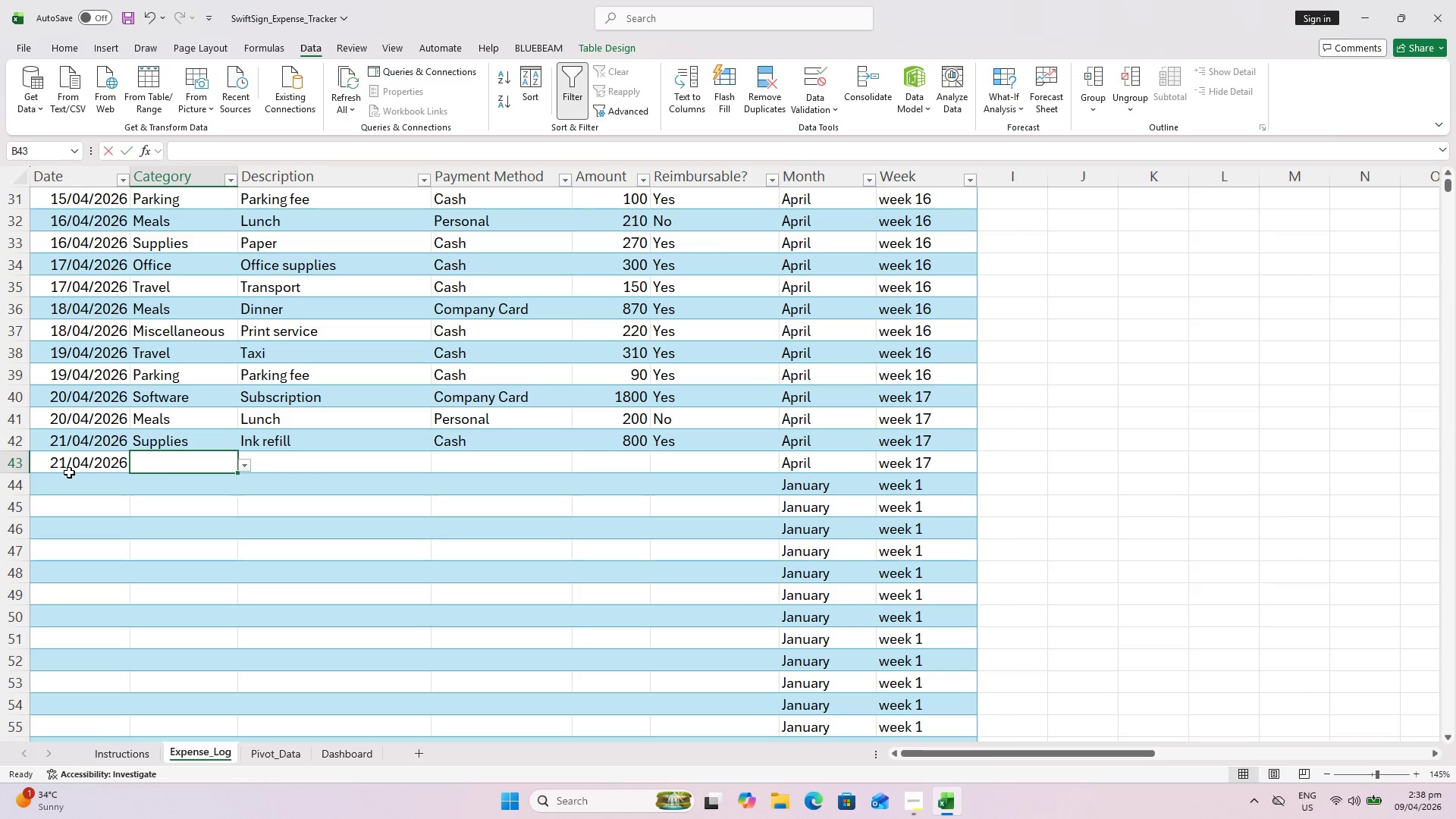 
key(Shift+O)
 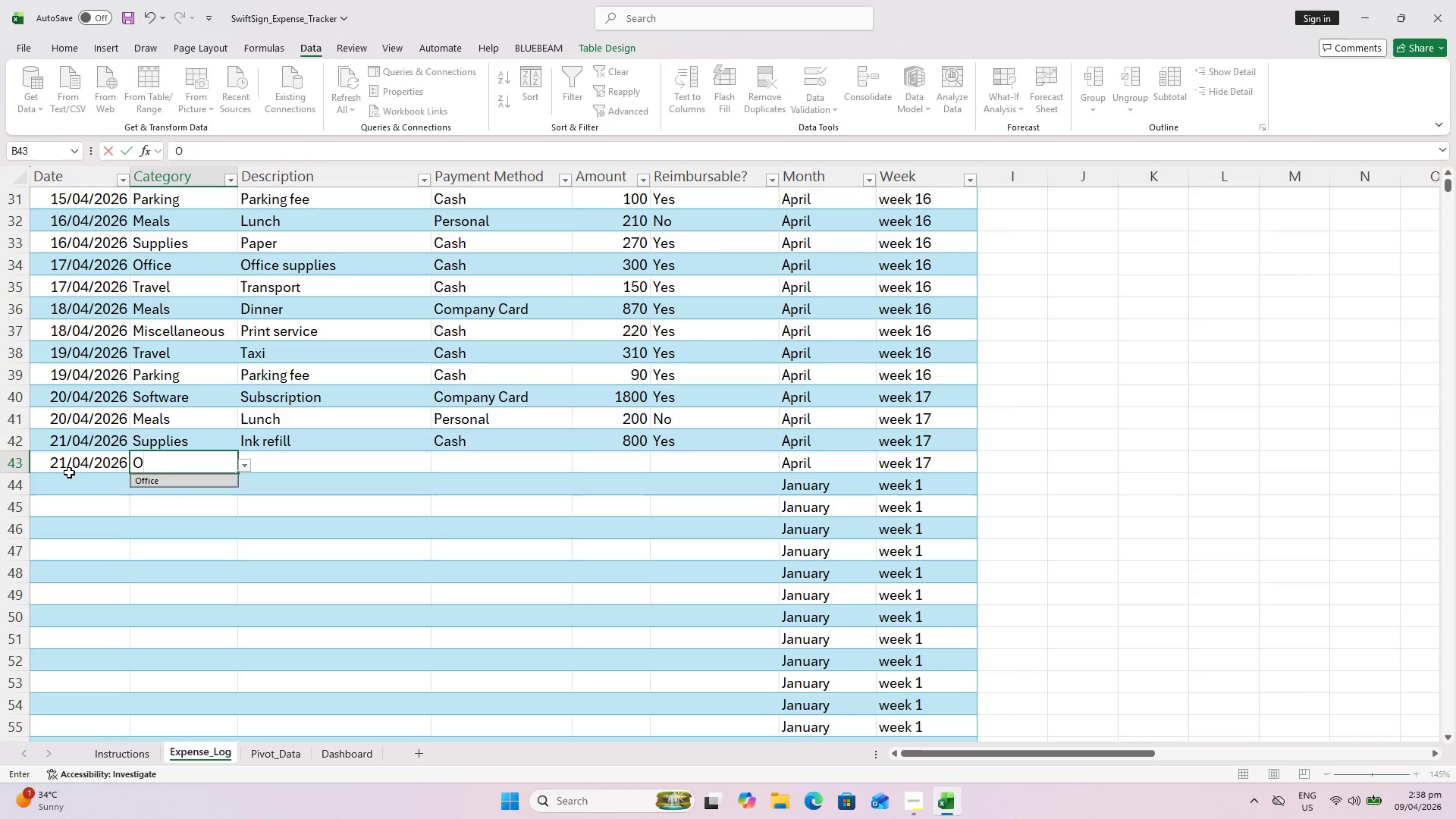 
key(ArrowRight)
 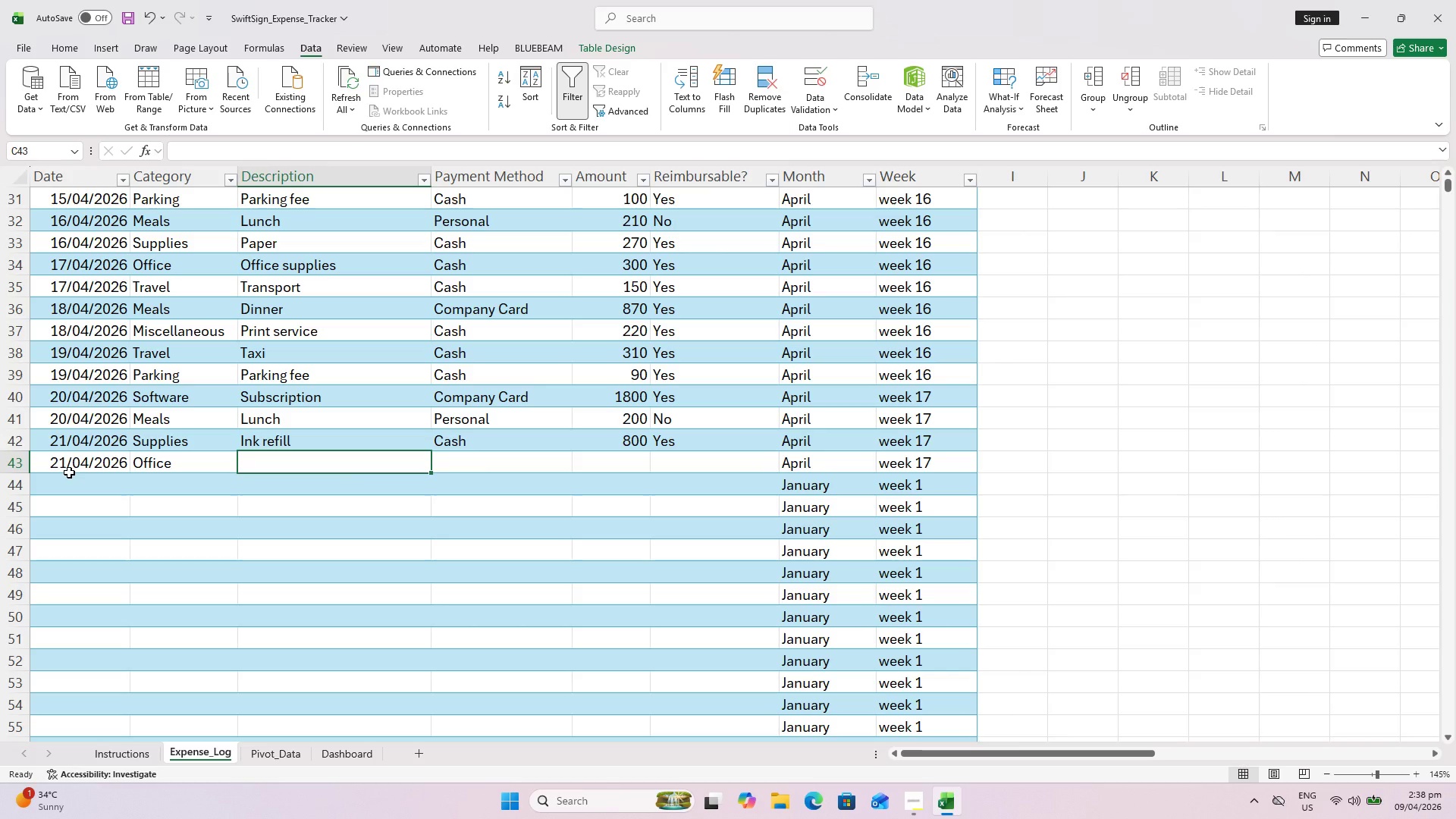 
type(Folders)
 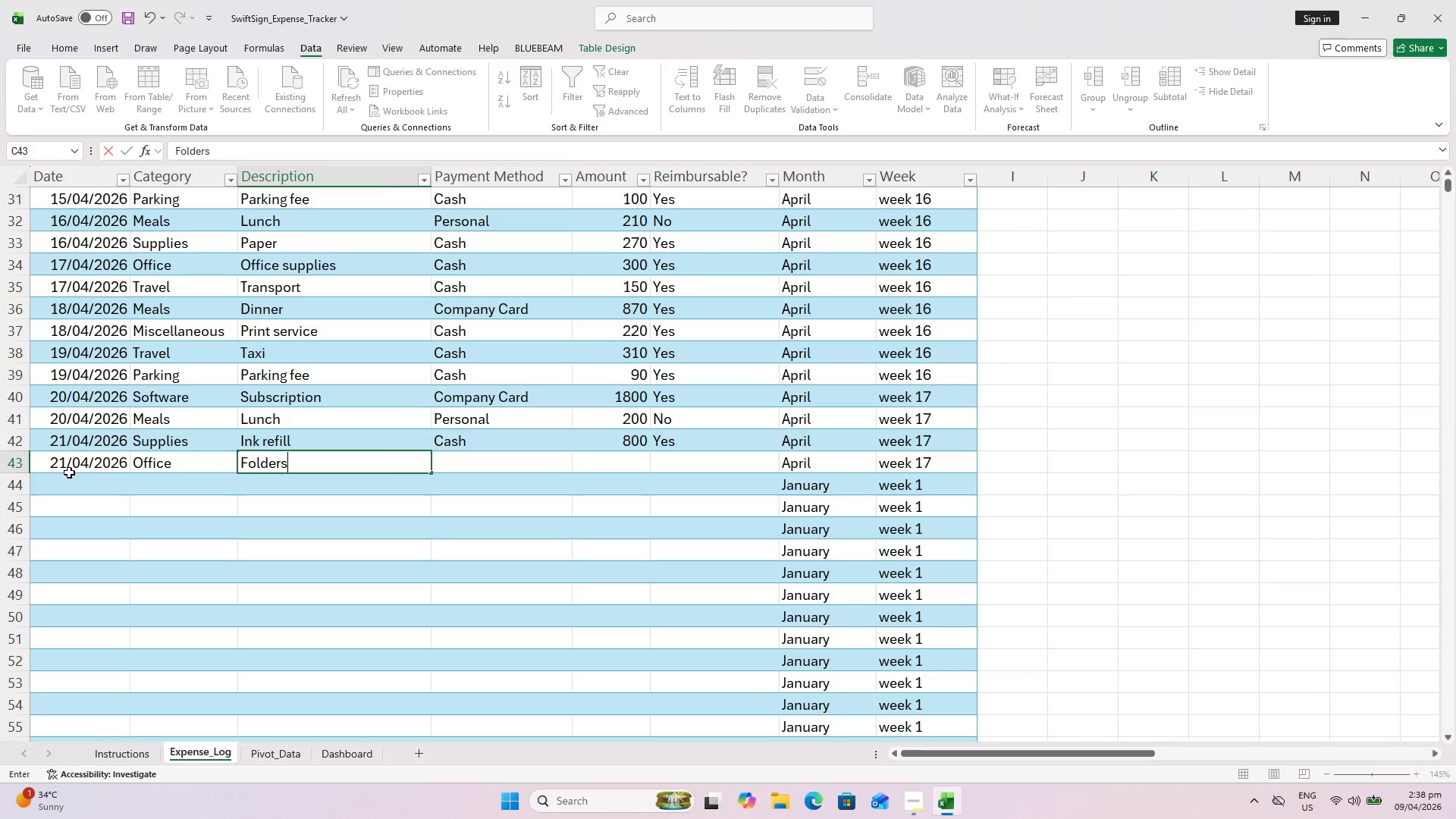 
key(ArrowRight)
 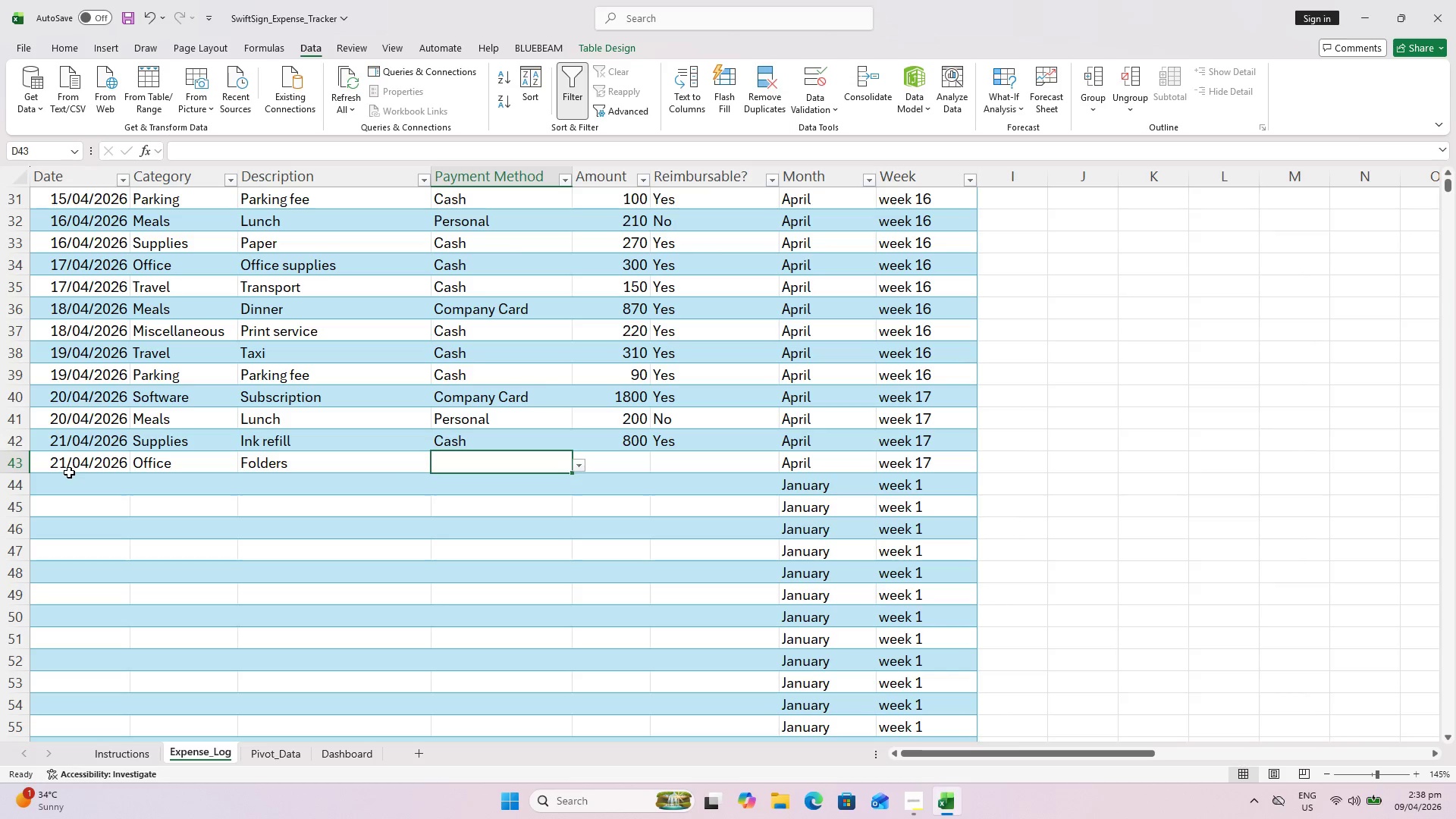 
key(Shift+ShiftLeft)
 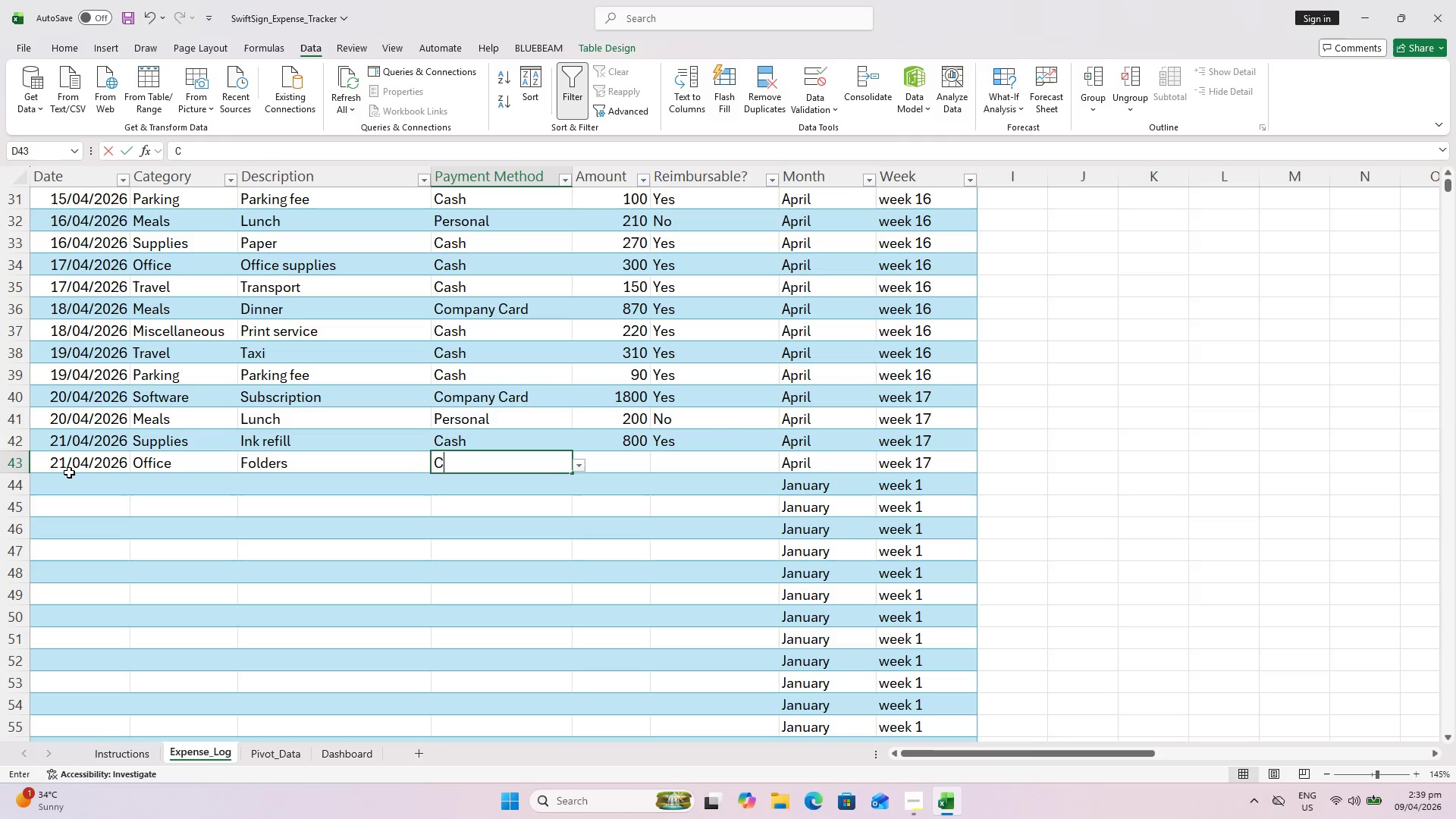 
key(Shift+C)
 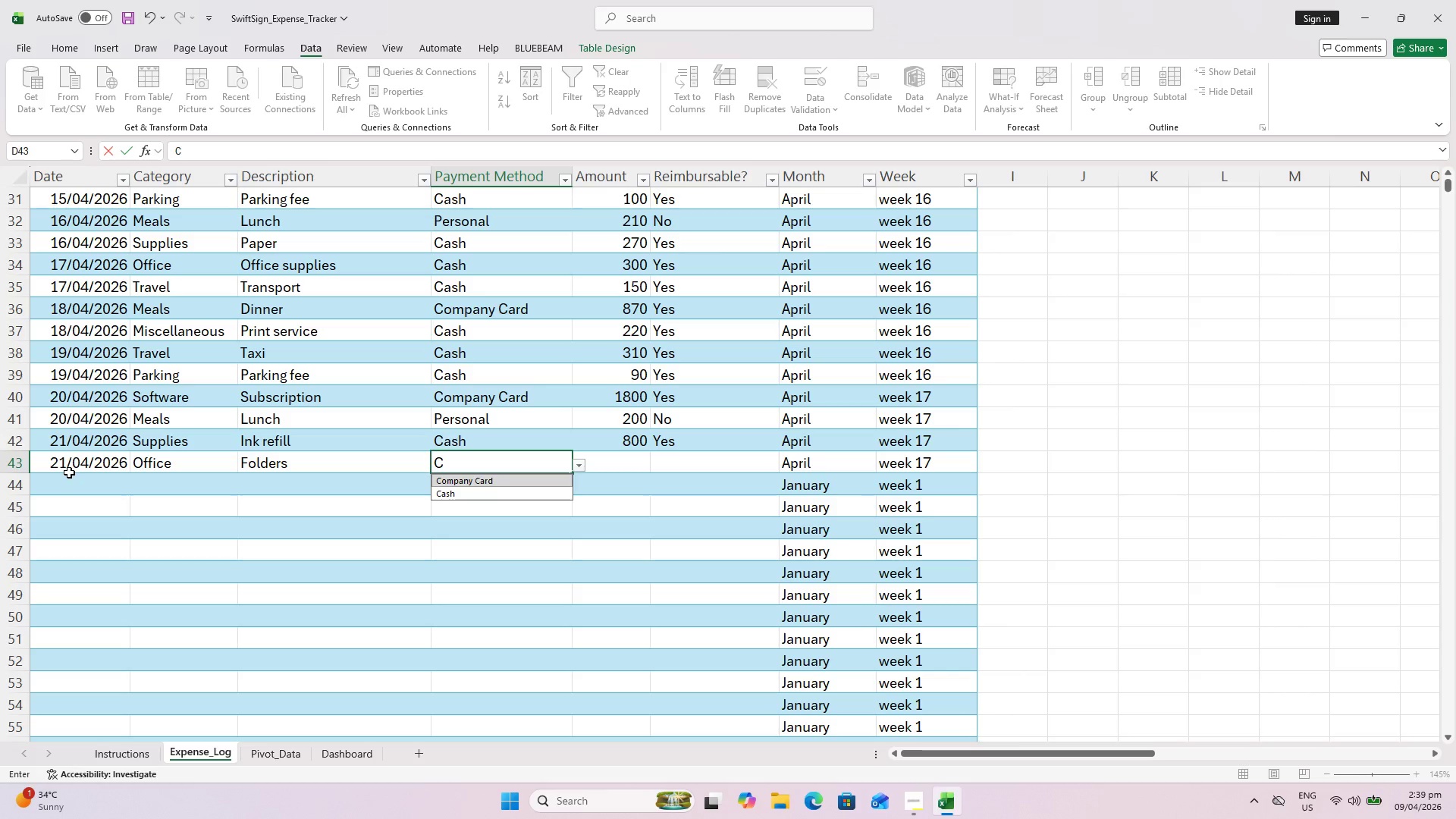 
key(ArrowDown)
 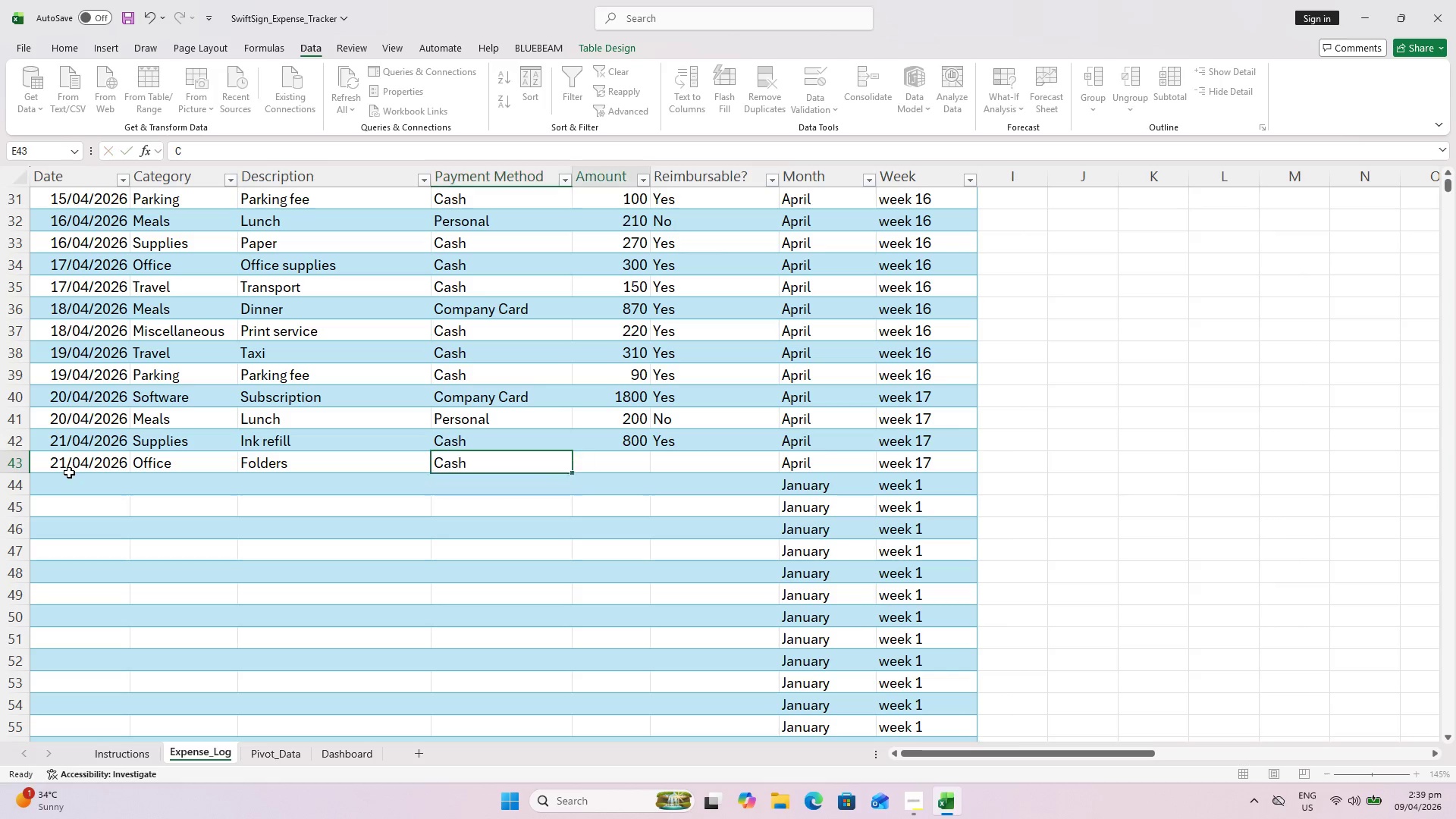 
key(ArrowRight)
 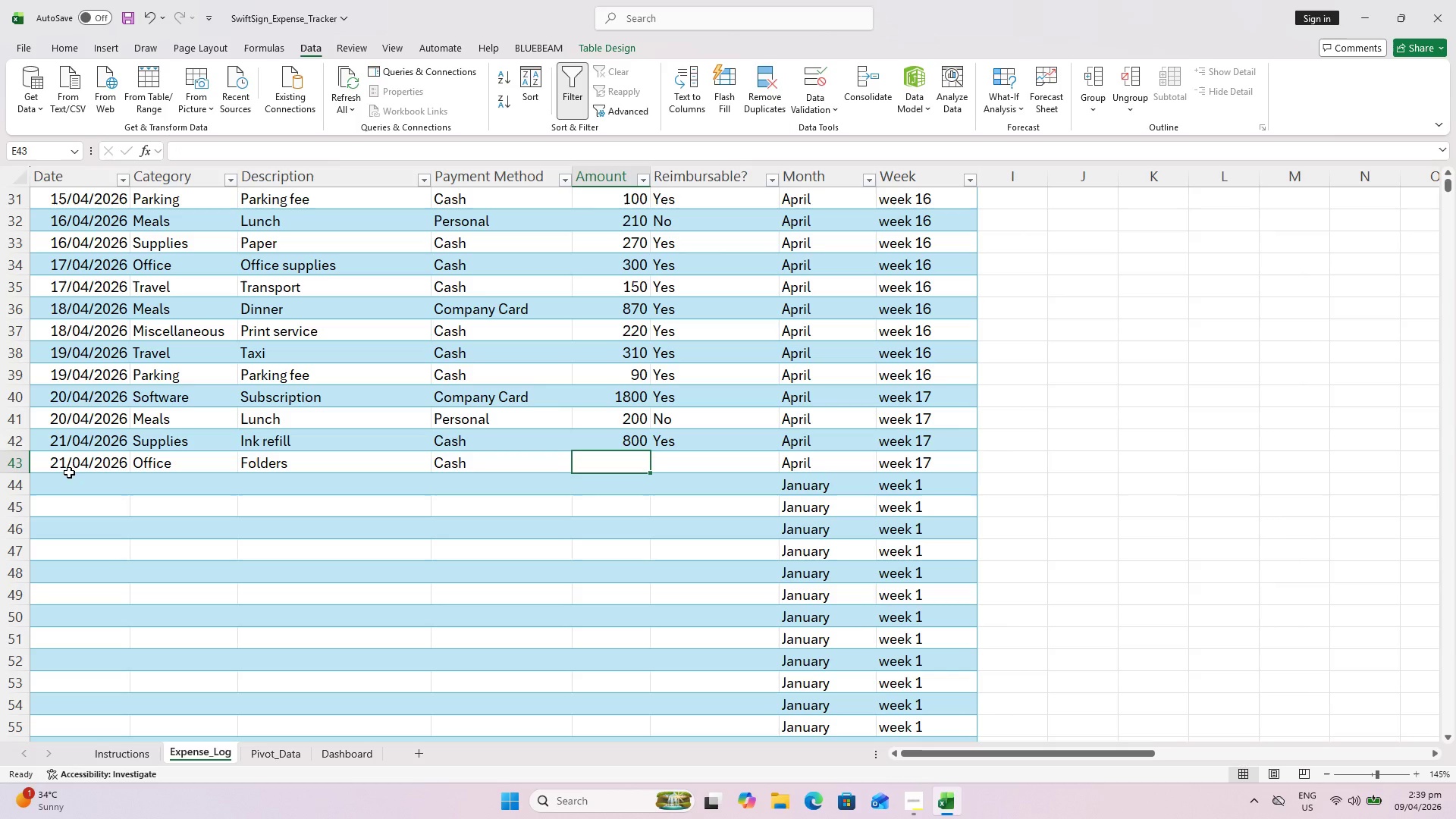 
type(250)
 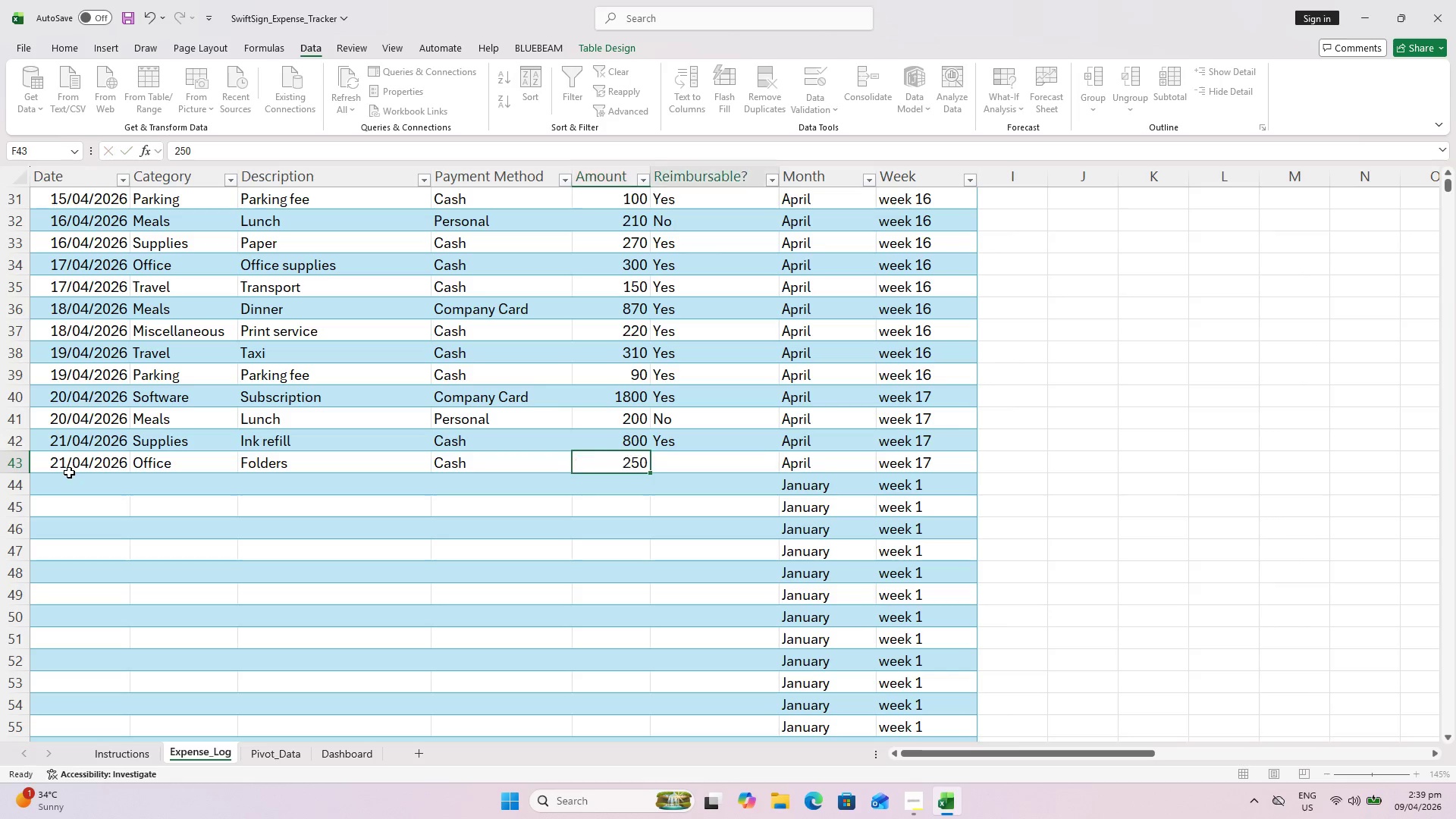 
key(ArrowRight)
 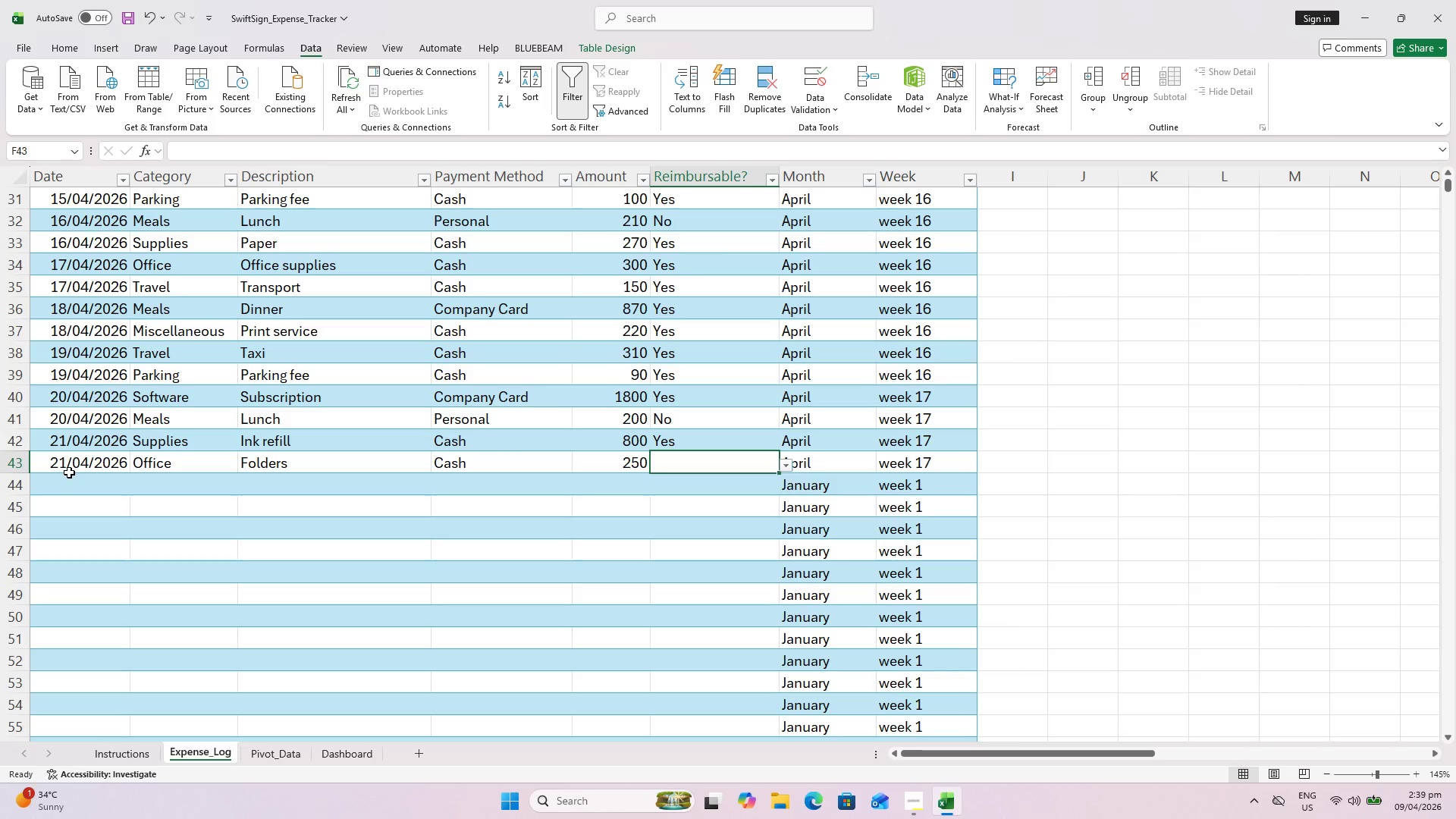 
hold_key(key=ShiftLeft, duration=0.64)
 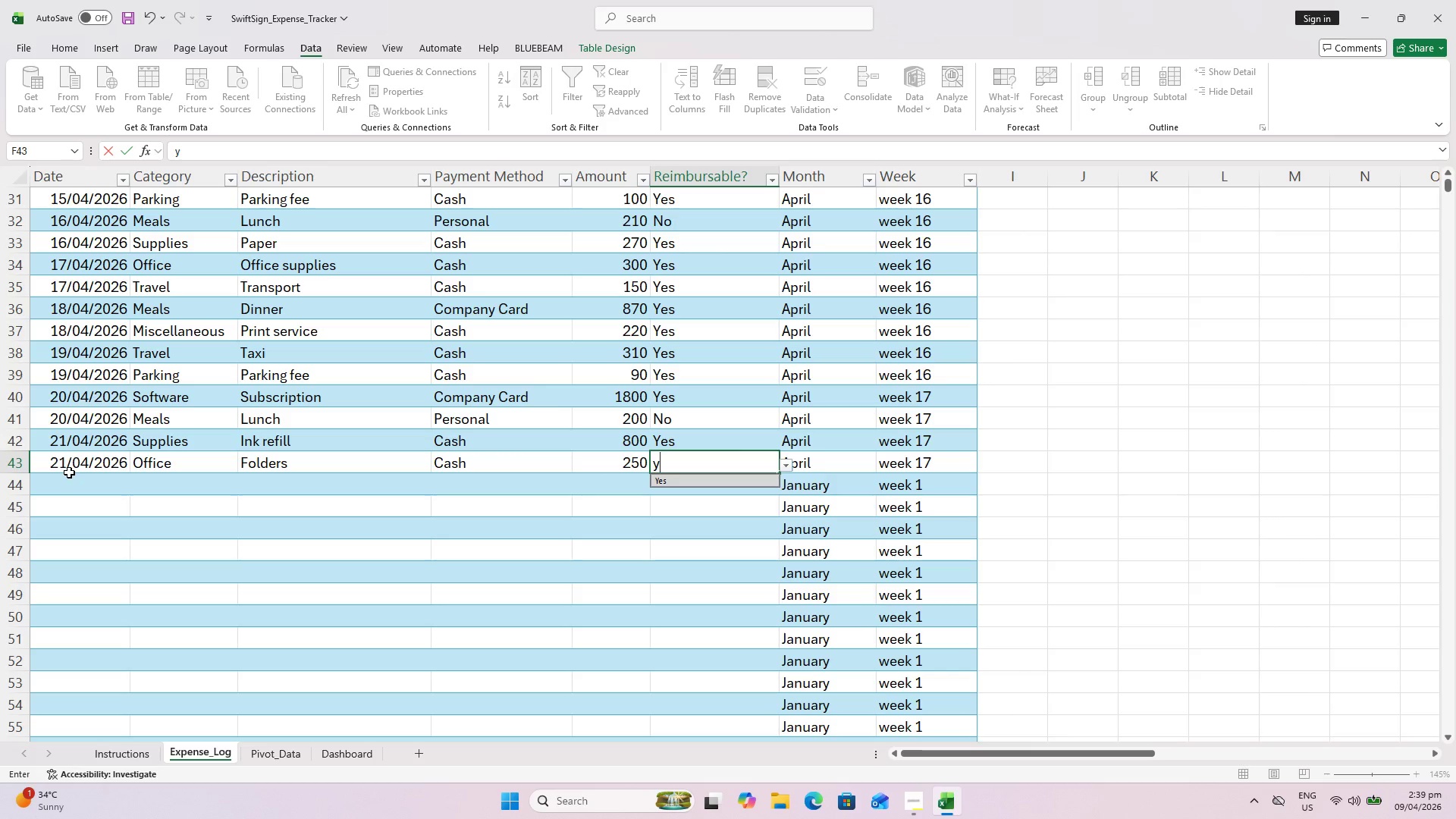 
key(Y)
 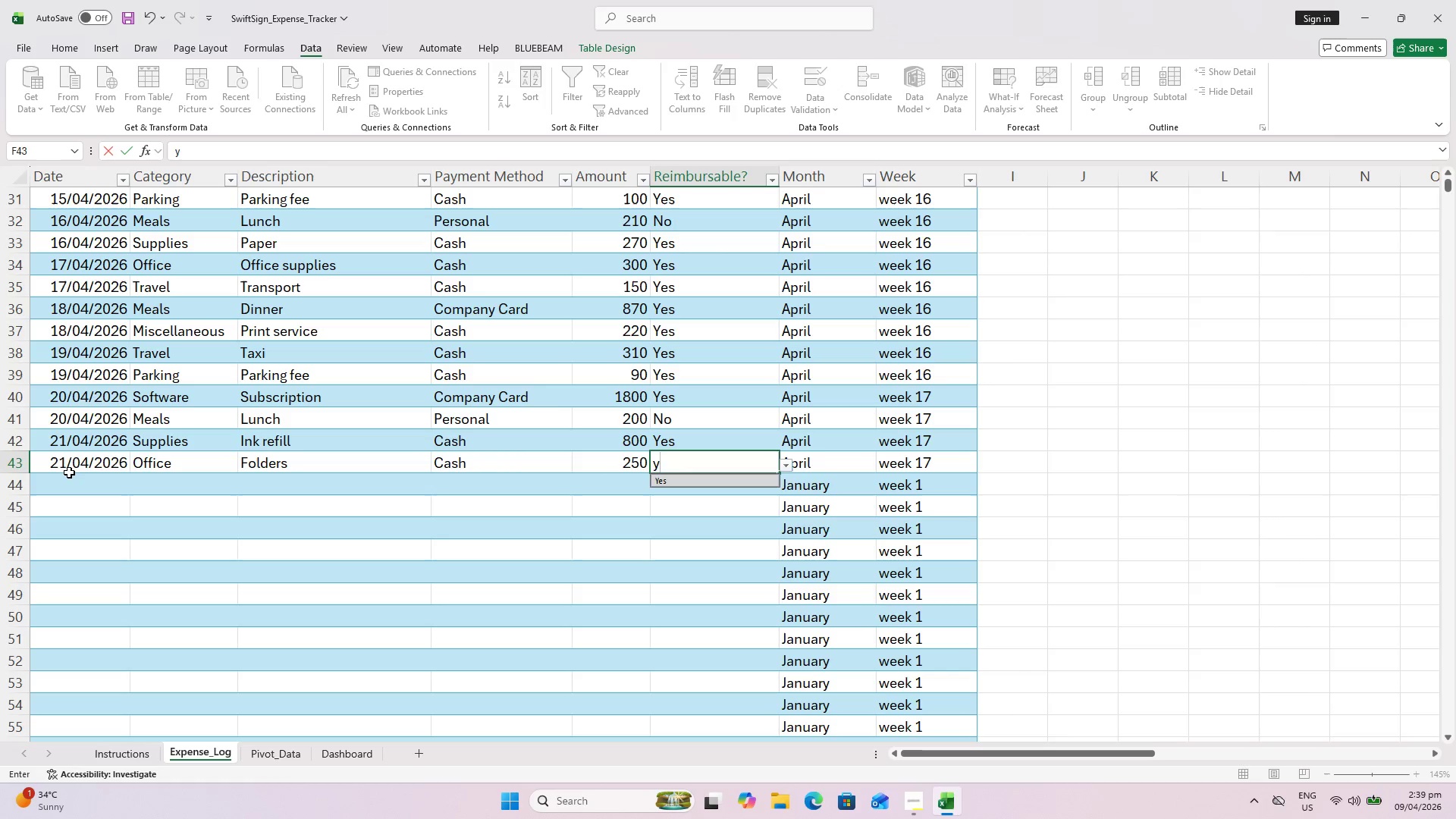 
key(Enter)
 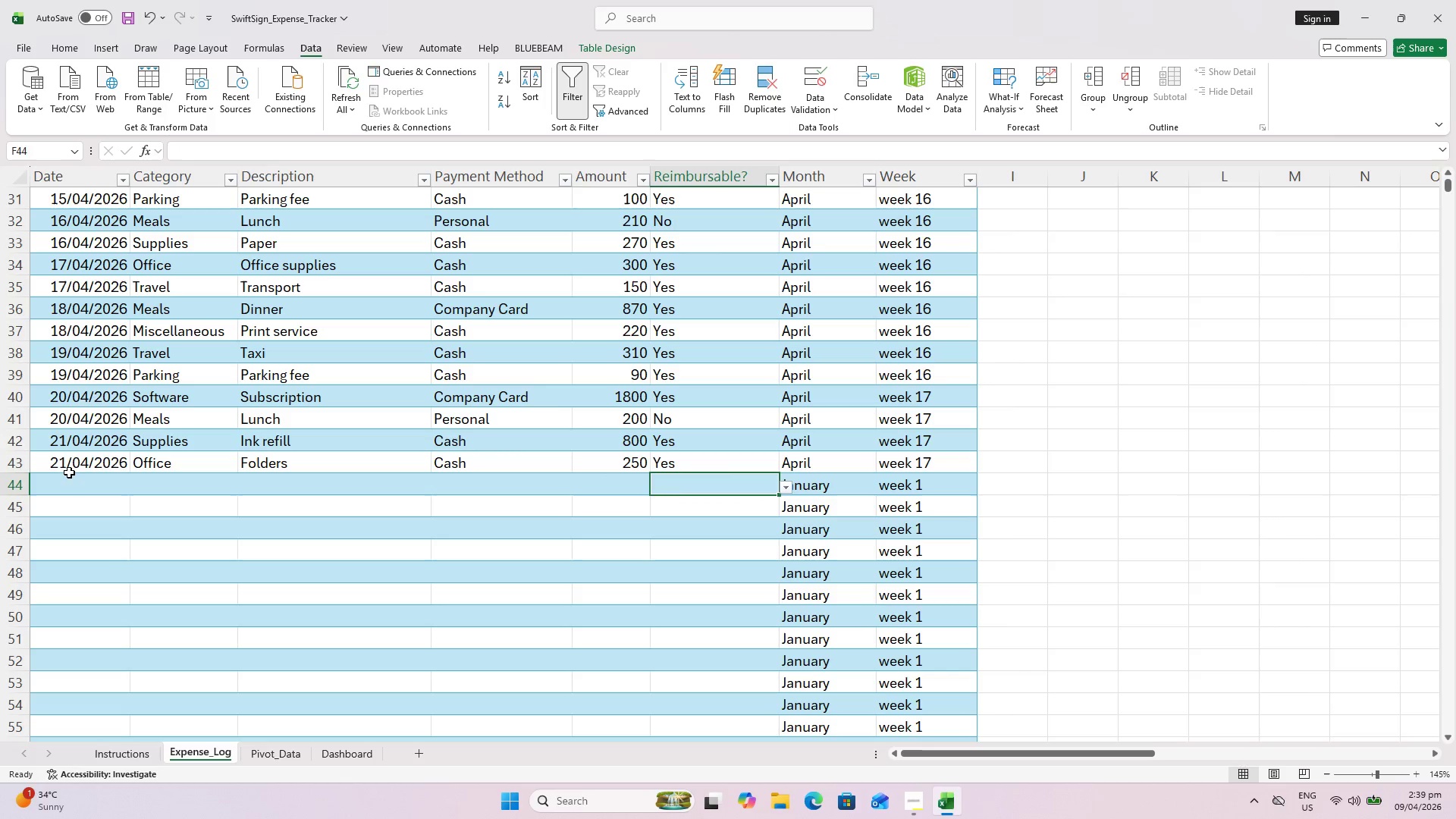 
key(Shift+ArrowLeft)
 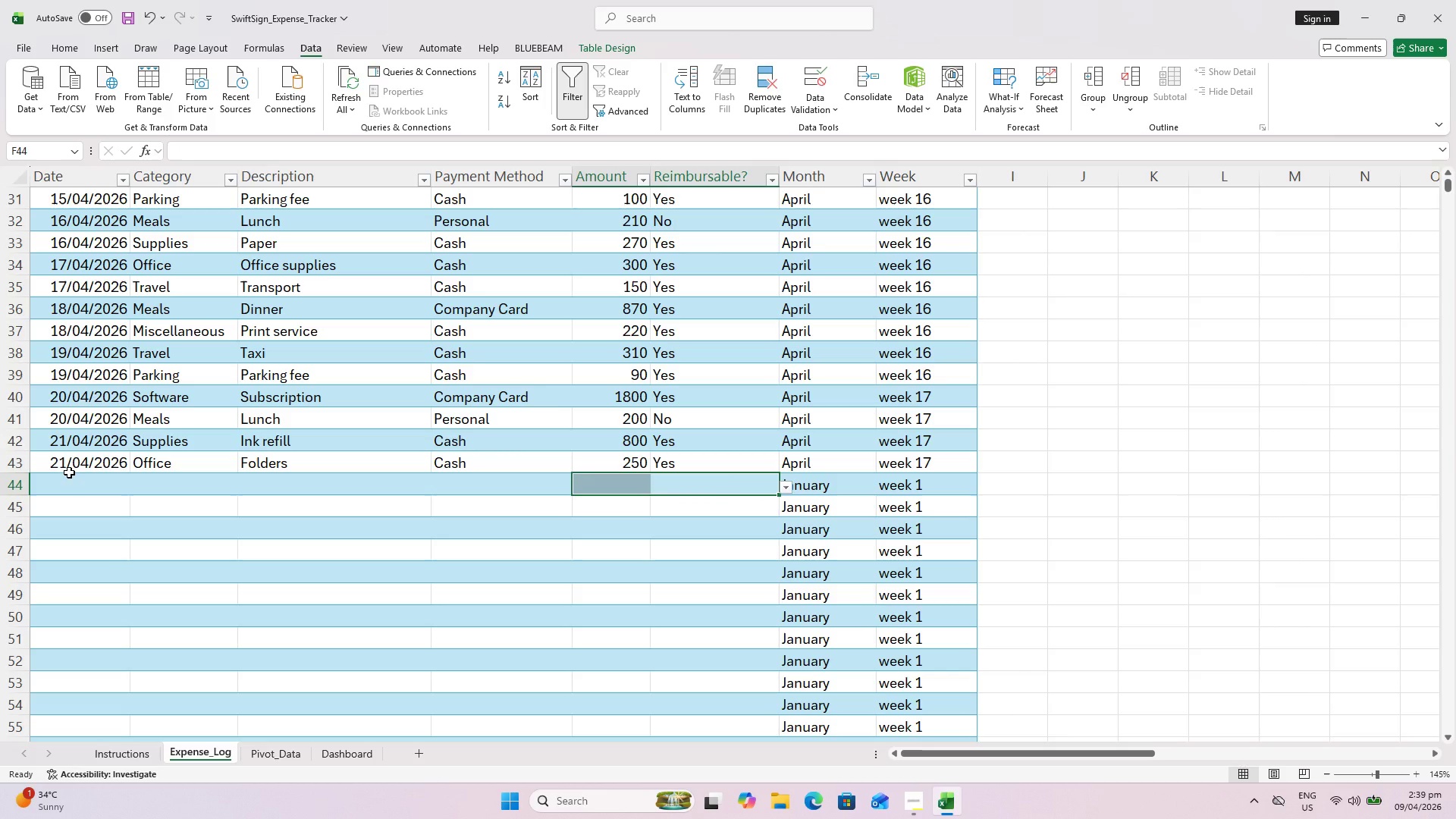 
key(ArrowRight)
 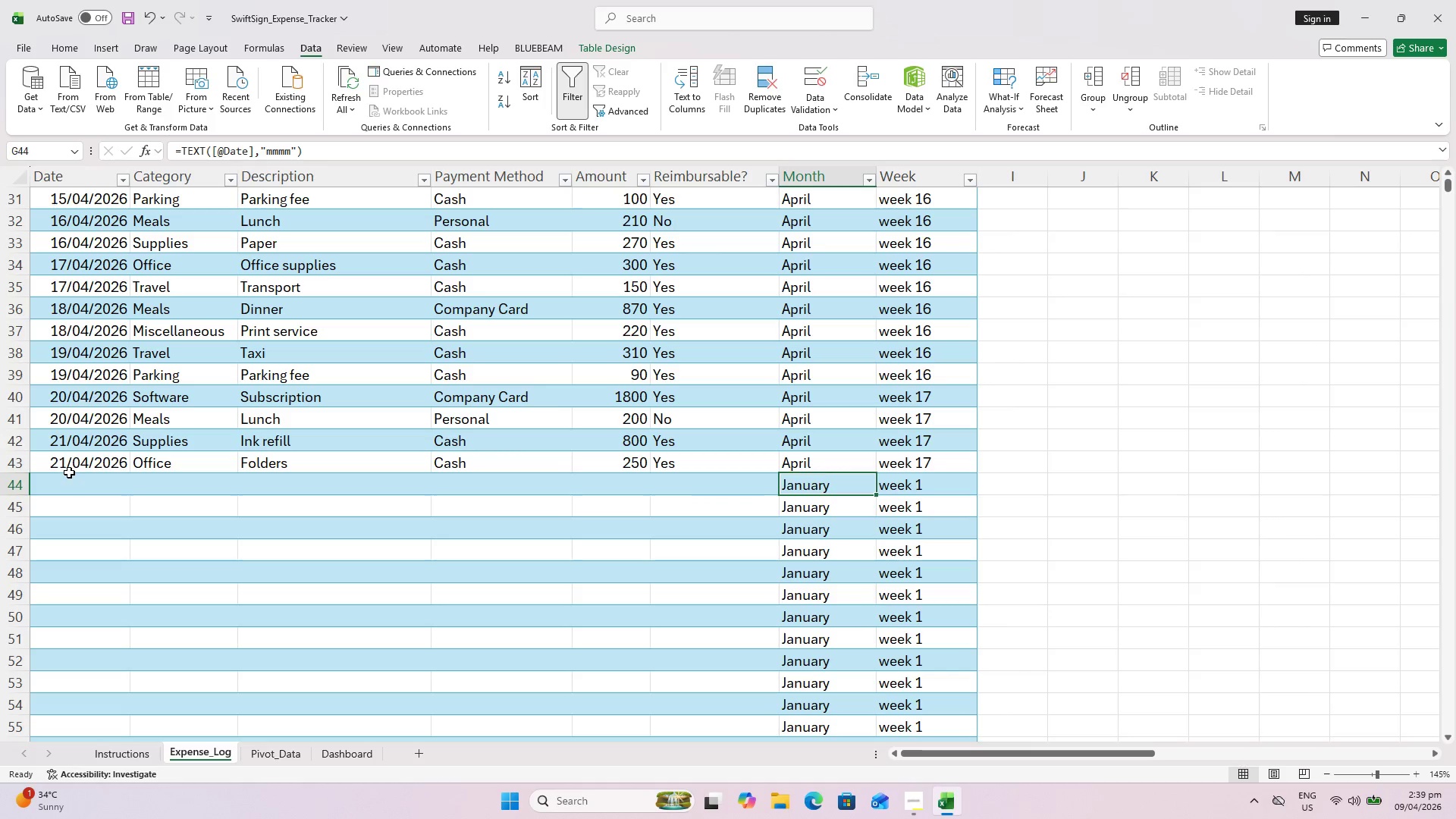 
key(ArrowLeft)
 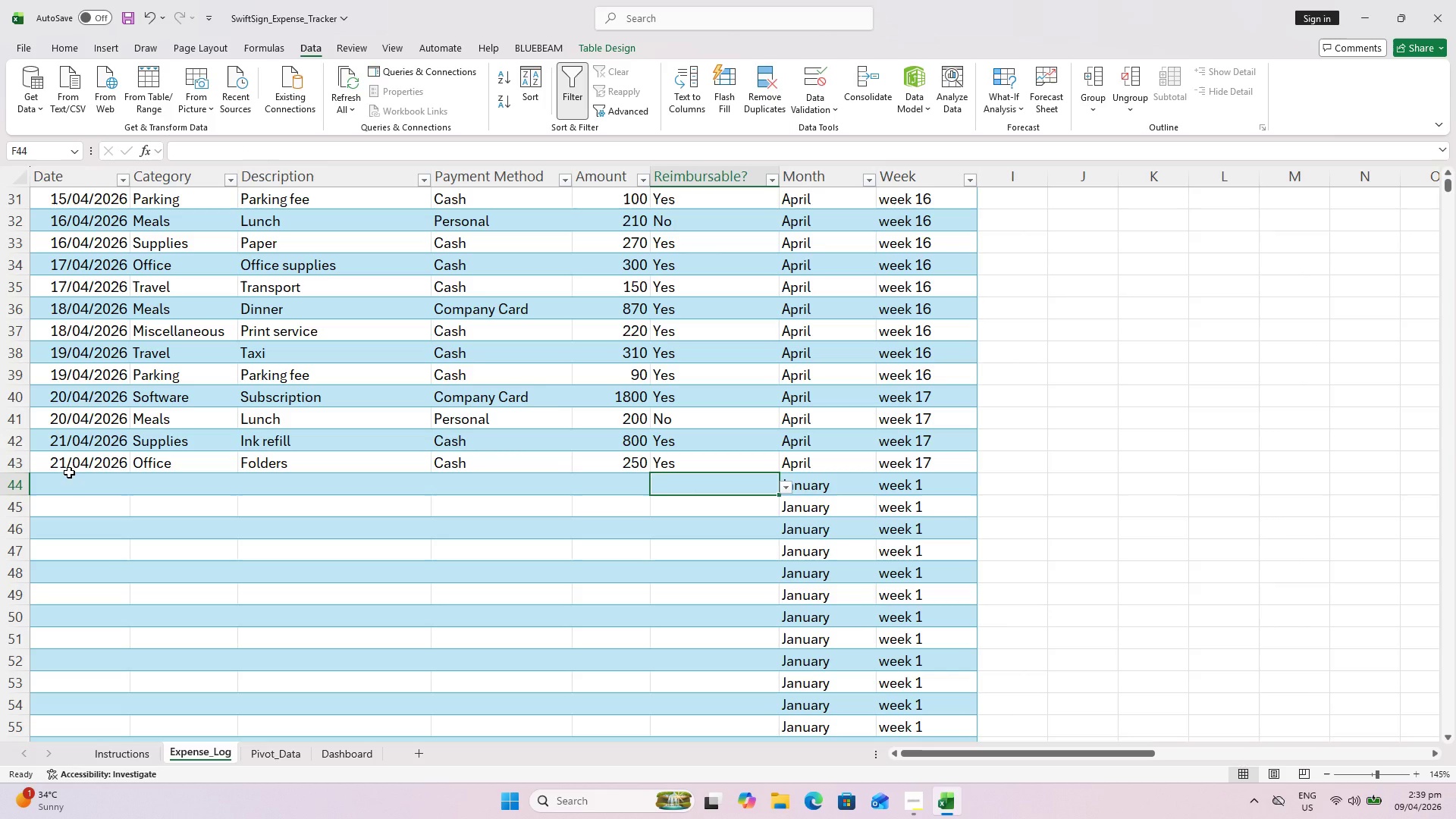 
key(Control+ArrowLeft)
 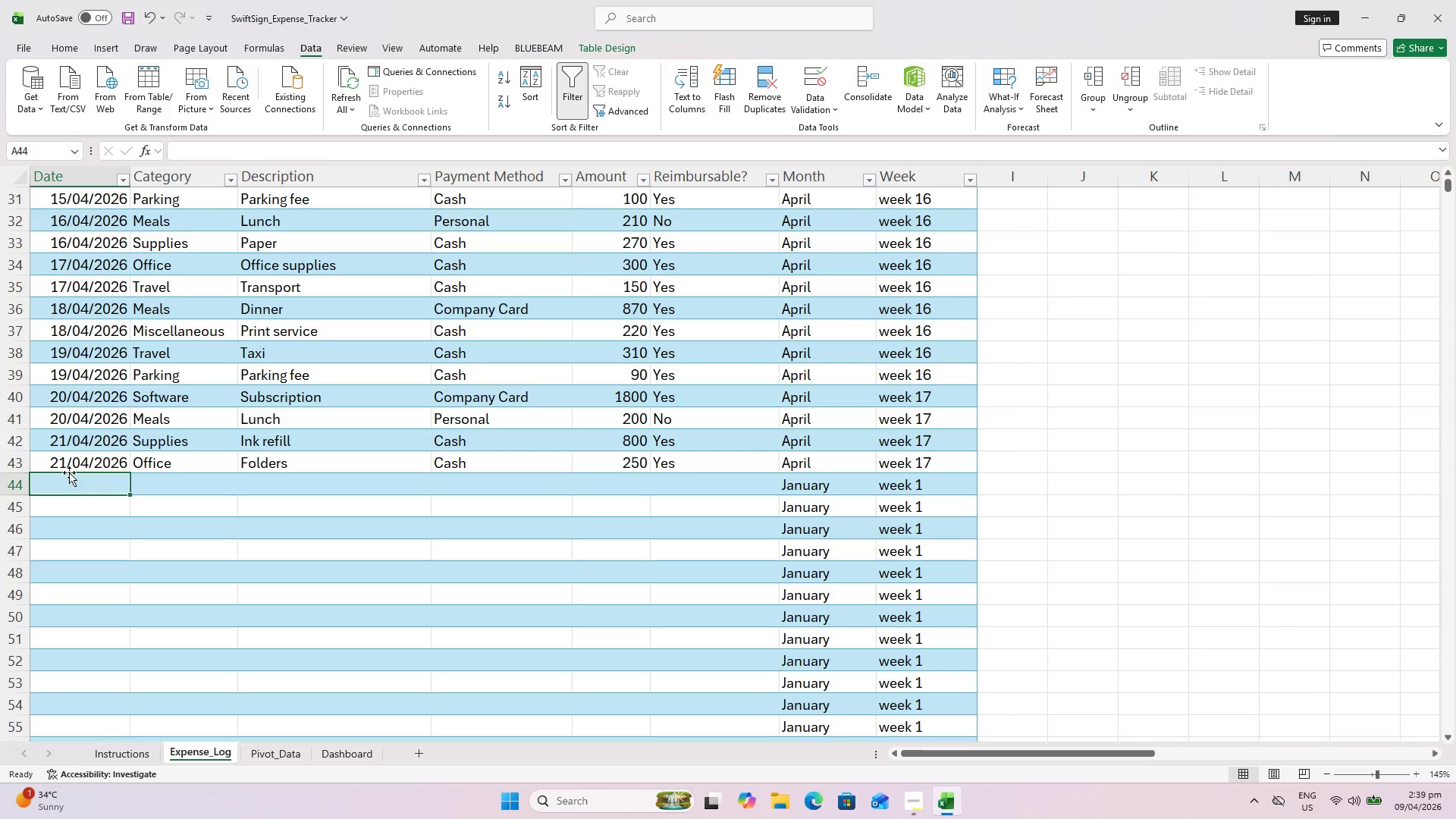 
wait(11.0)
 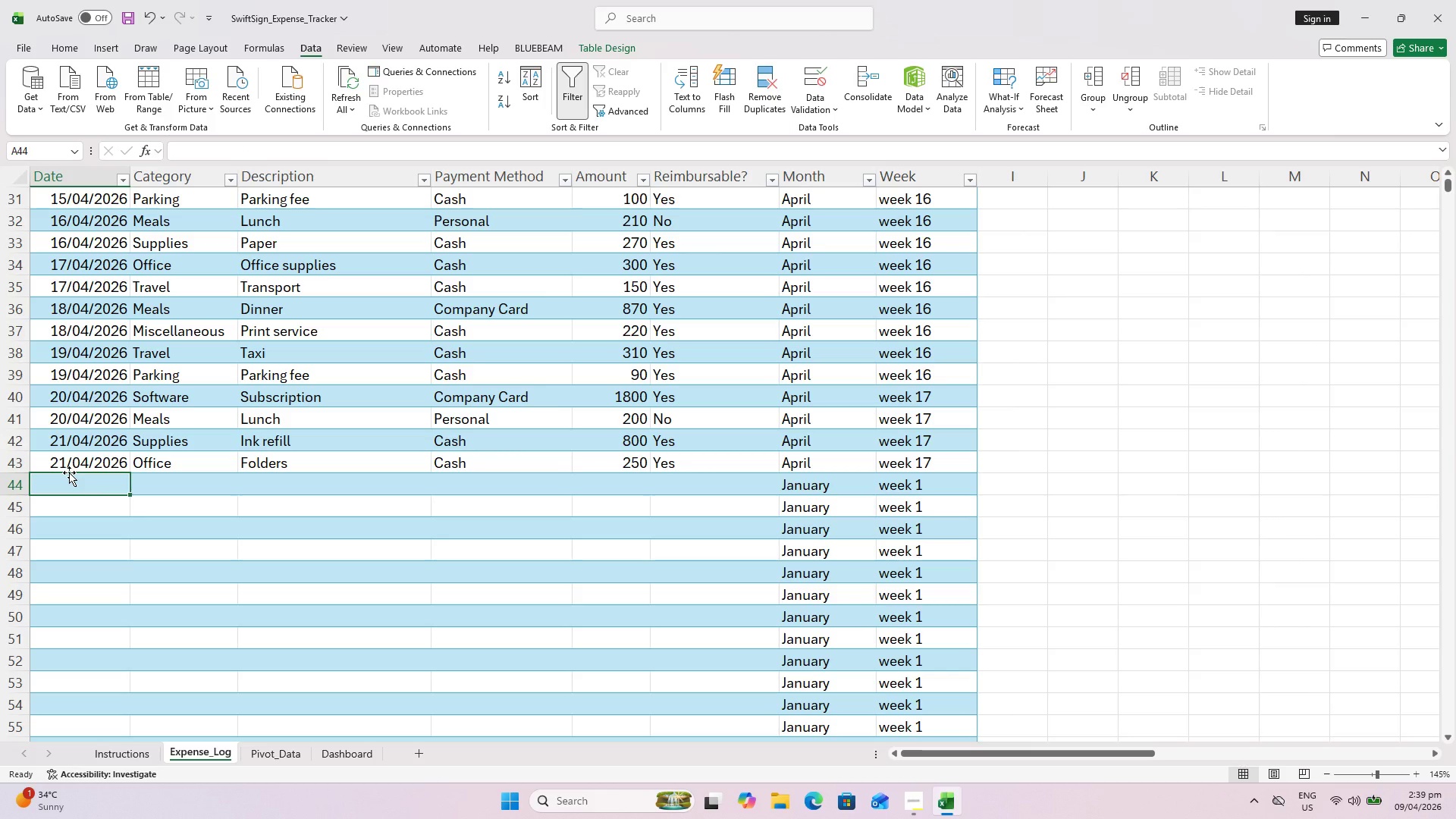 
type(22/4/26)
 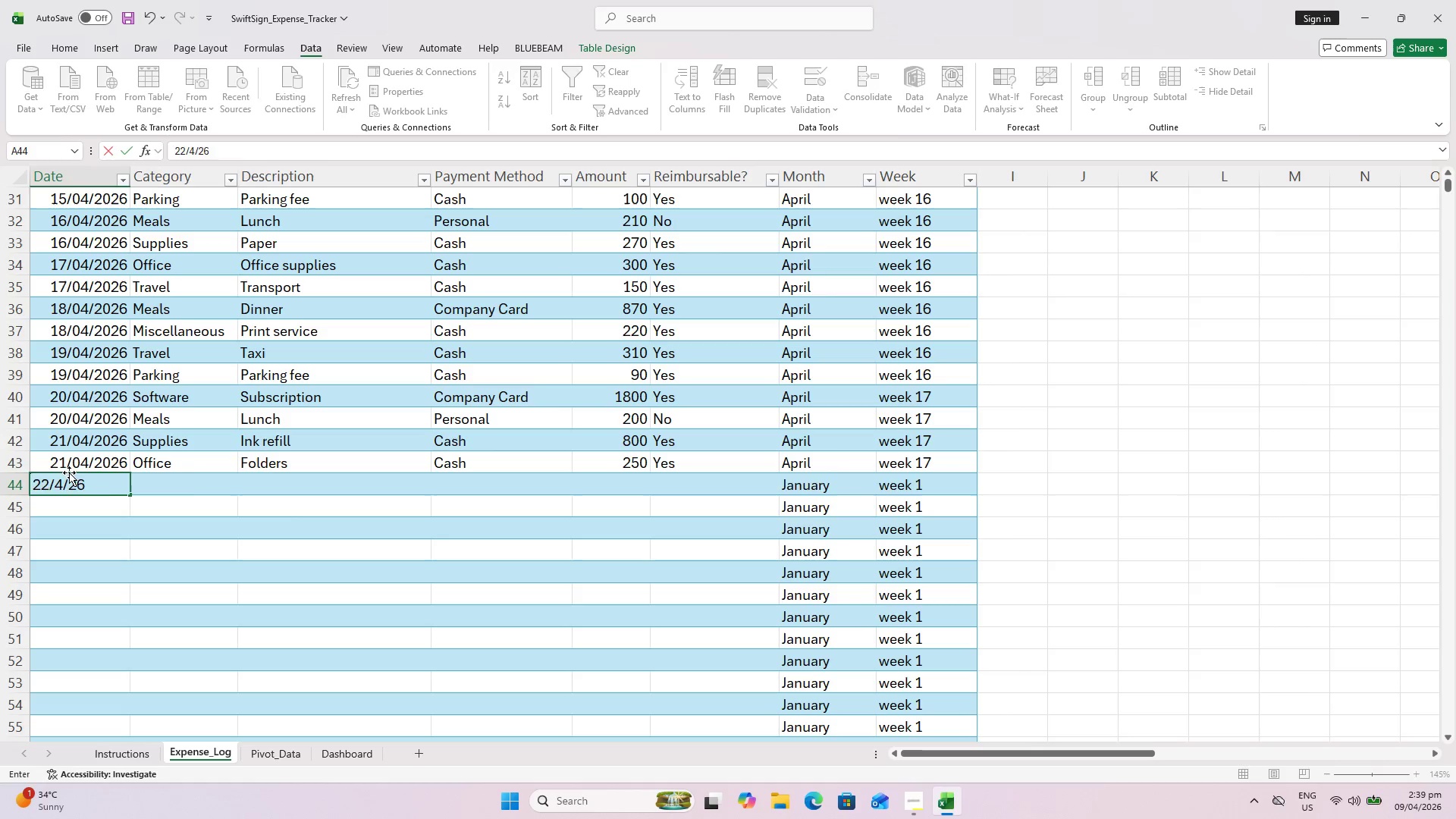 
key(ArrowRight)
 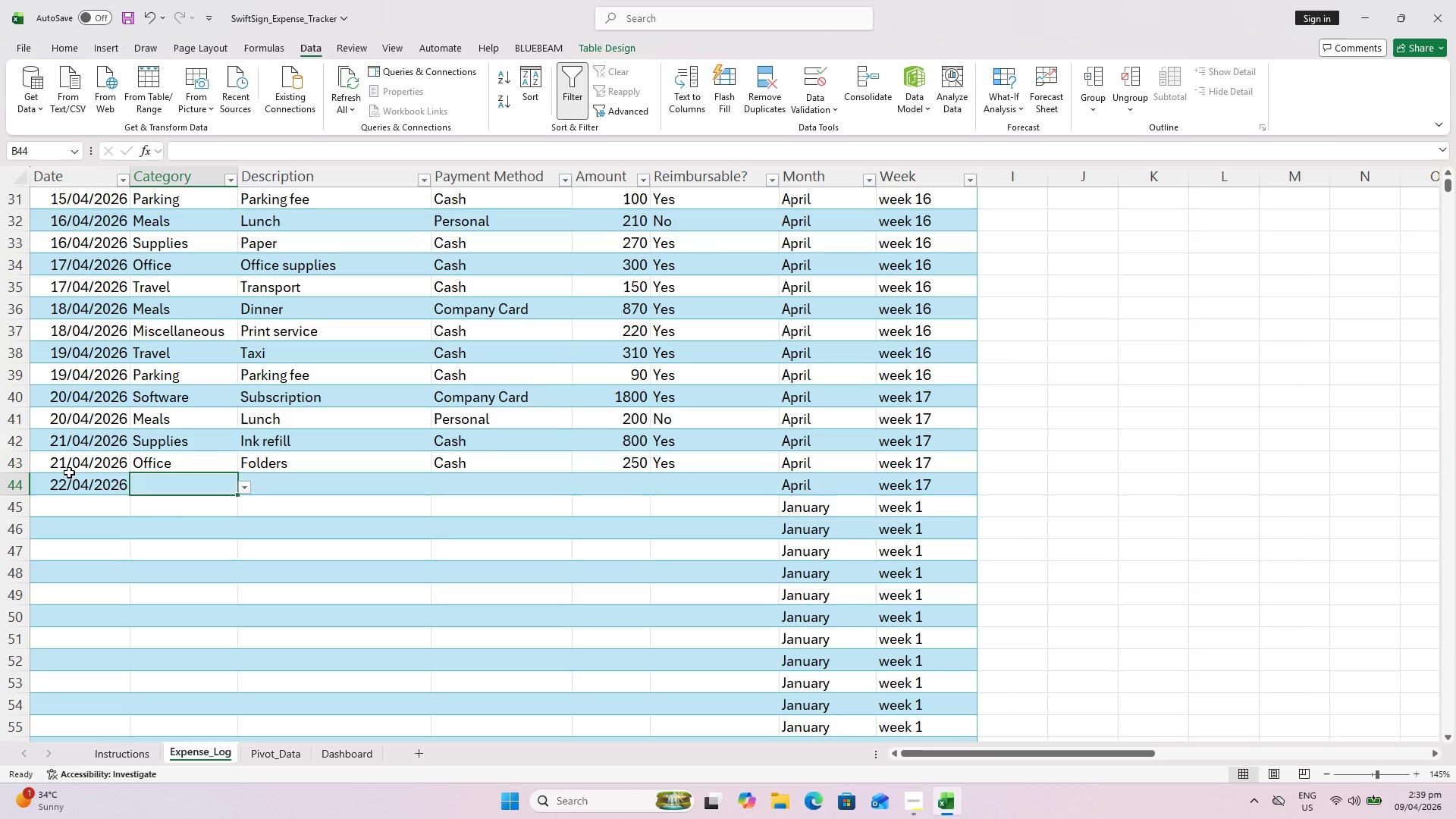 
key(Shift+ShiftLeft)
 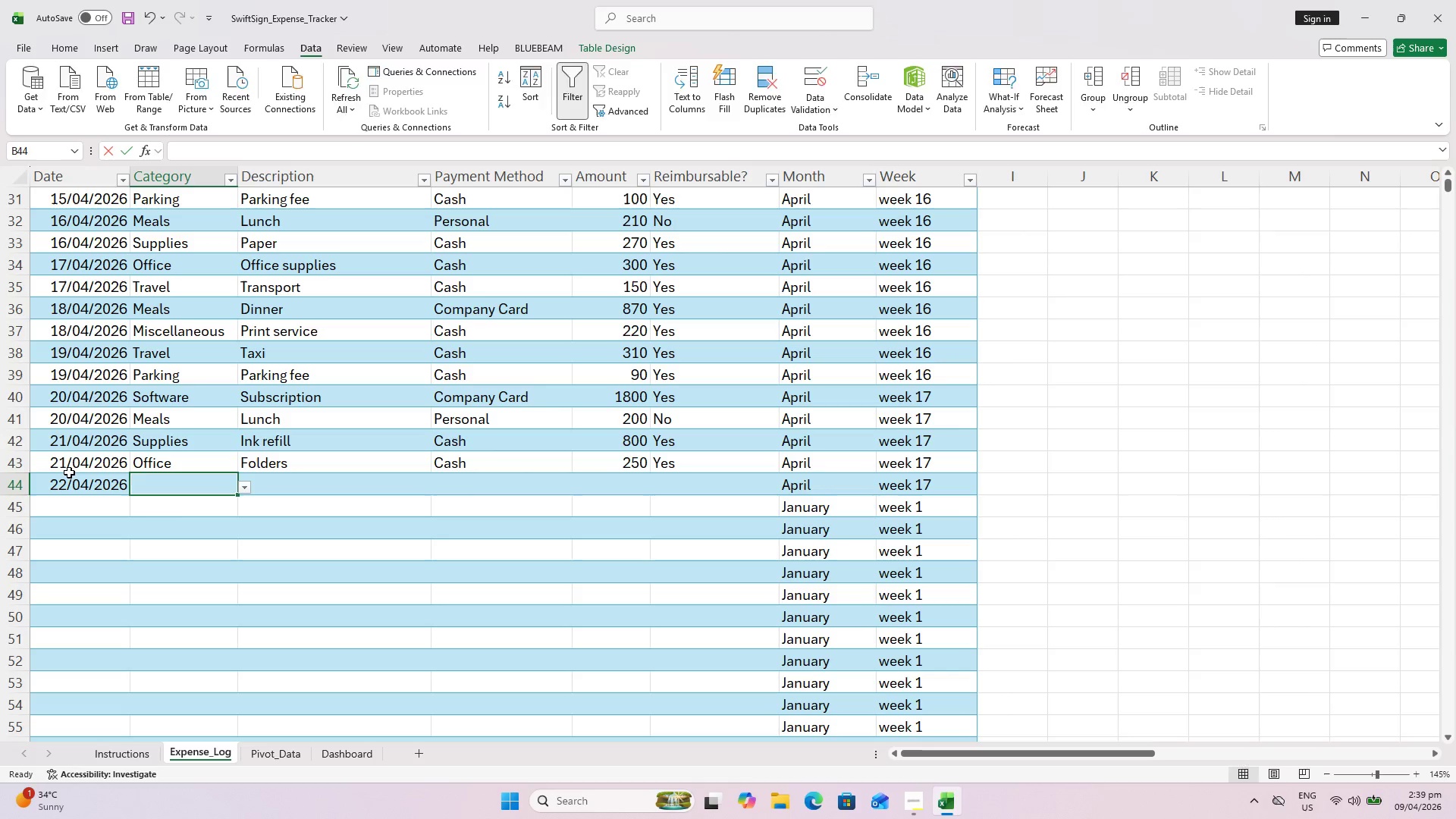 
key(Shift+T)
 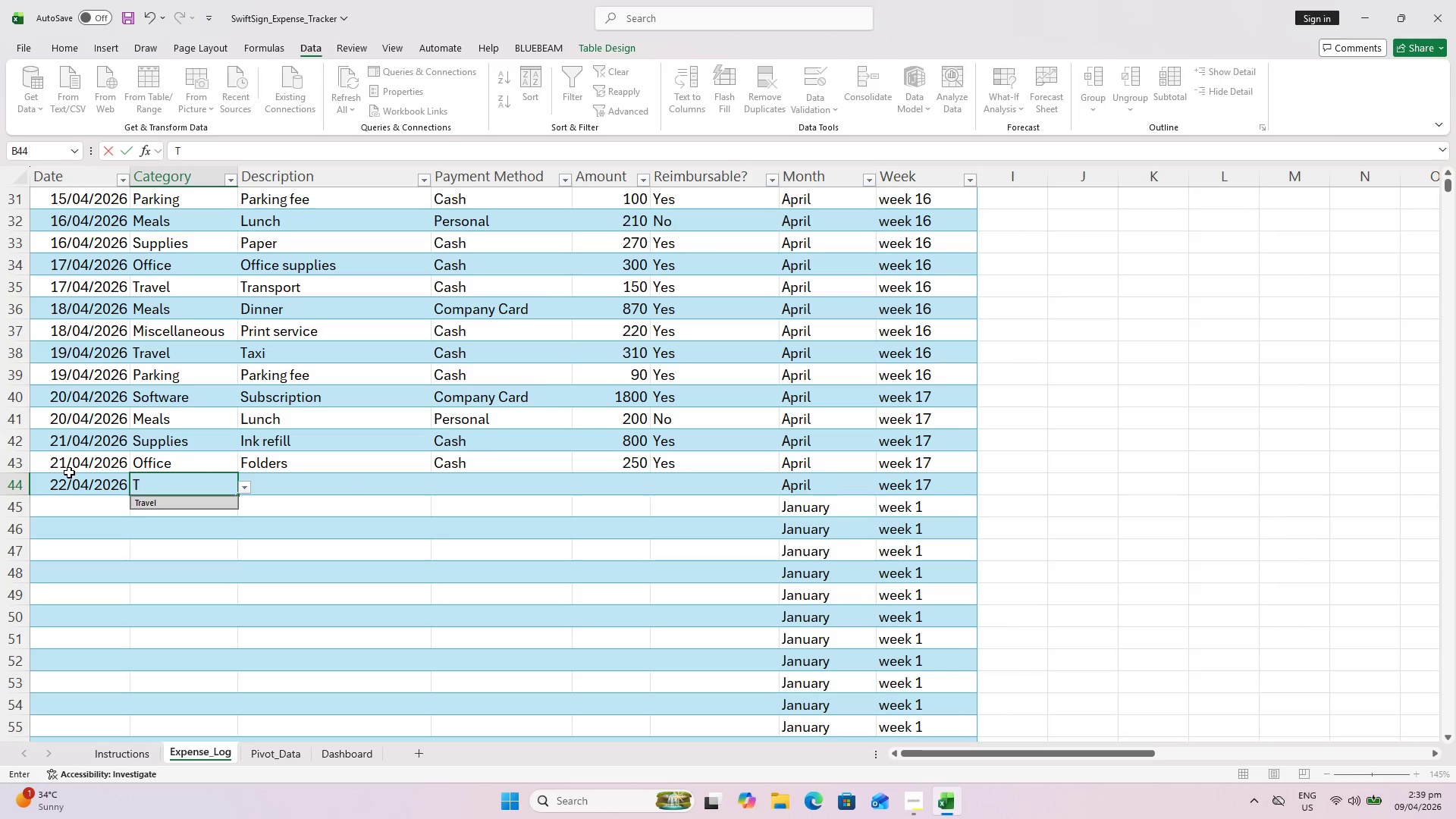 
key(ArrowRight)
 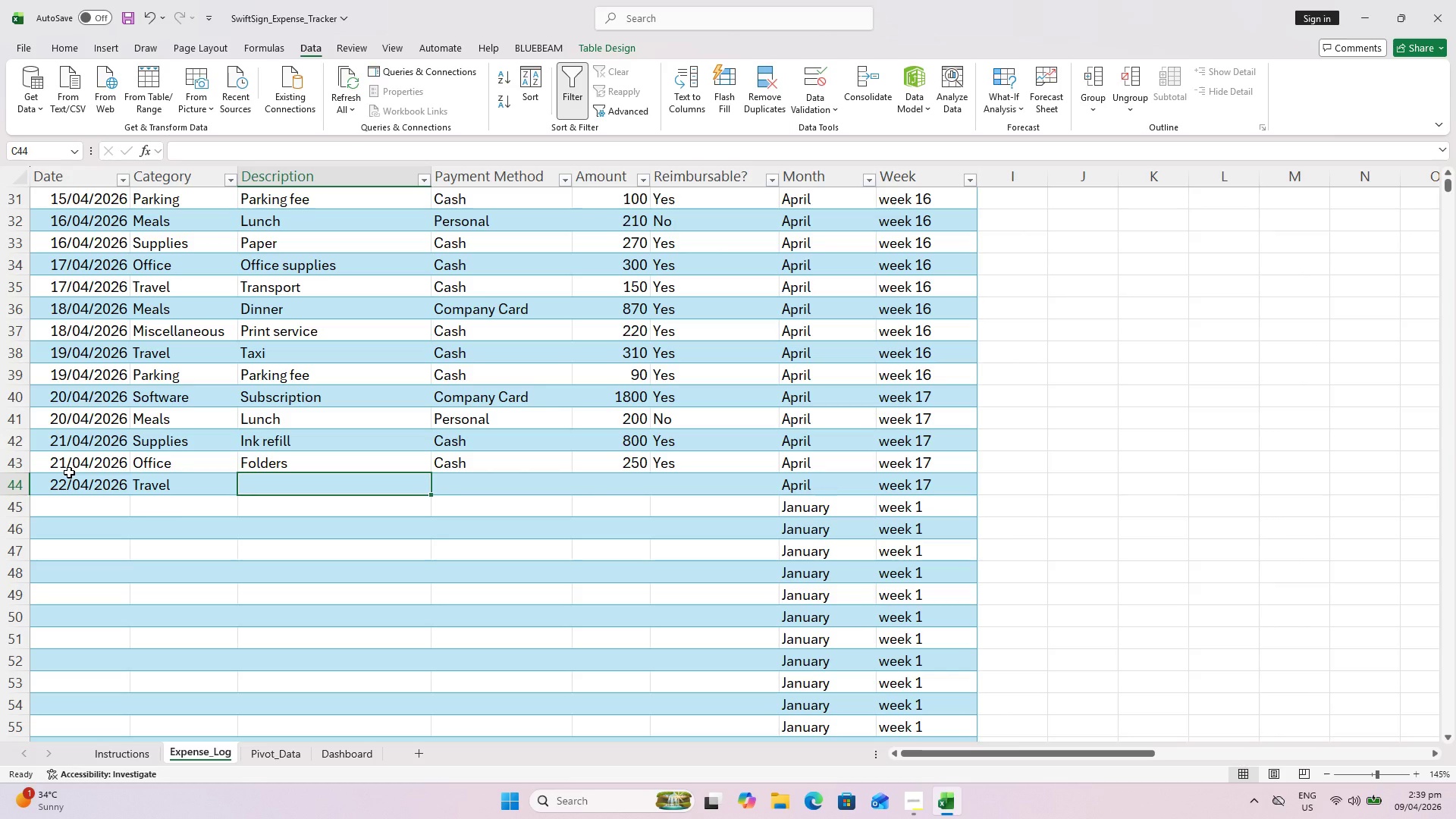 
type(Flue)
key(Backspace)
key(Backspace)
key(Backspace)
type(i)
key(Backspace)
key(Backspace)
type(ue;l)
key(Backspace)
key(Backspace)
type(l)
 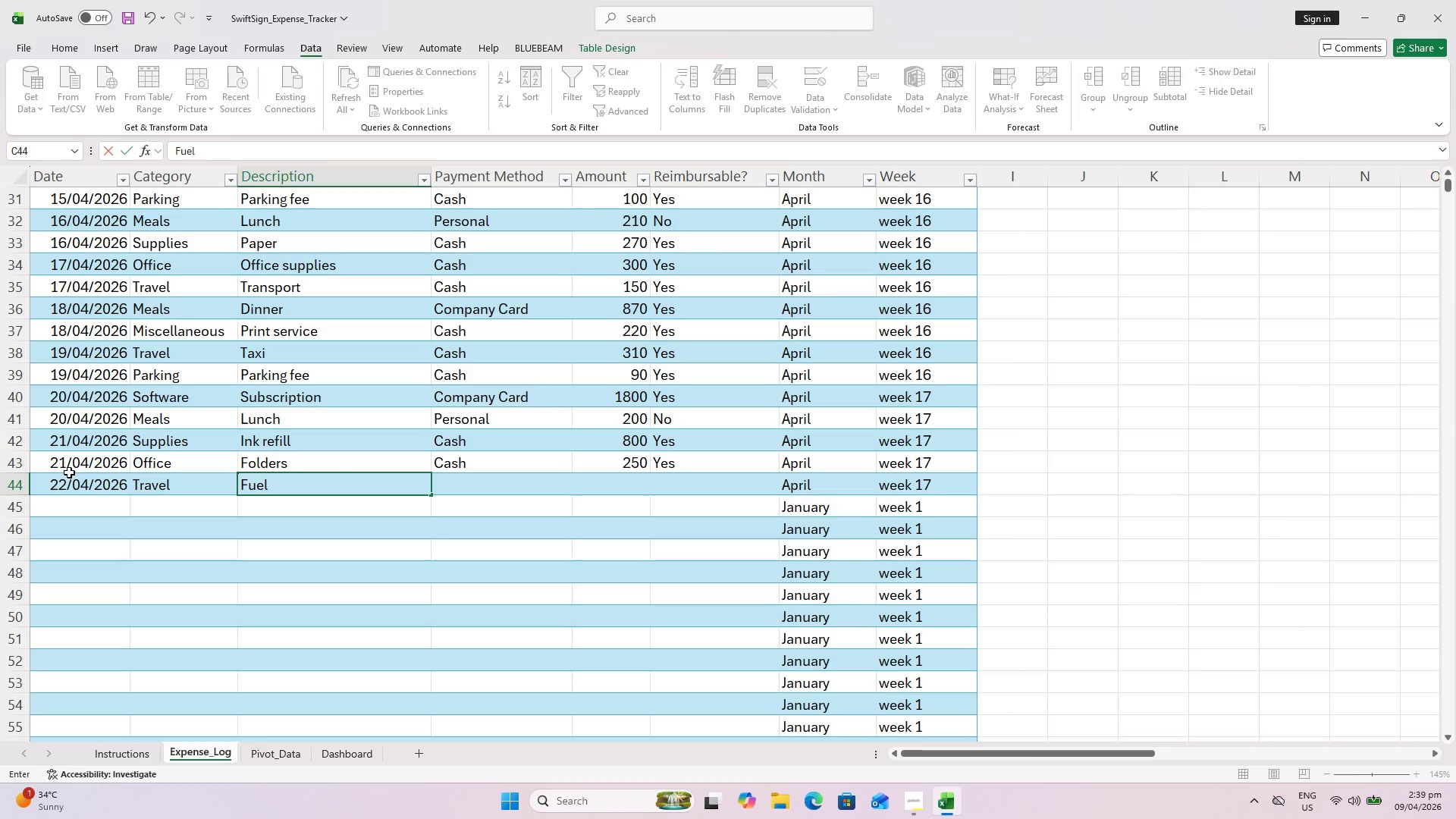 
key(ArrowRight)
 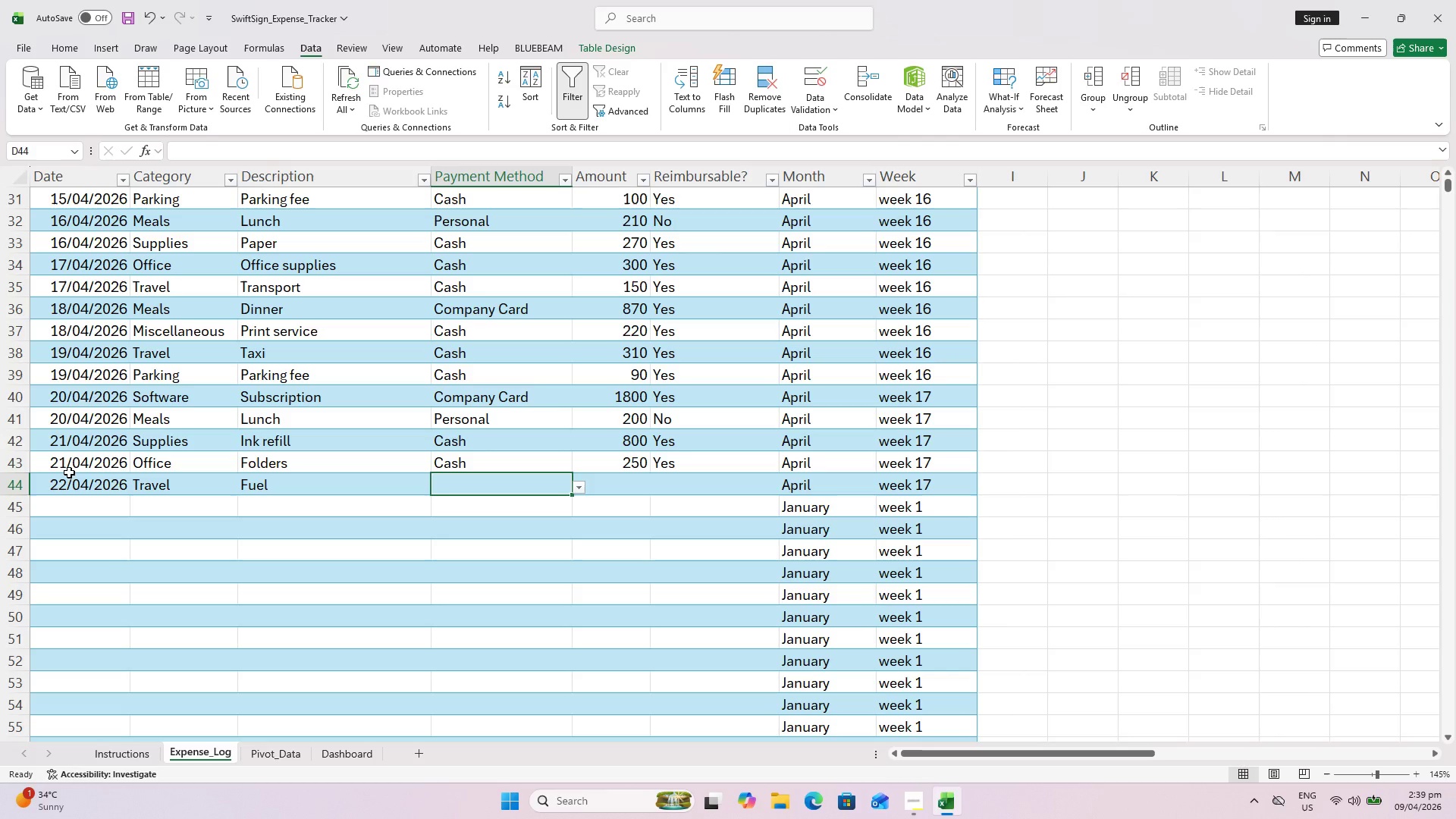 
key(Shift+ShiftLeft)
 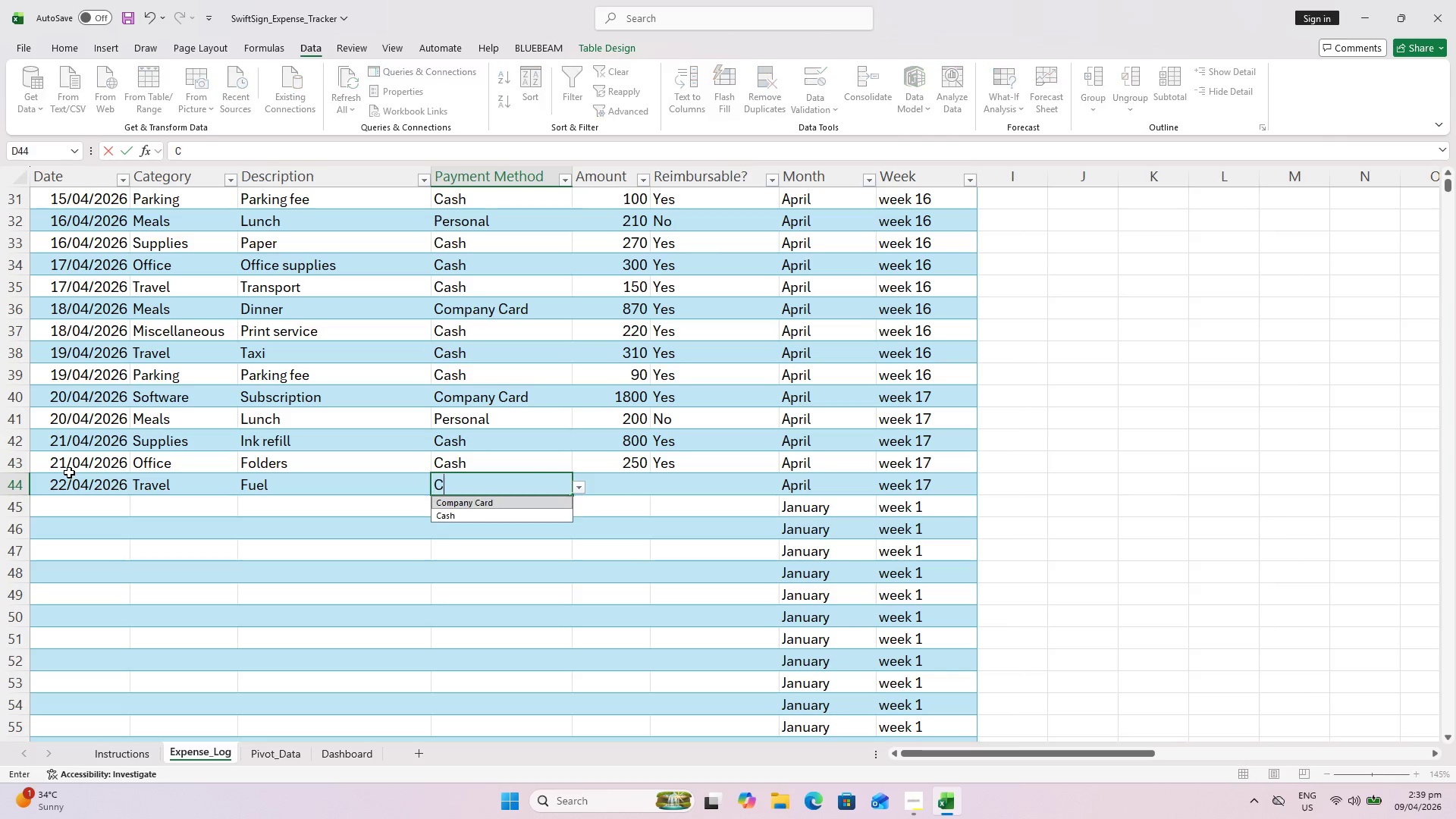 
key(Shift+C)
 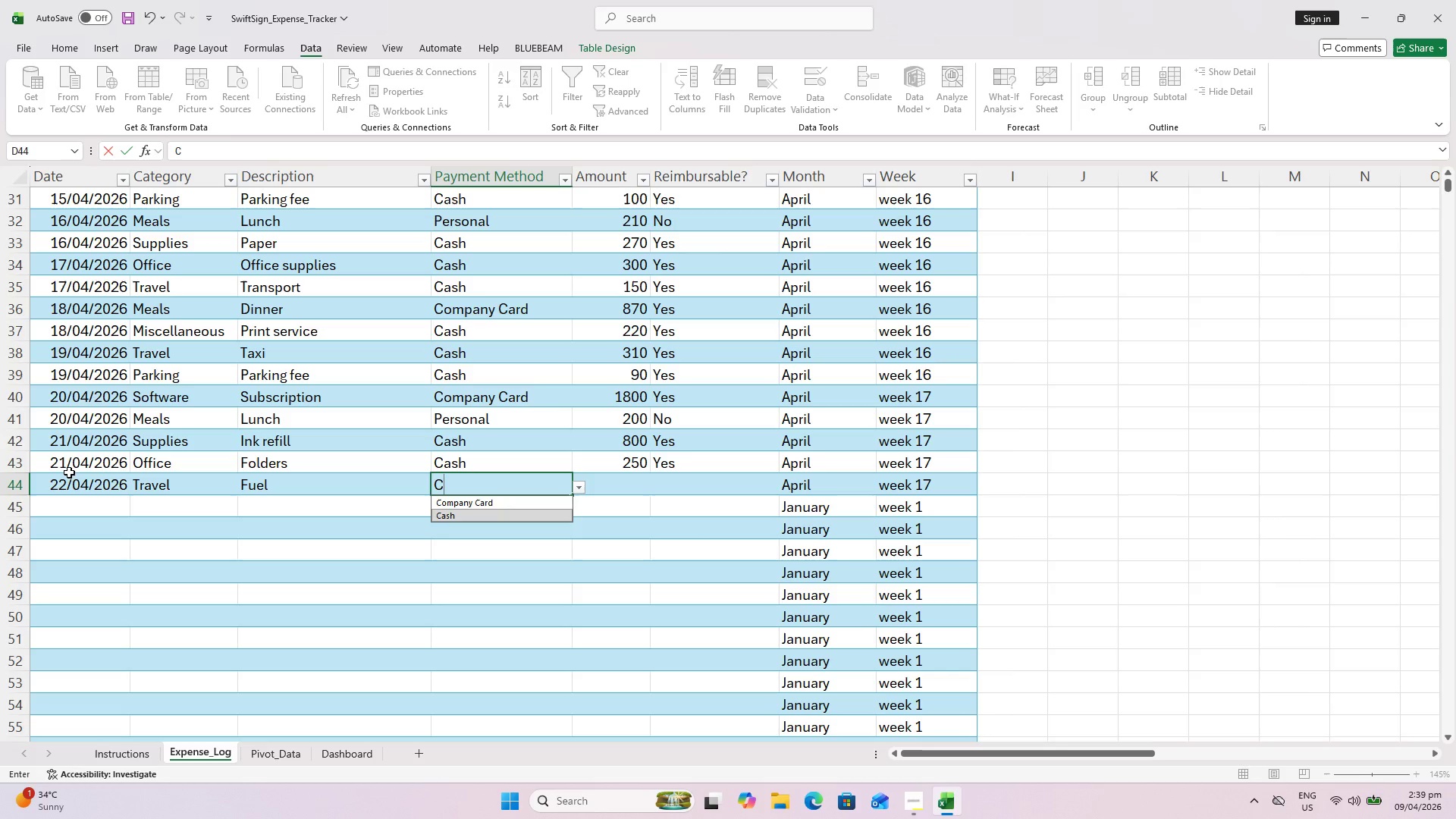 
key(ArrowDown)
 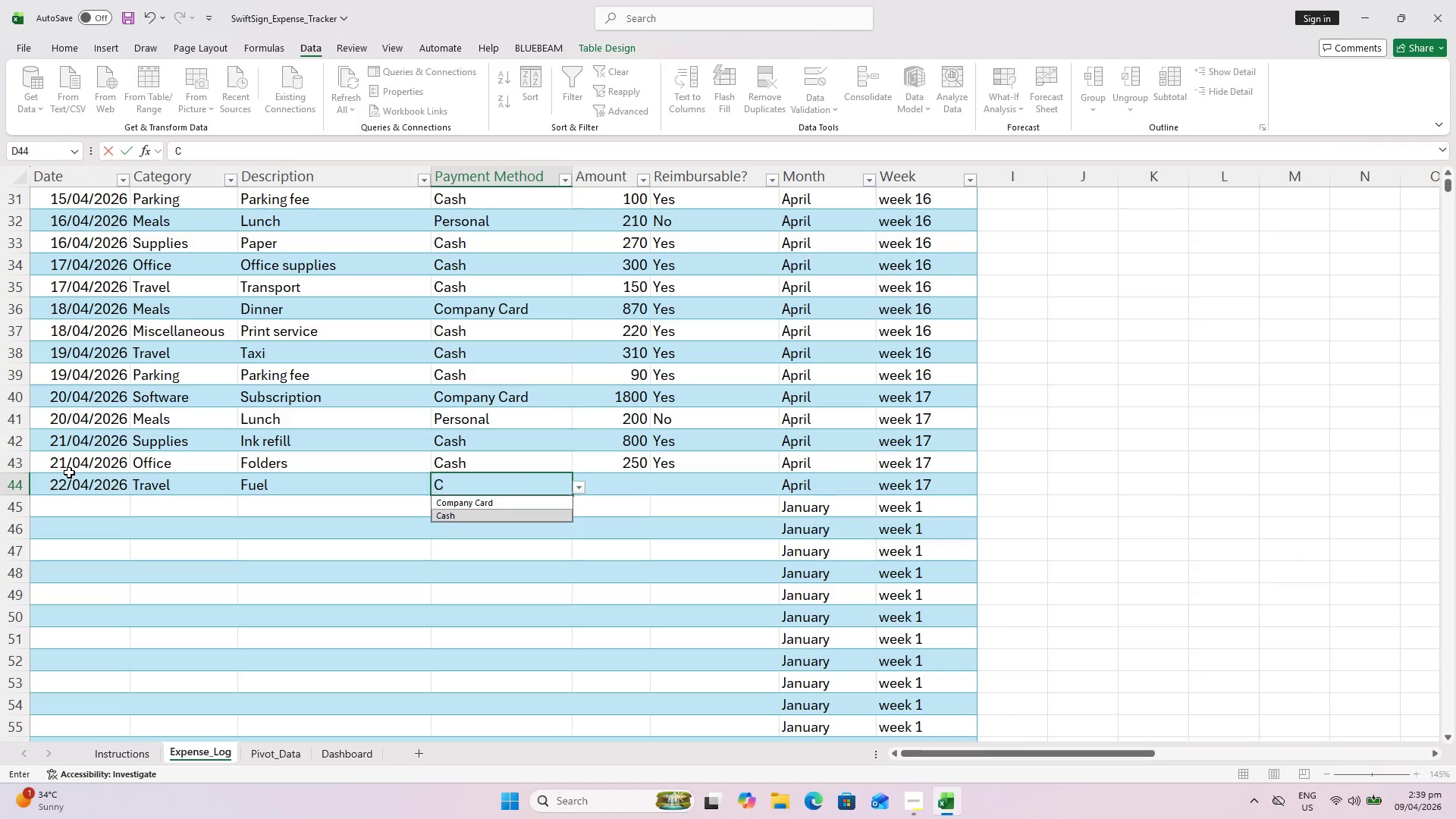 
key(ArrowRight)
 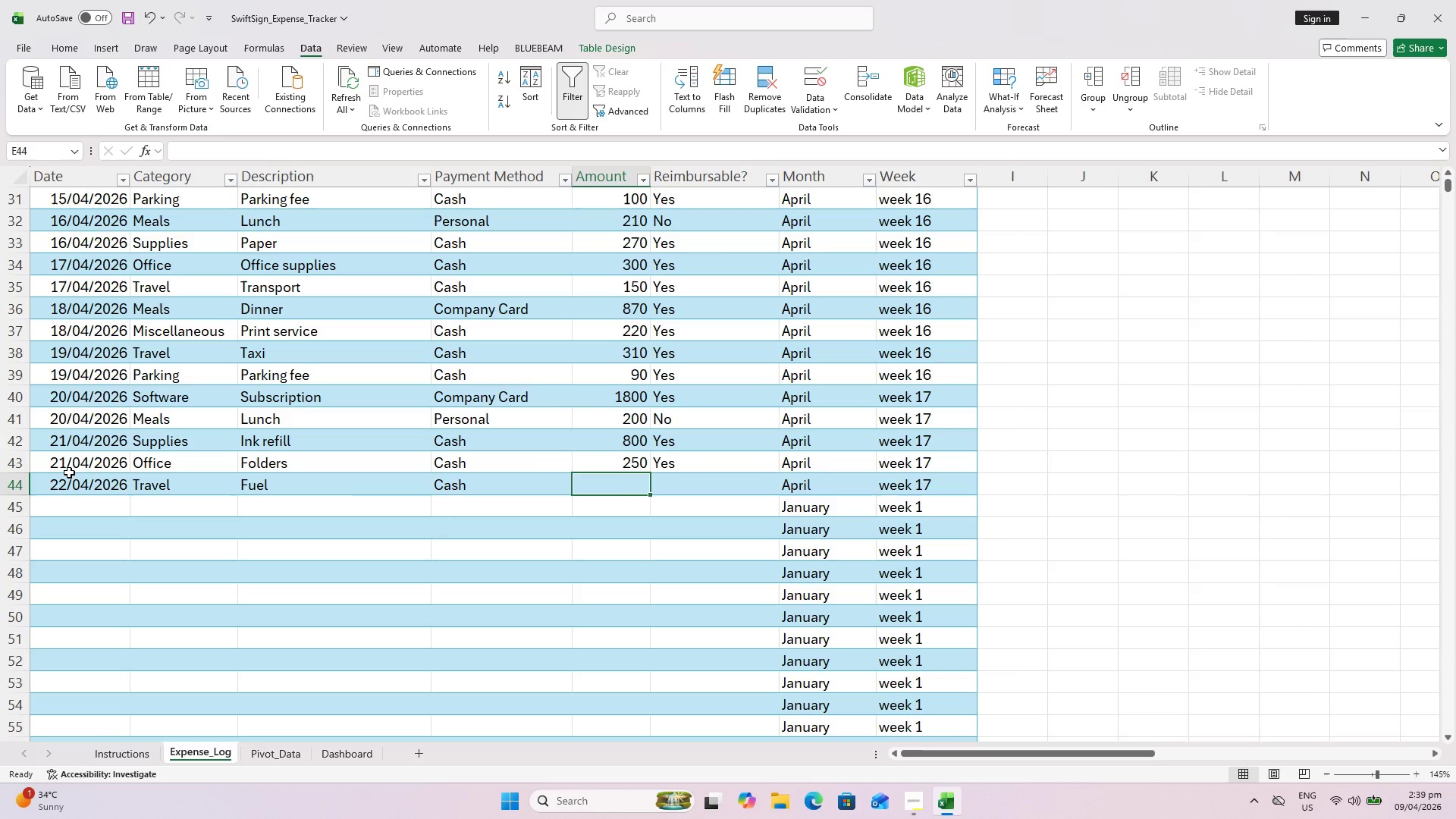 
type(79)
key(Backspace)
type(00)
 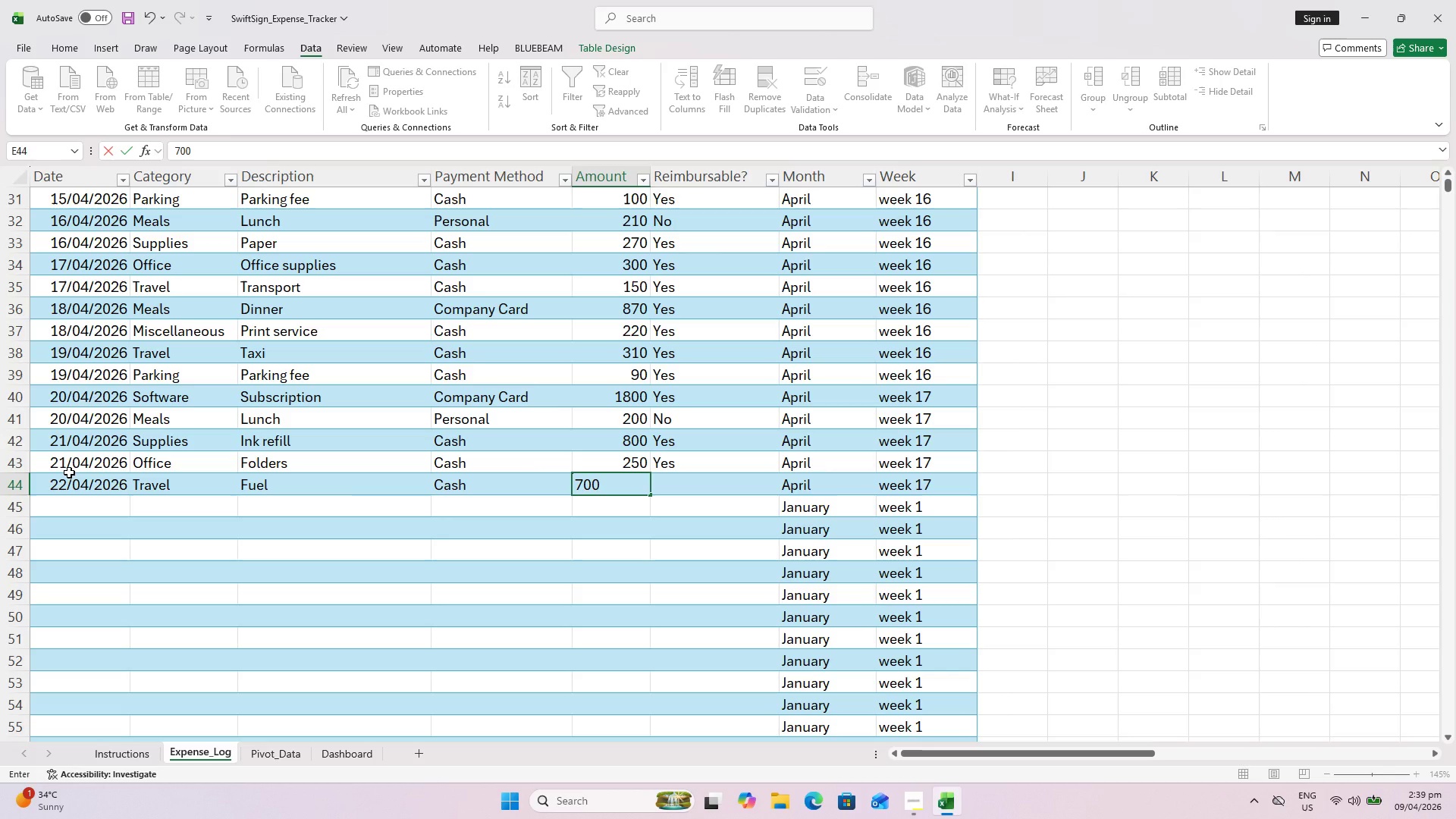 
key(ArrowRight)
 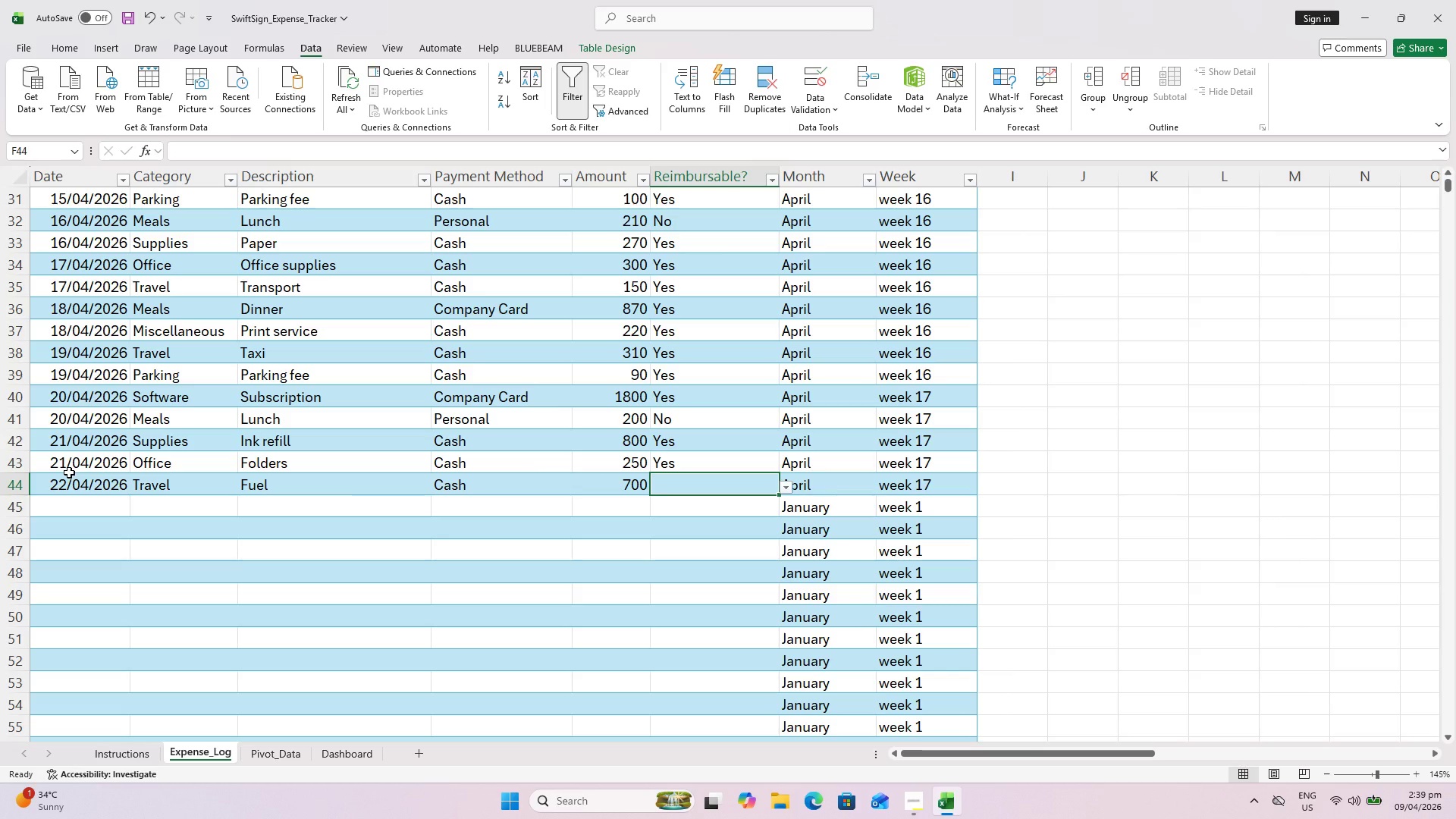 
key(Shift+Y)
 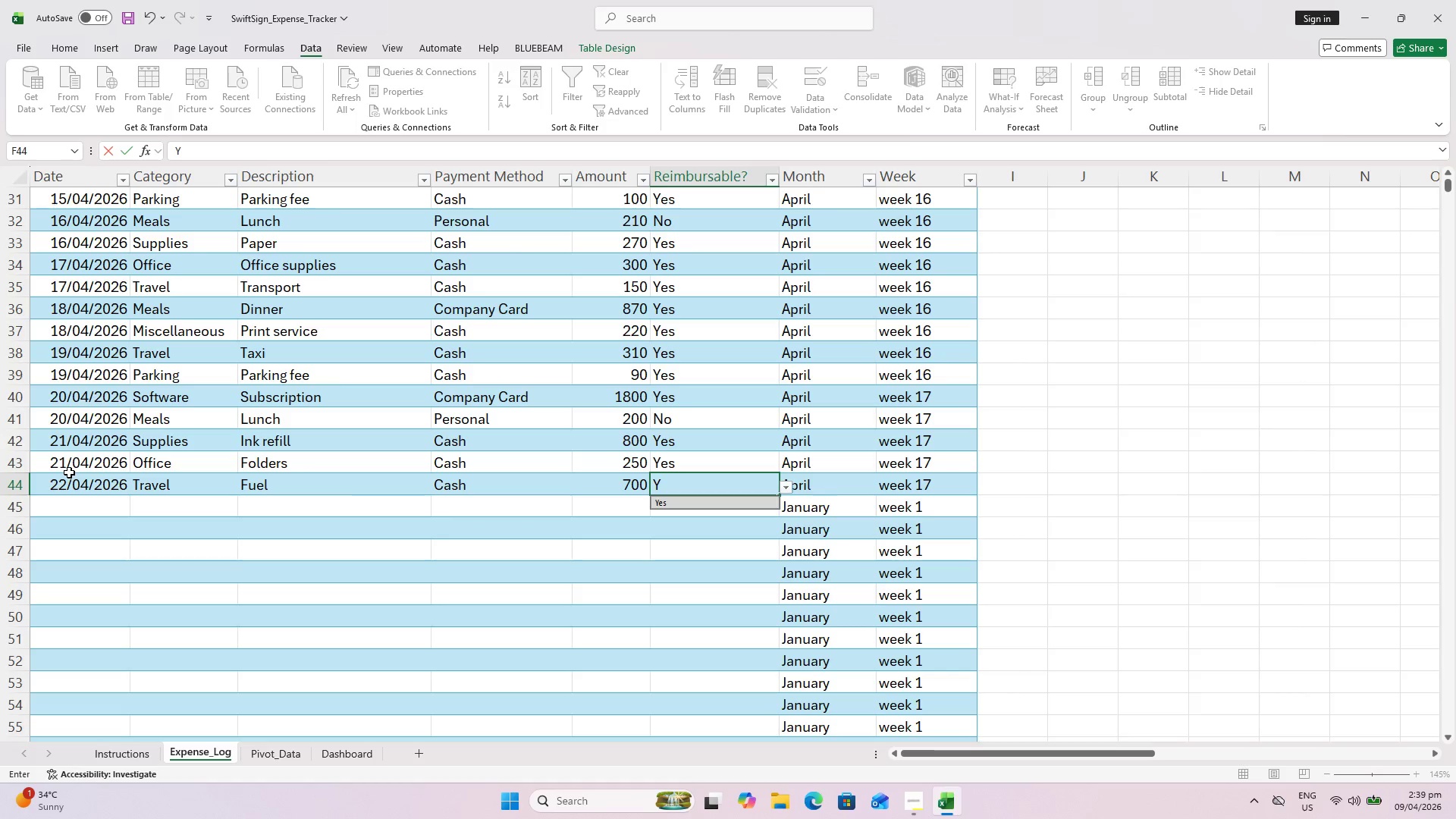 
key(Enter)
 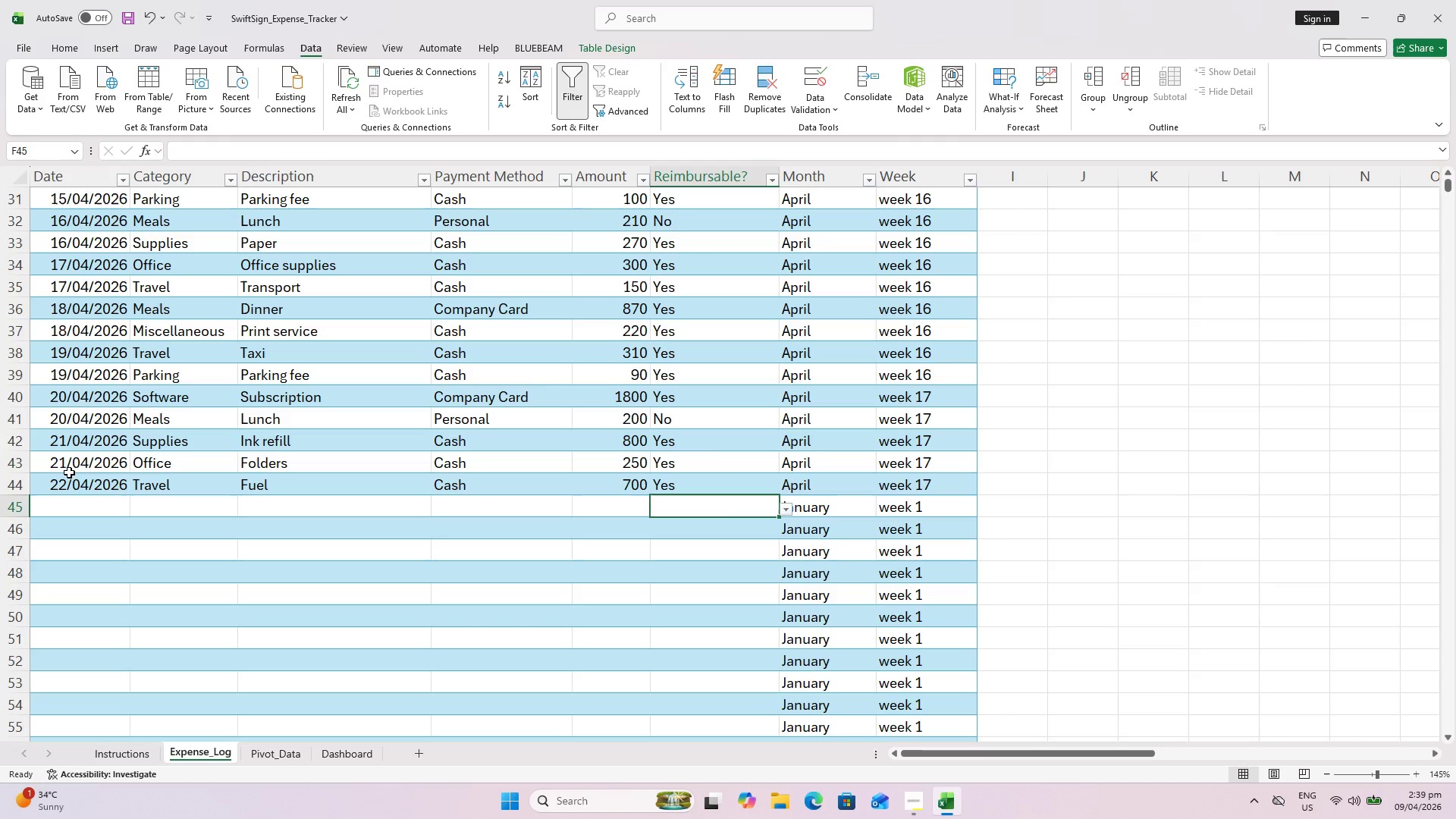 
key(Control+ControlLeft)
 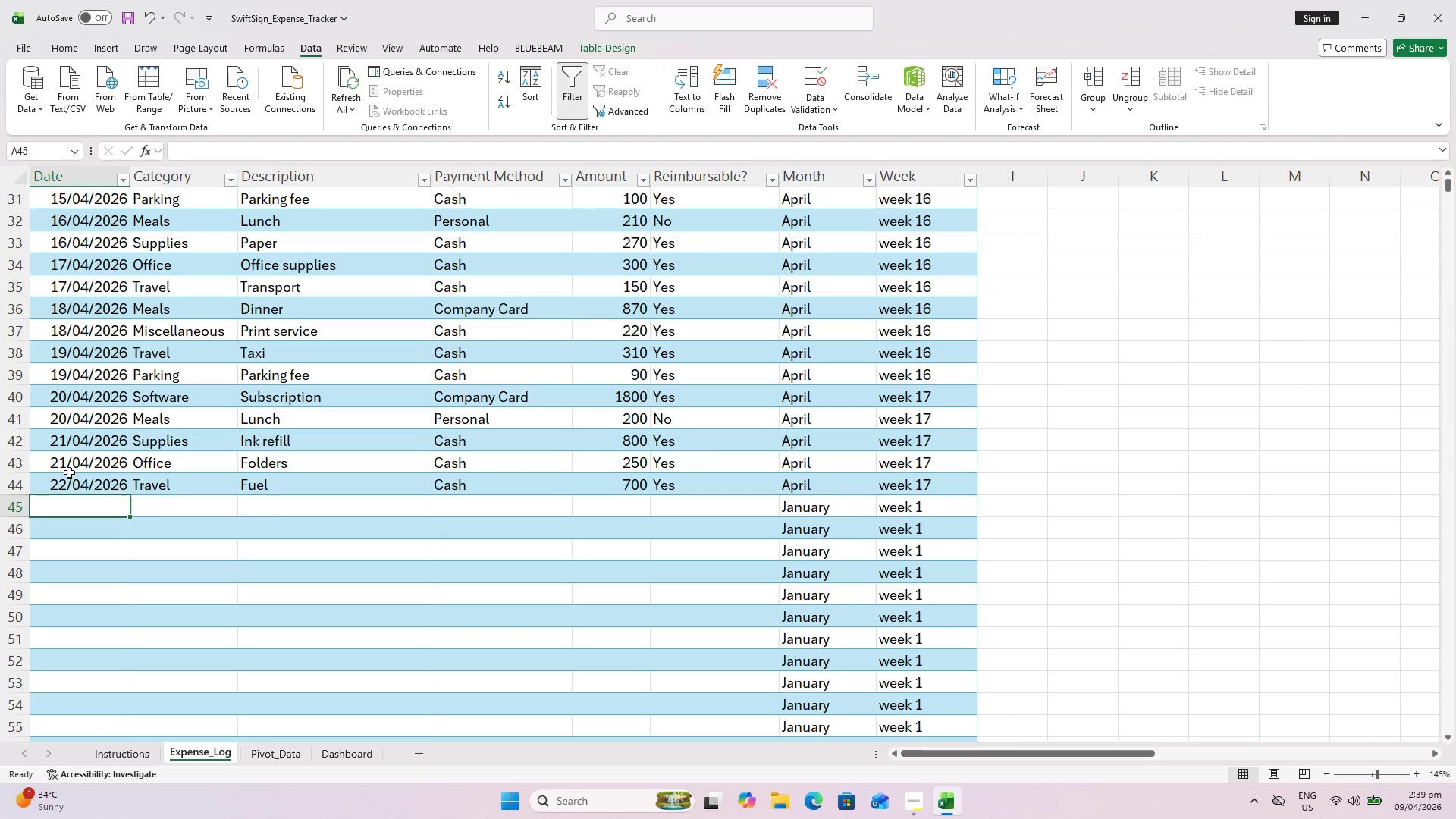 
key(Control+ArrowLeft)
 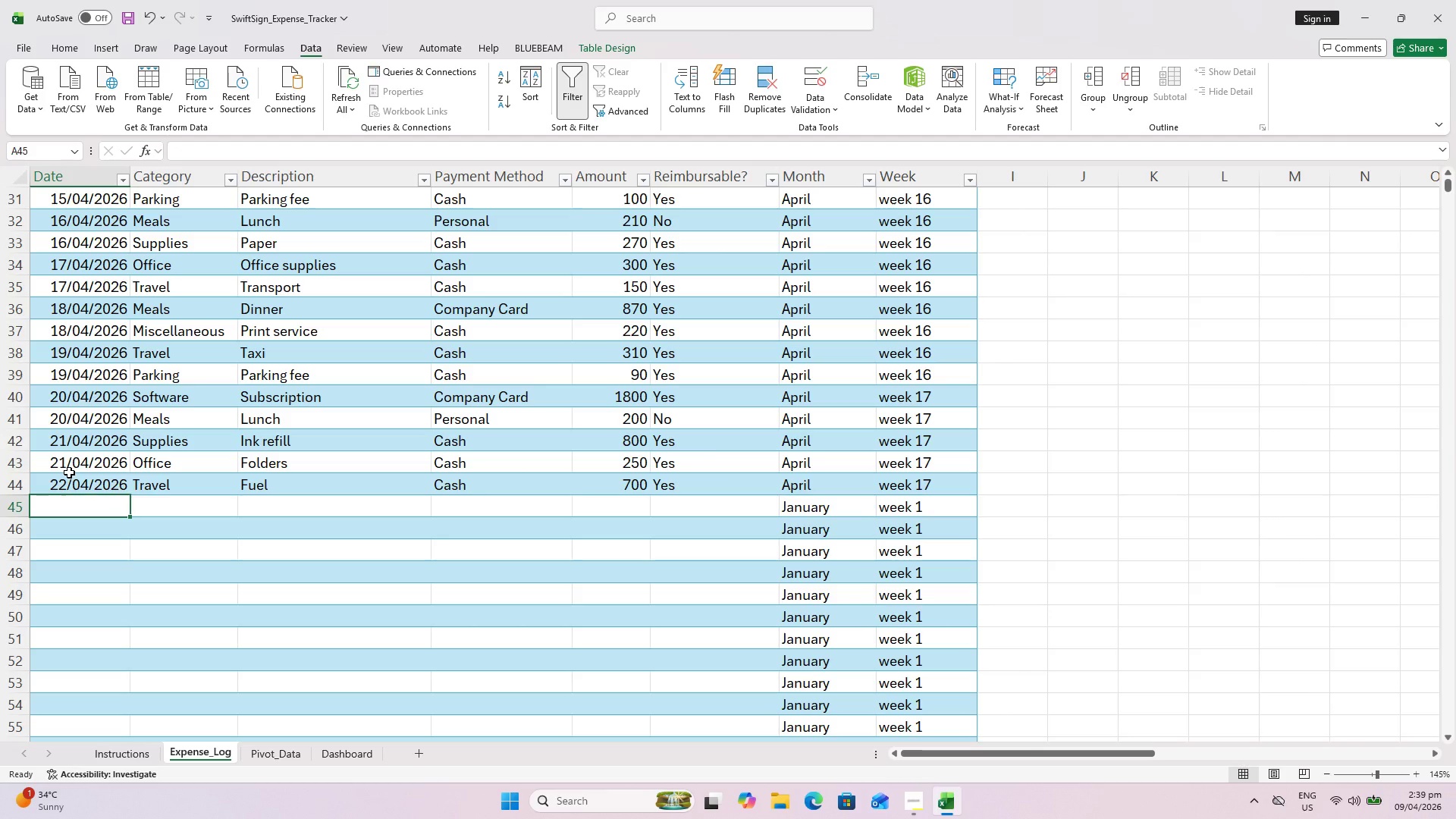 
type(22/4/26)
 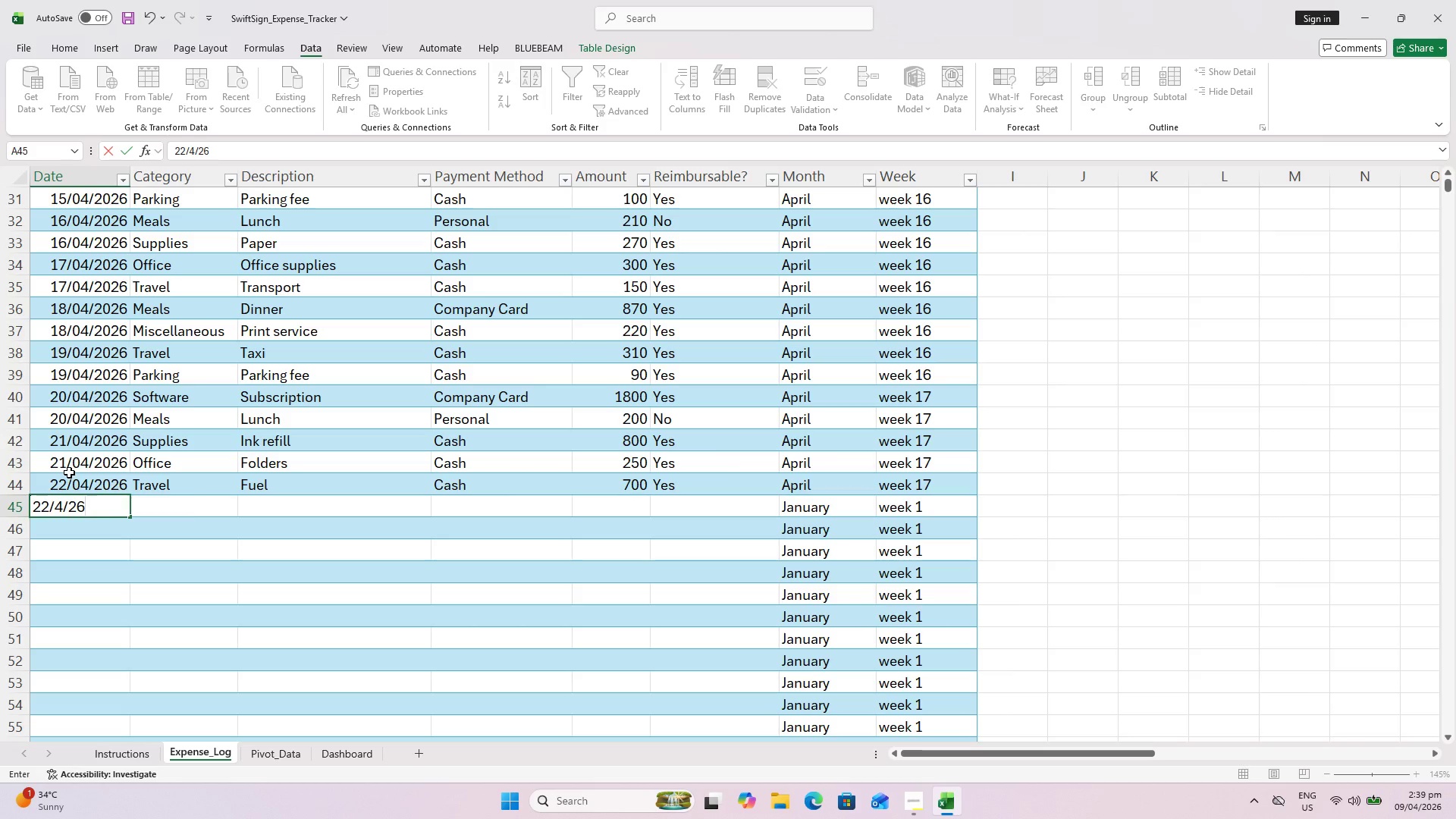 
key(ArrowRight)
 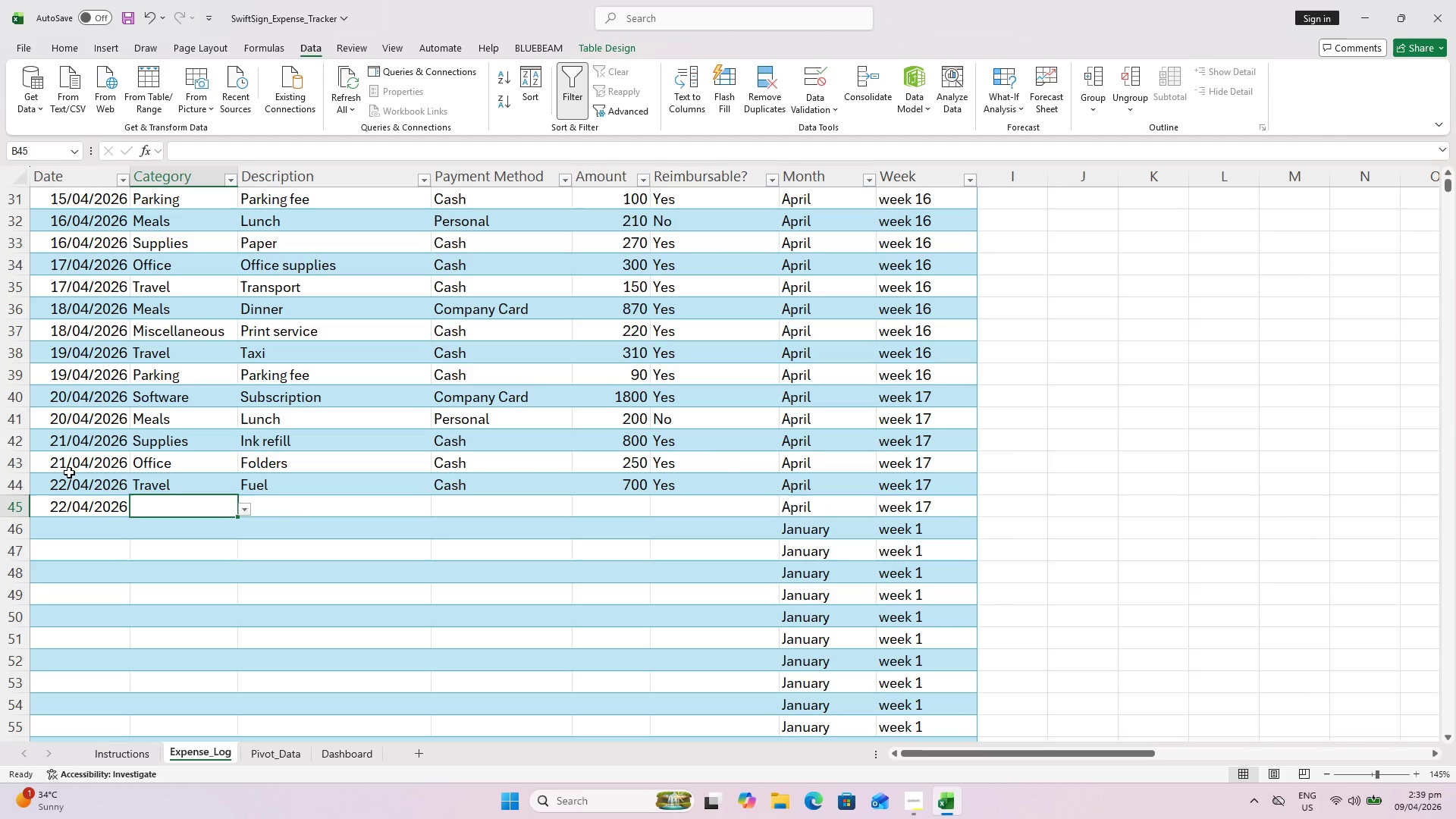 
key(Shift+M)
 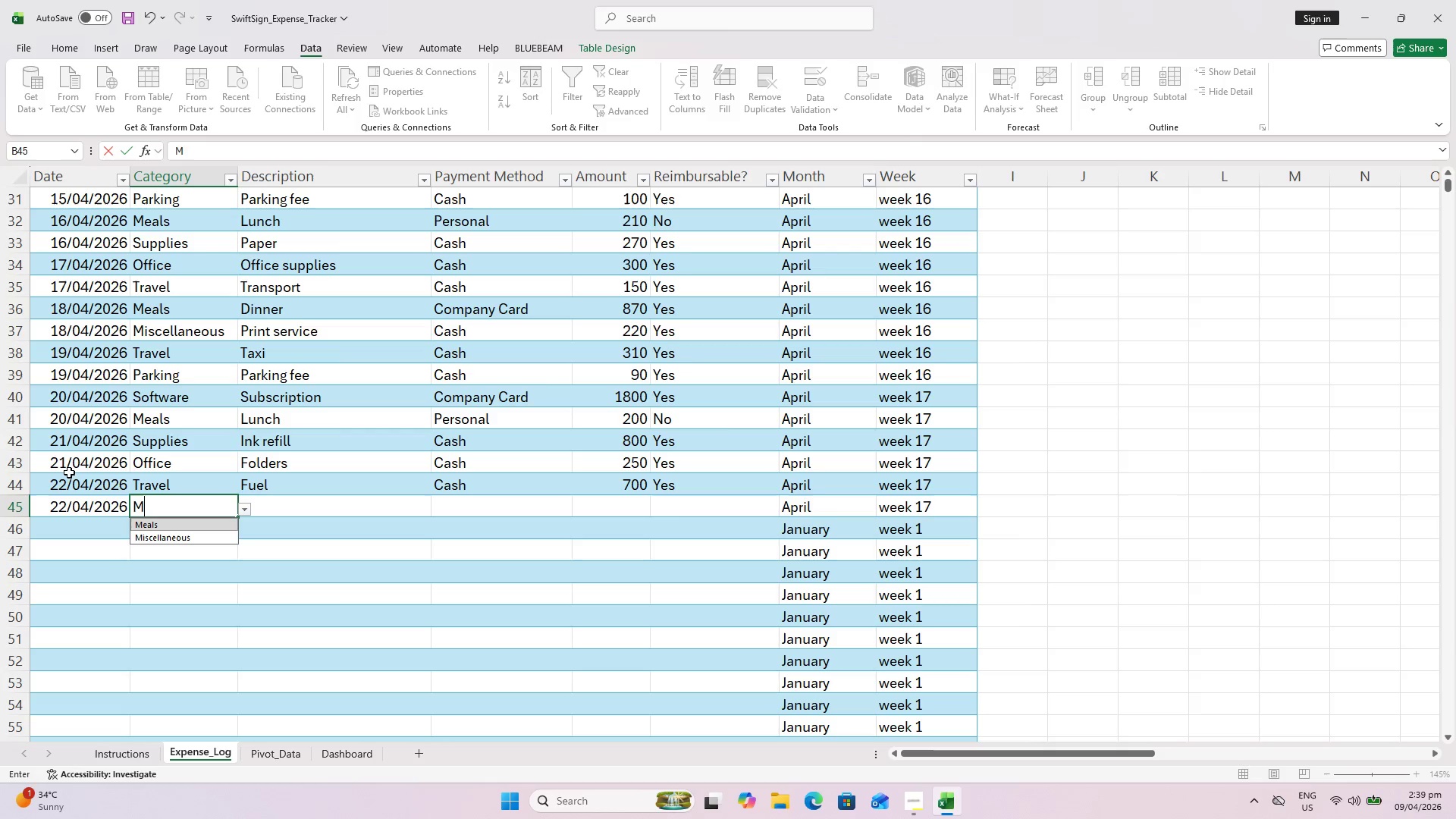 
key(ArrowRight)
 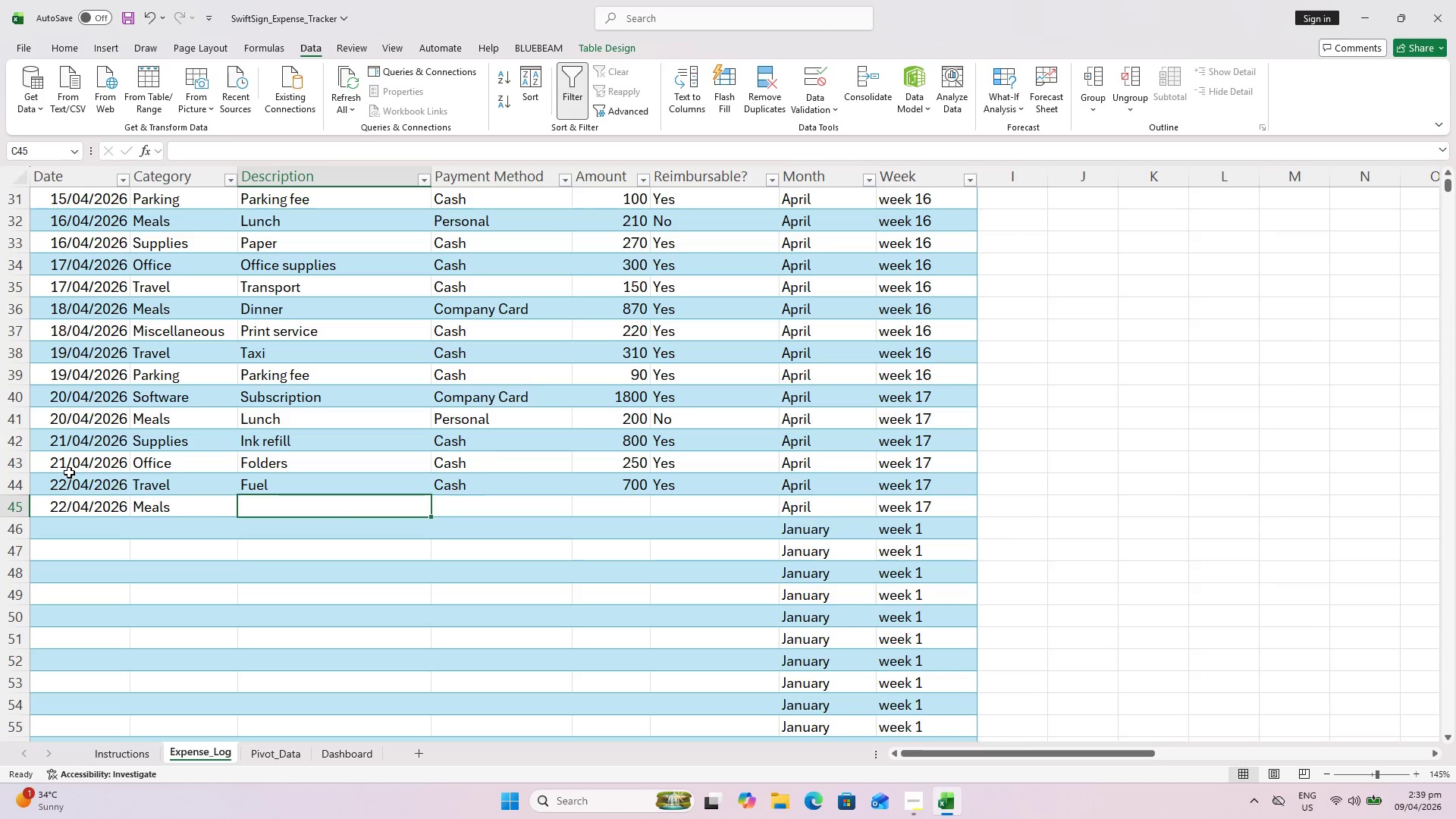 
type(Client lunch)
key(Backspace)
 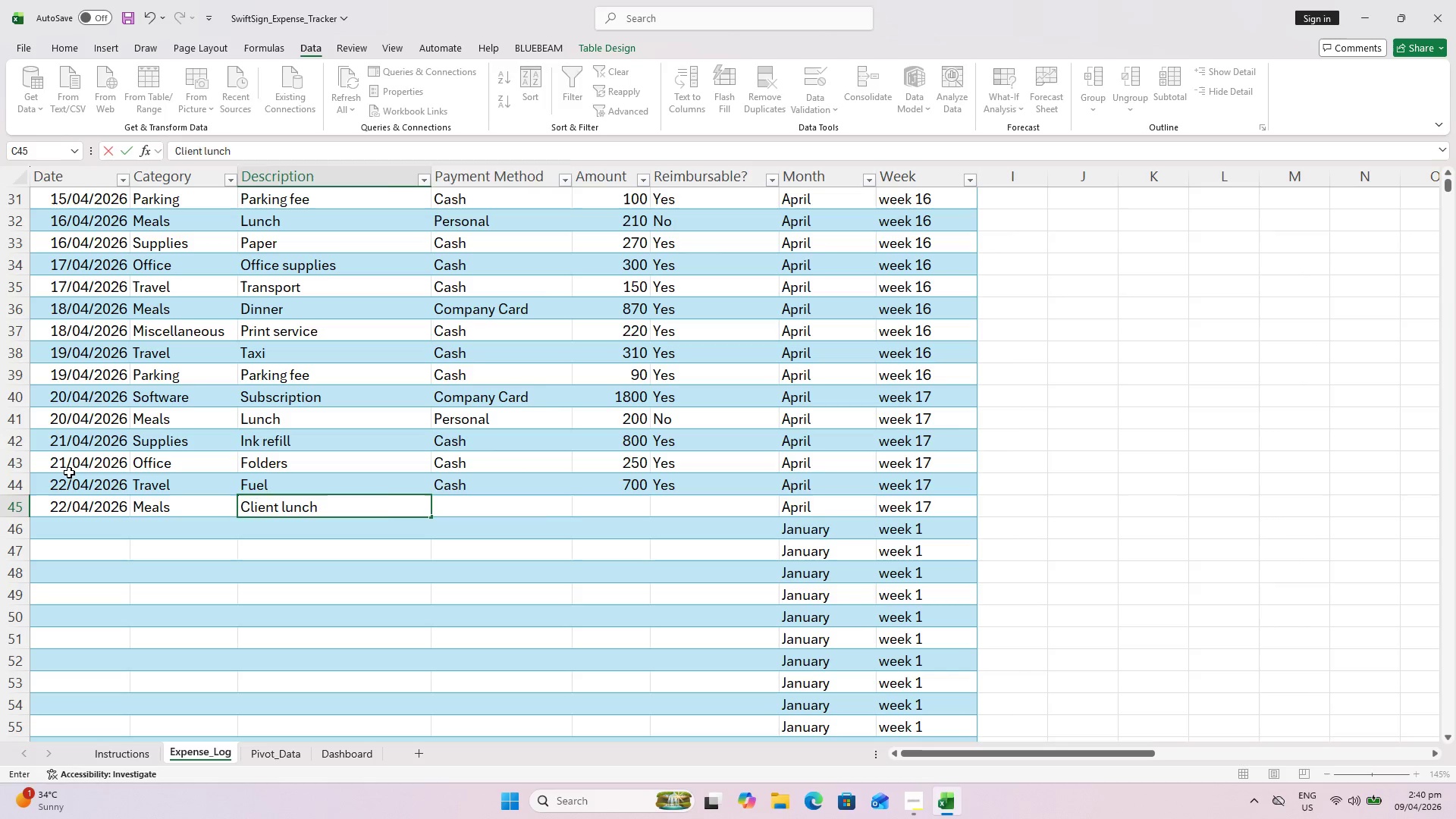 
key(ArrowRight)
 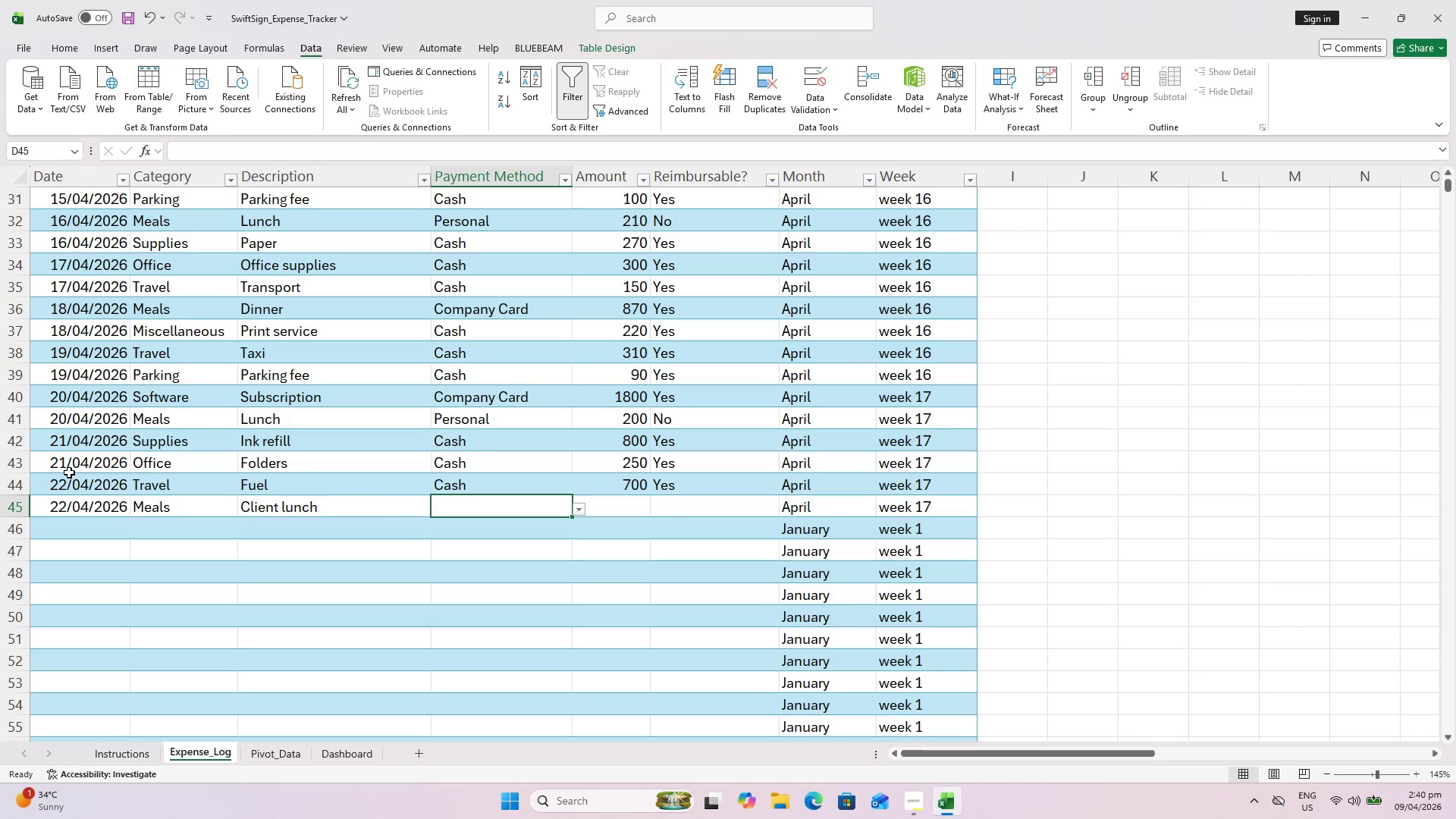 
key(Shift+C)
 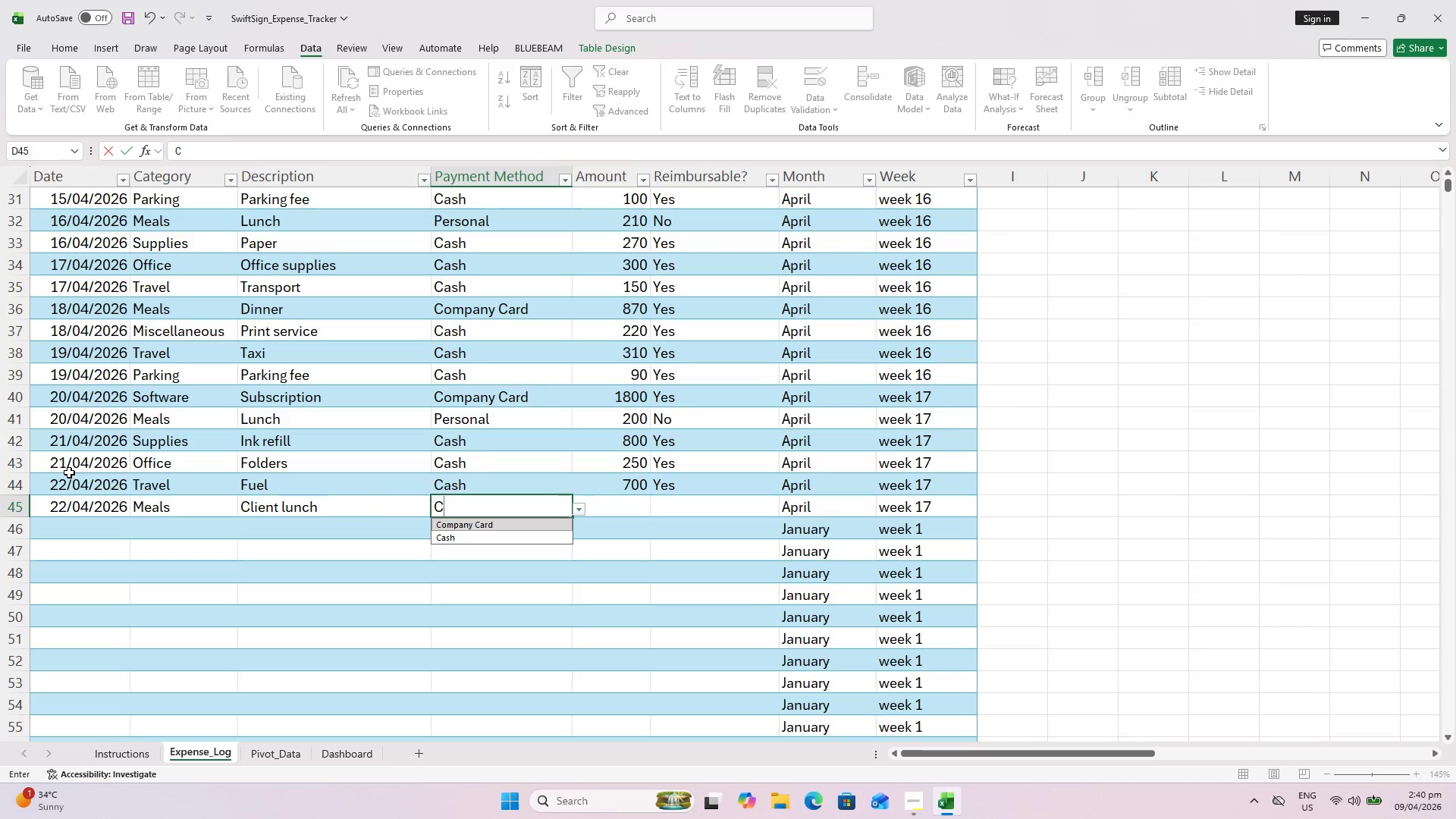 
key(ArrowRight)
 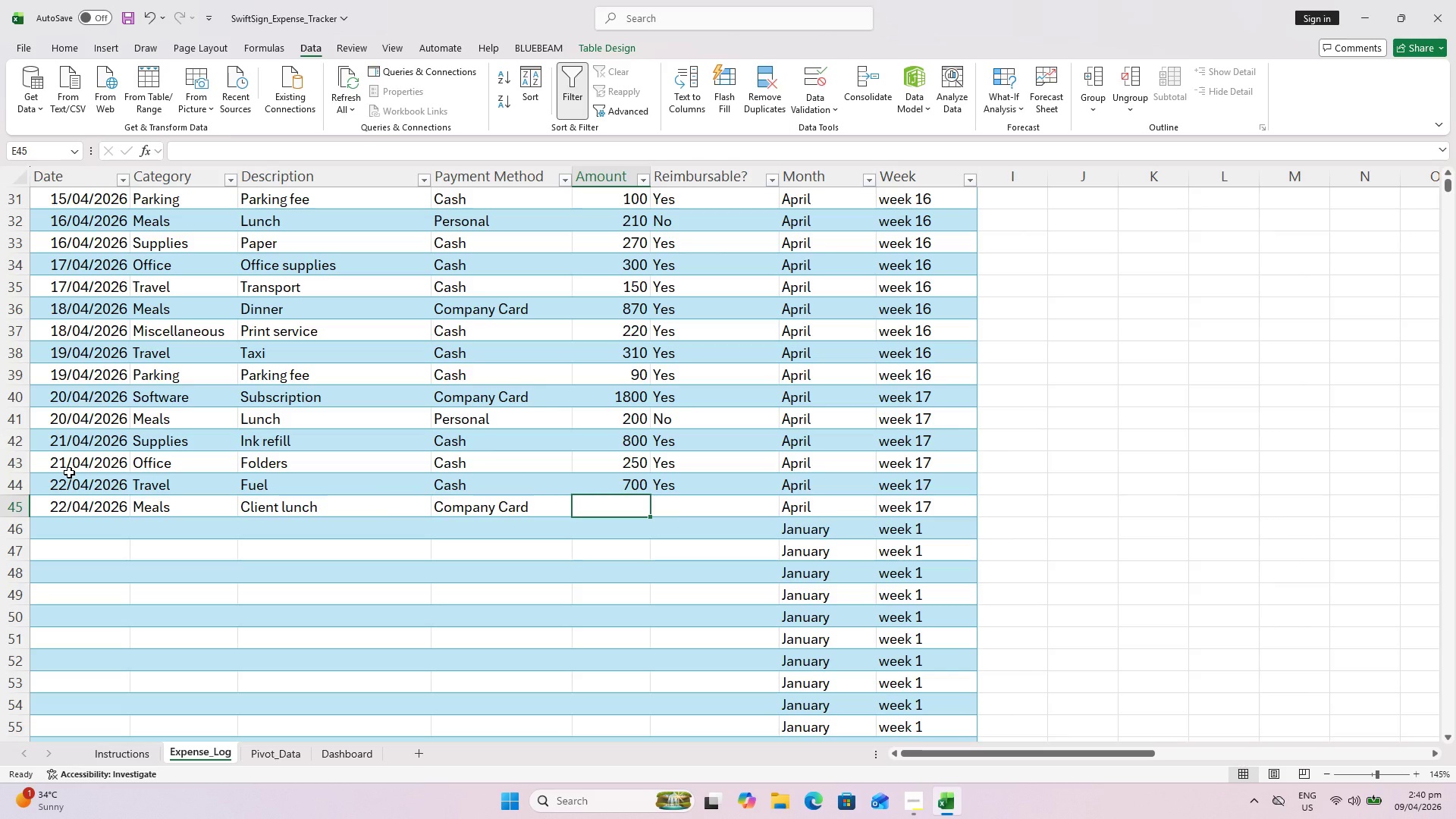 
type(880)
 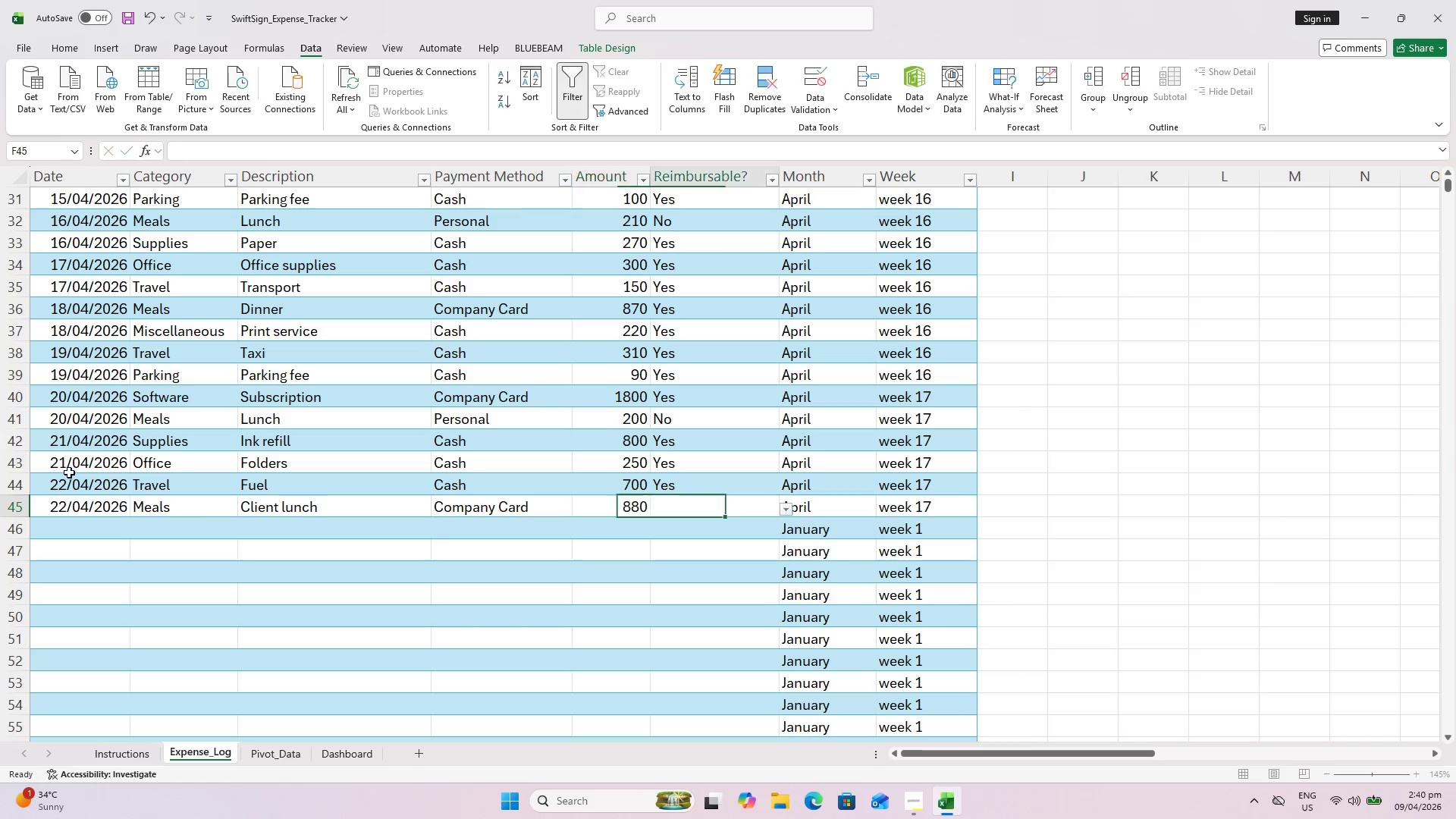 
key(ArrowRight)
 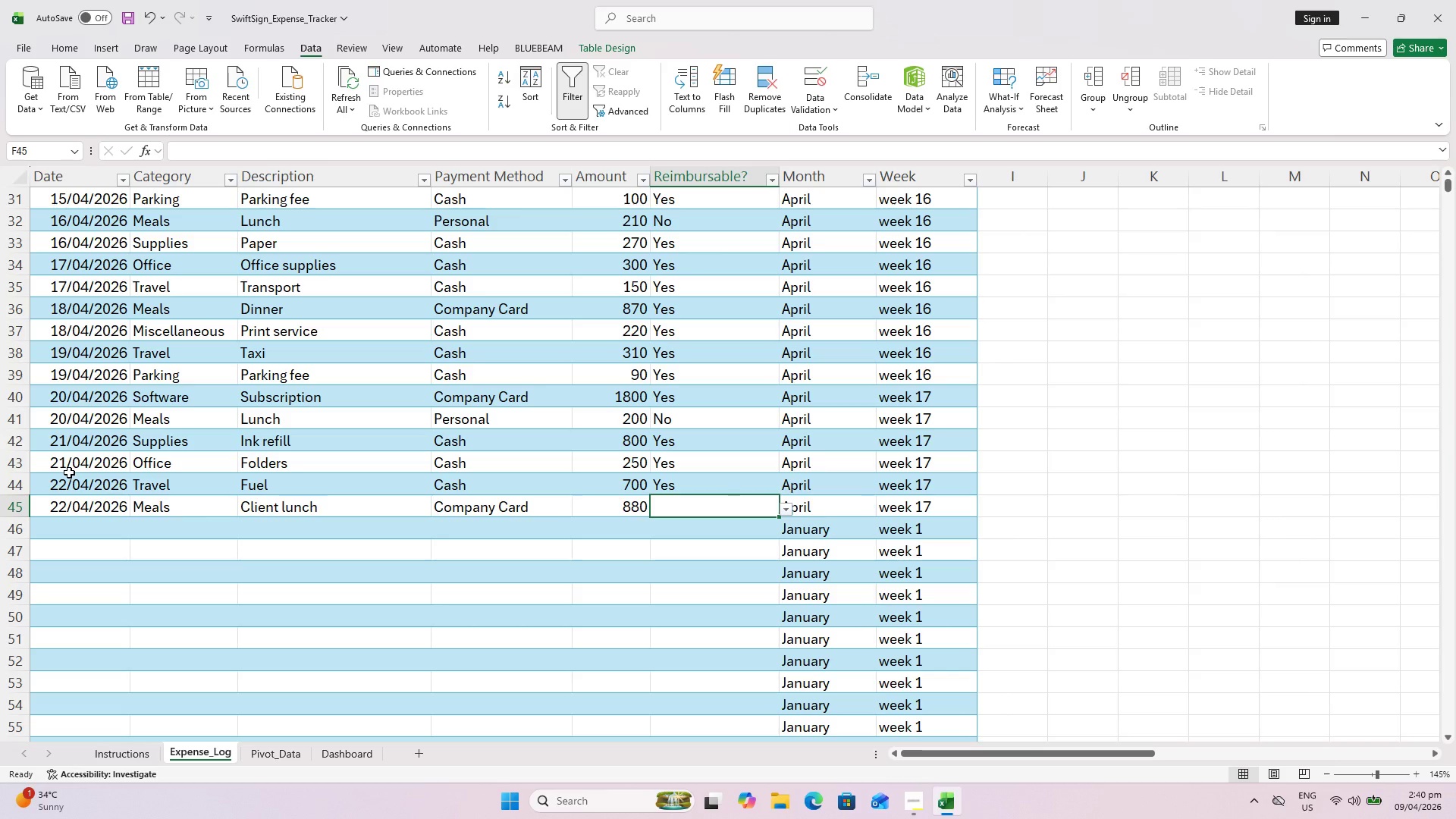 
key(Y)
 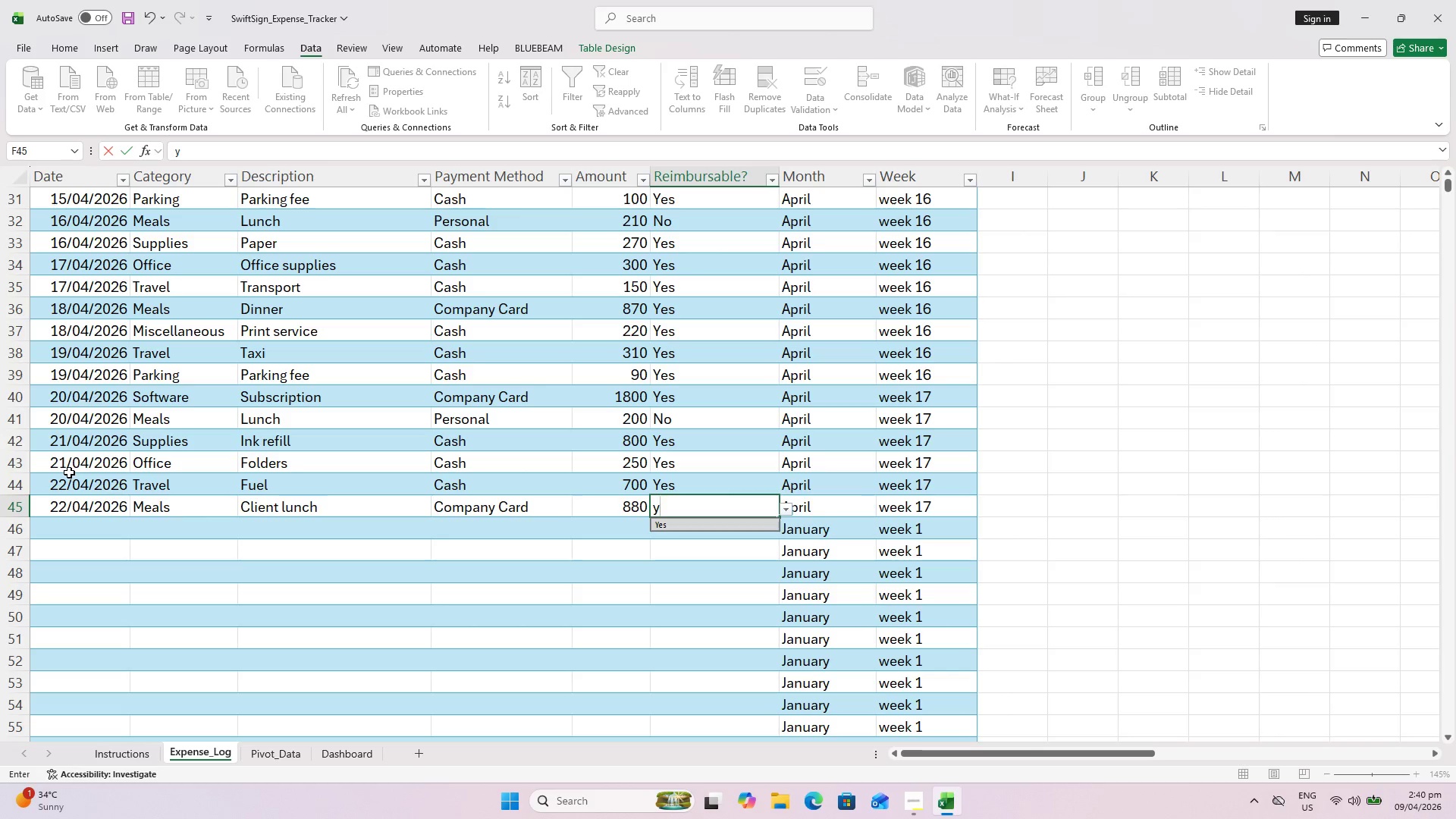 
key(ArrowRight)
 